 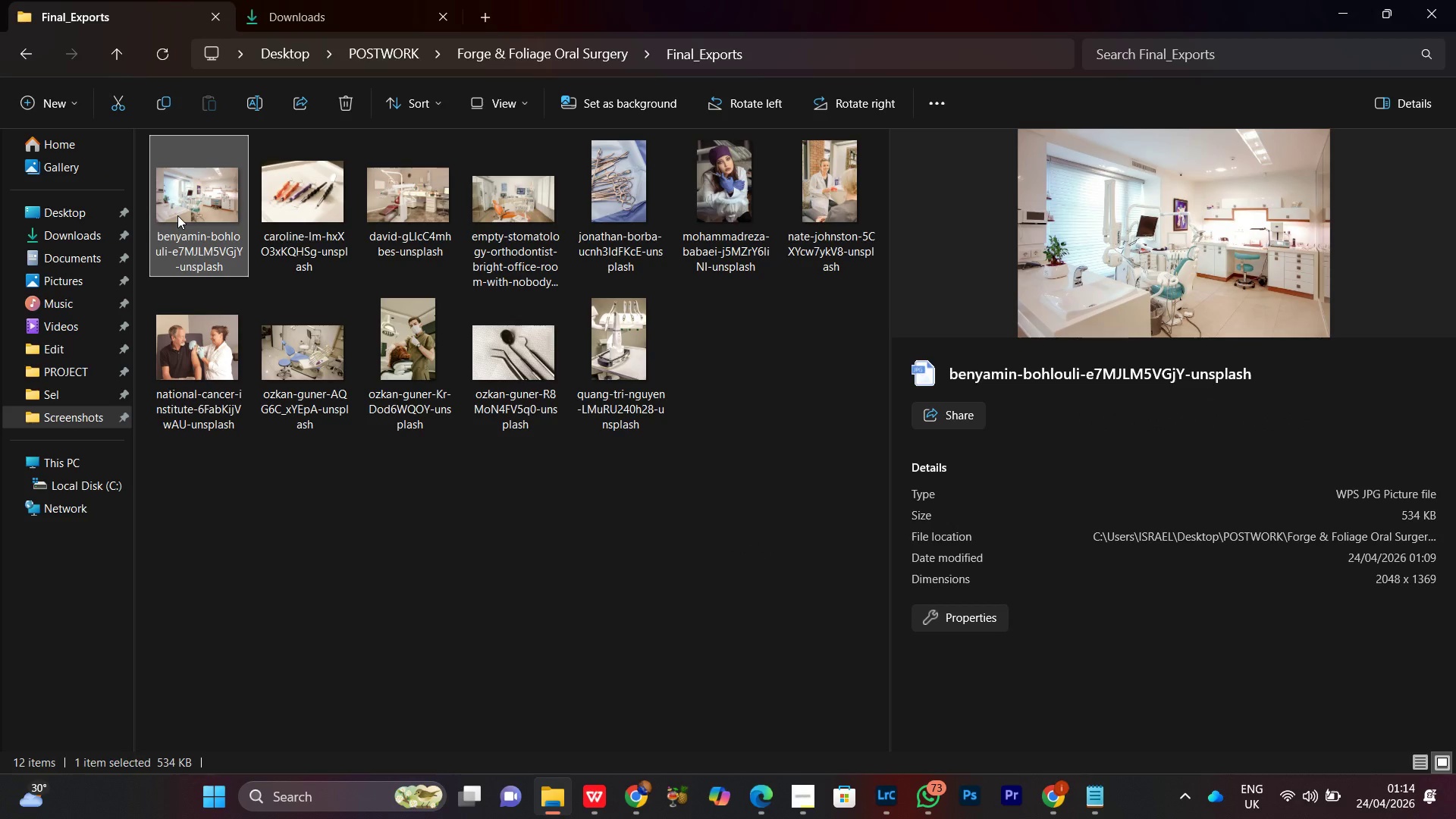 
right_click([177, 215])
 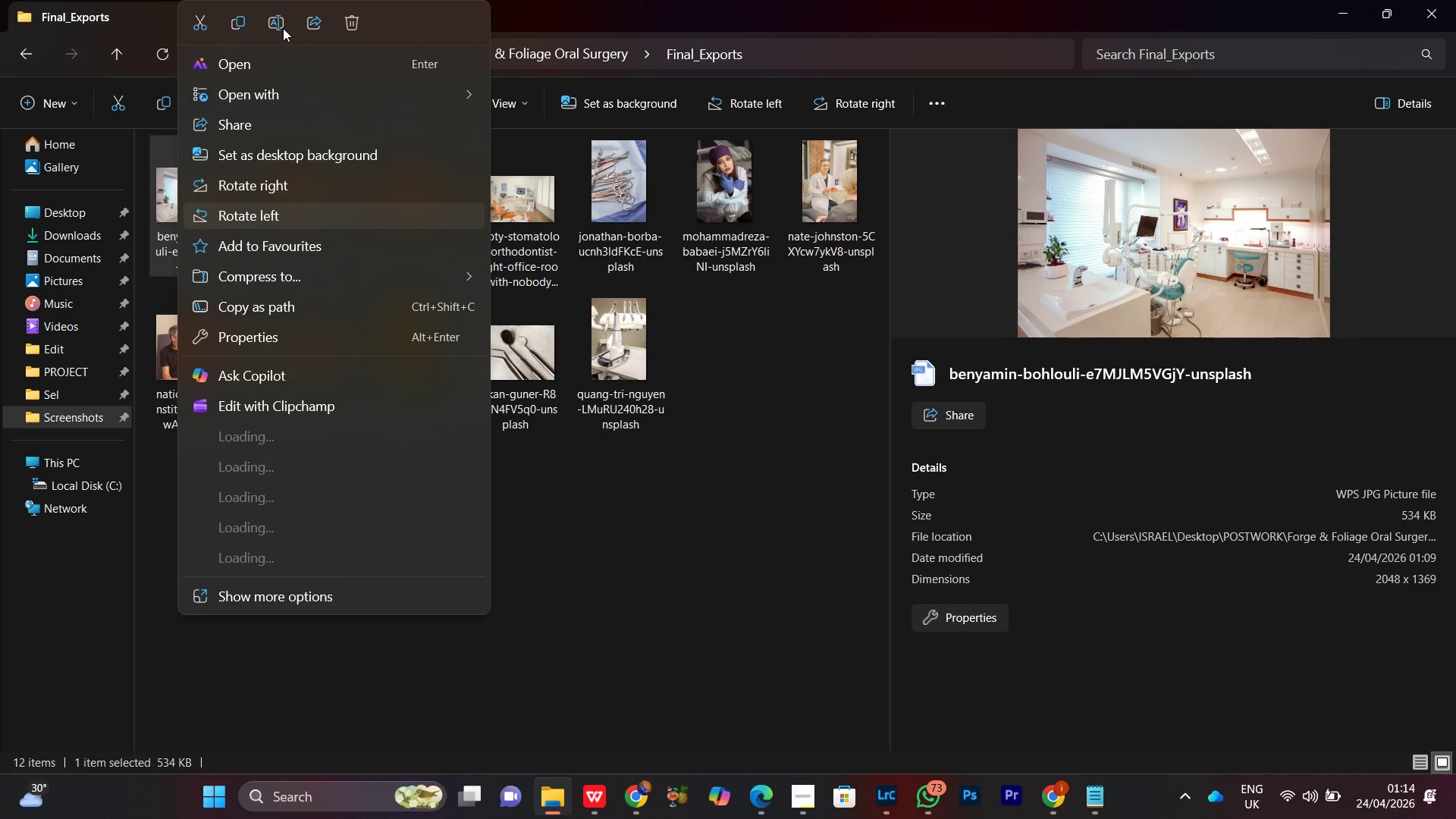 
left_click([280, 22])
 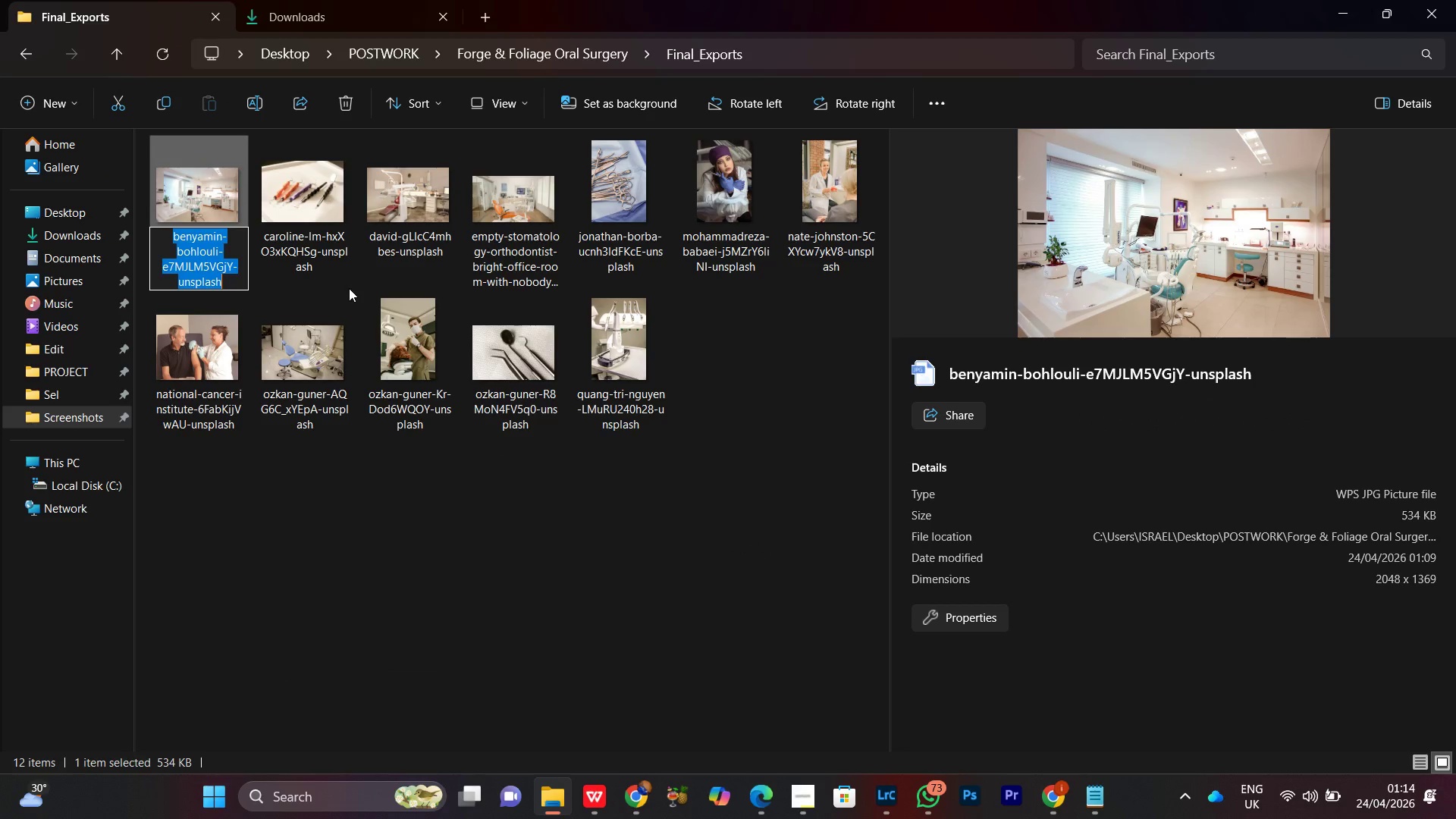 
key(Control+V)
 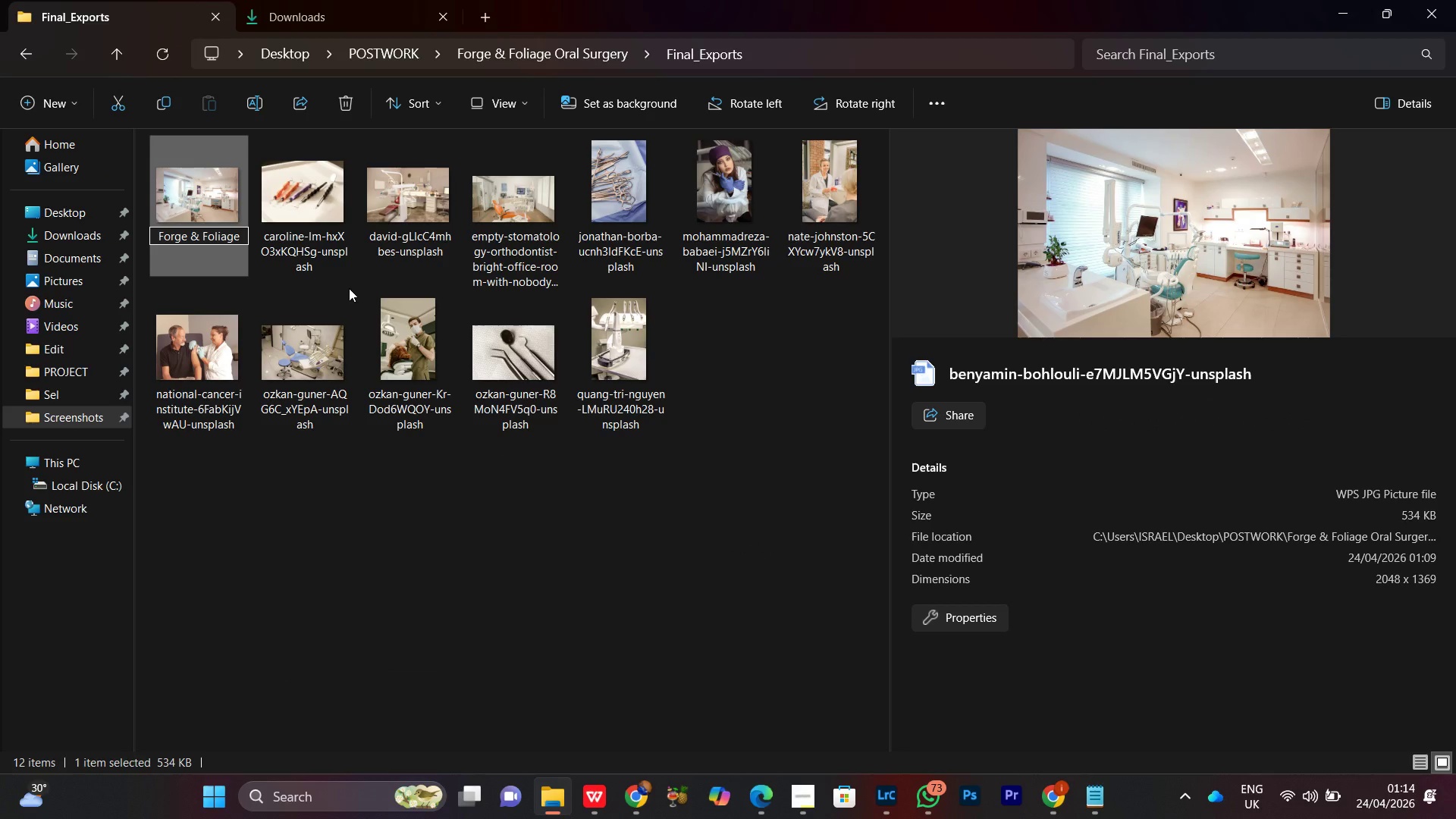 
key(ArrowLeft)
 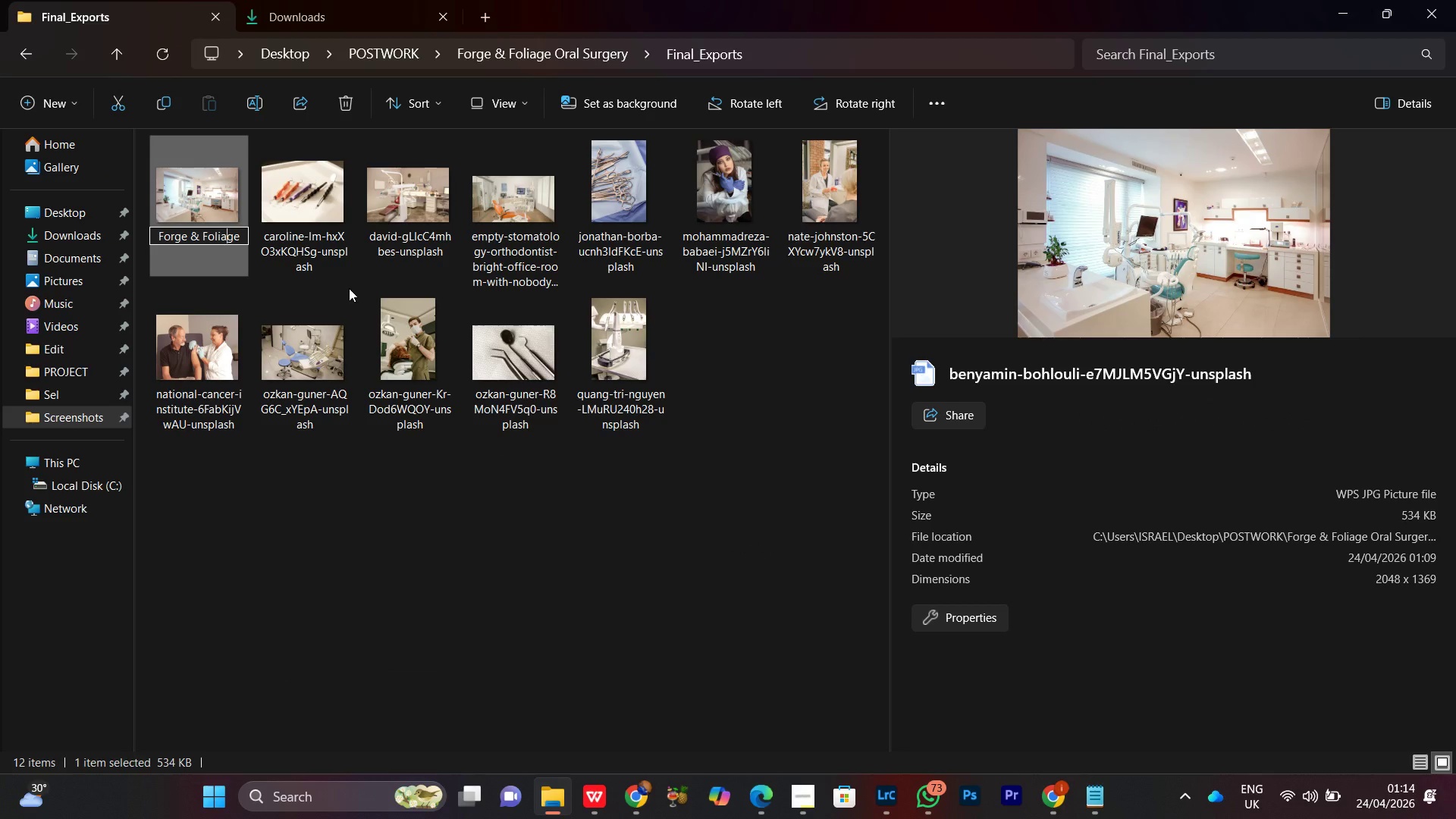 
key(ArrowLeft)
 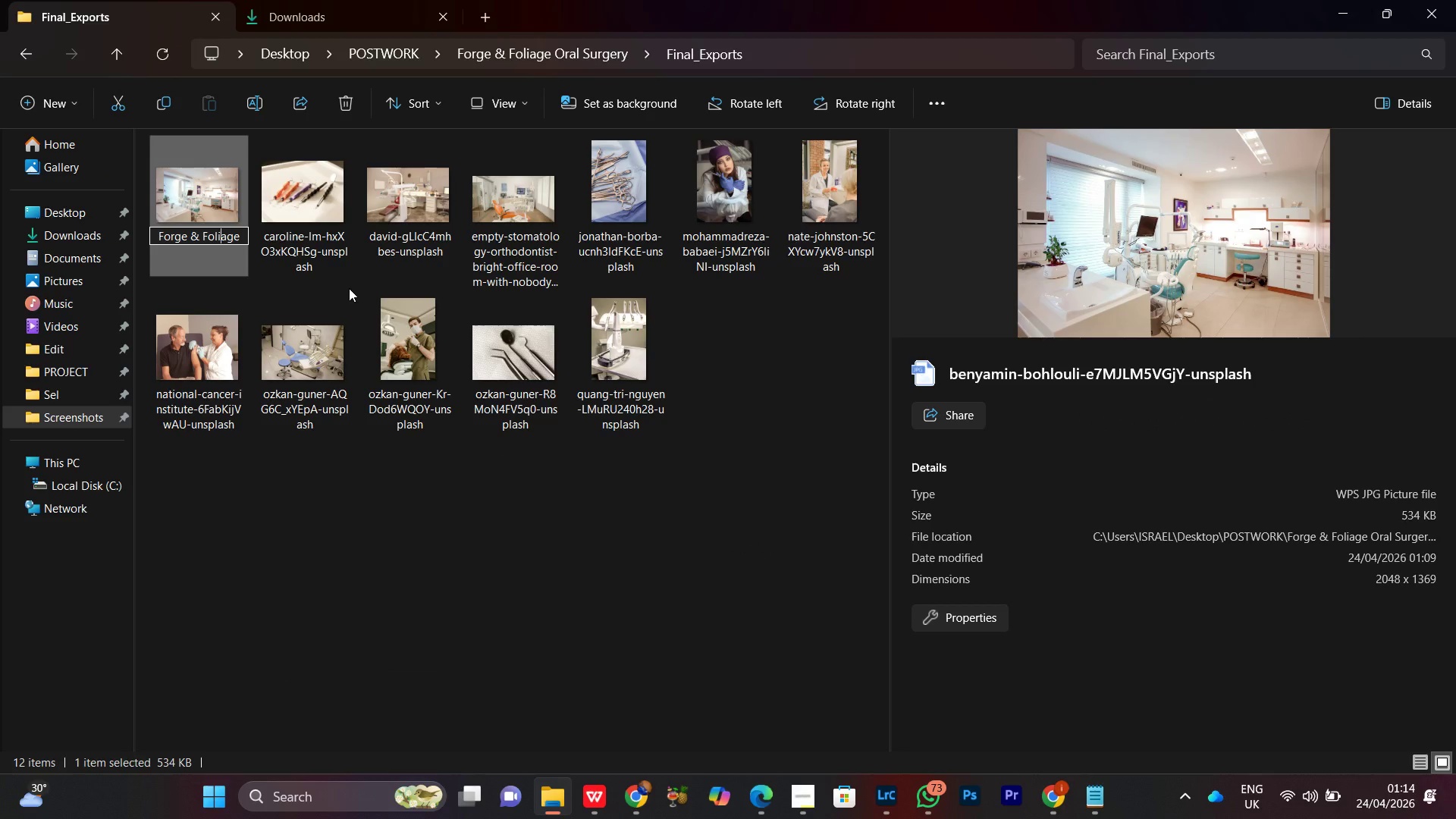 
key(ArrowLeft)
 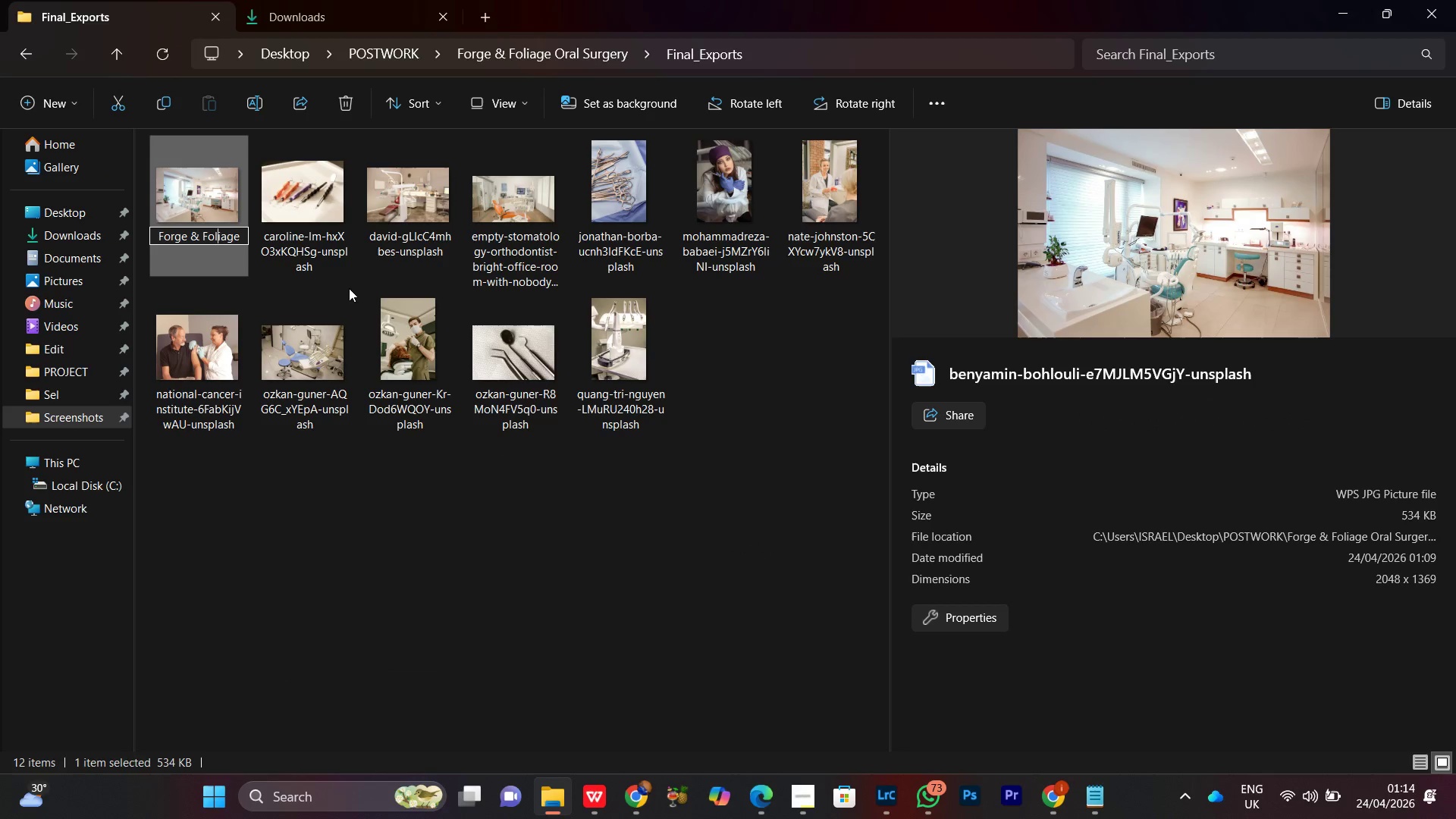 
key(ArrowLeft)
 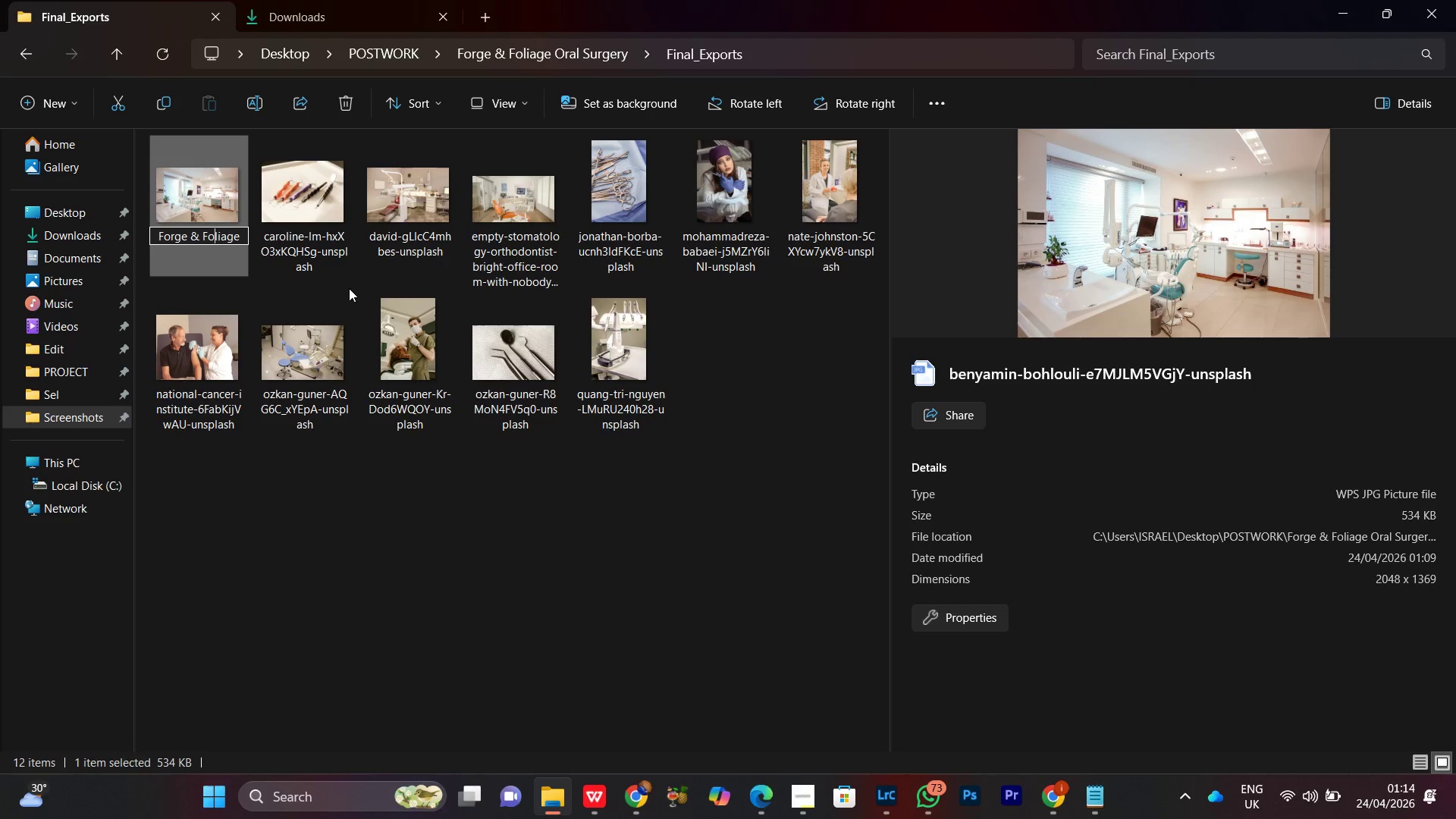 
key(ArrowLeft)
 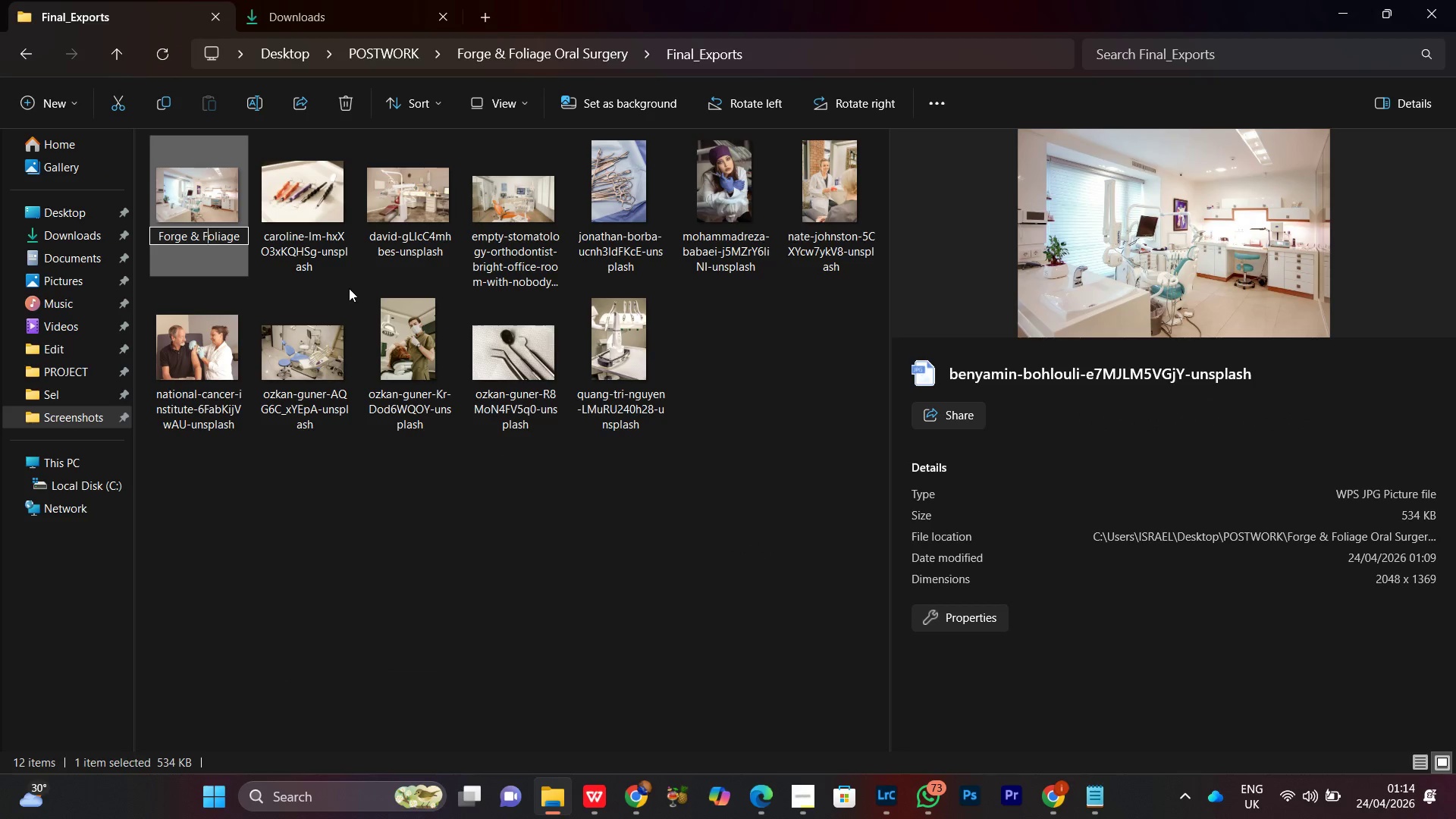 
key(ArrowLeft)
 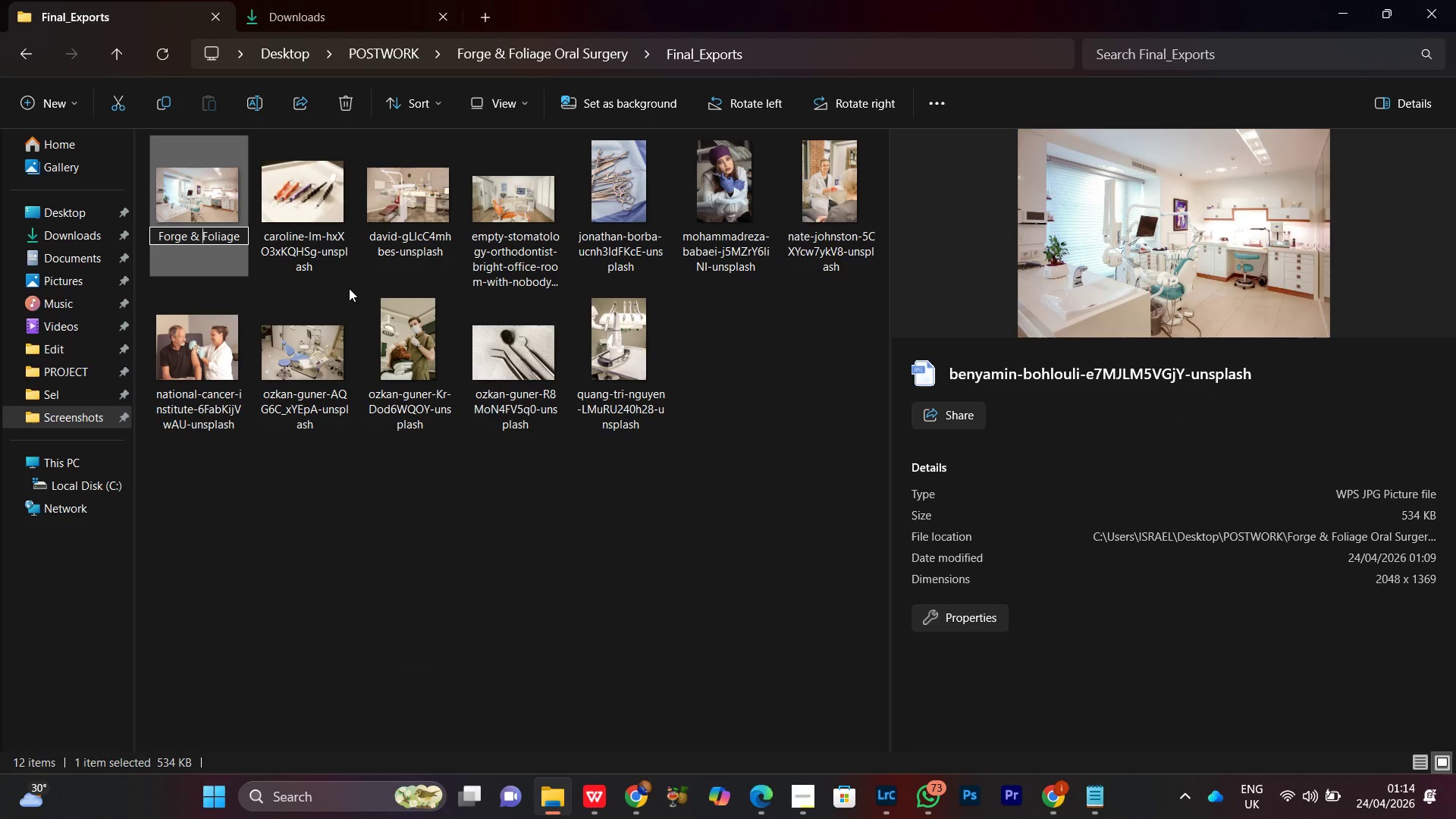 
key(ArrowLeft)
 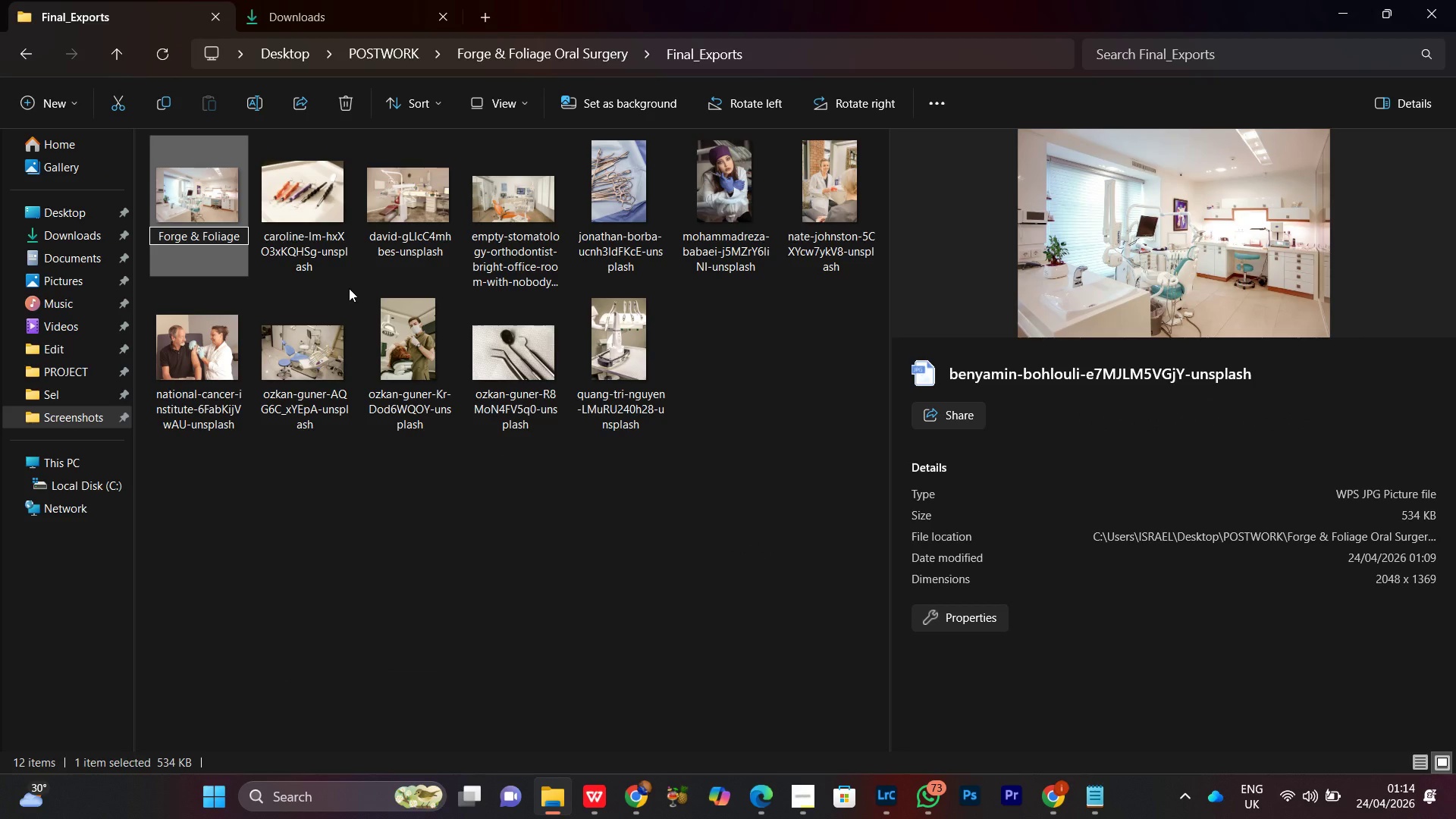 
key(Backspace)
 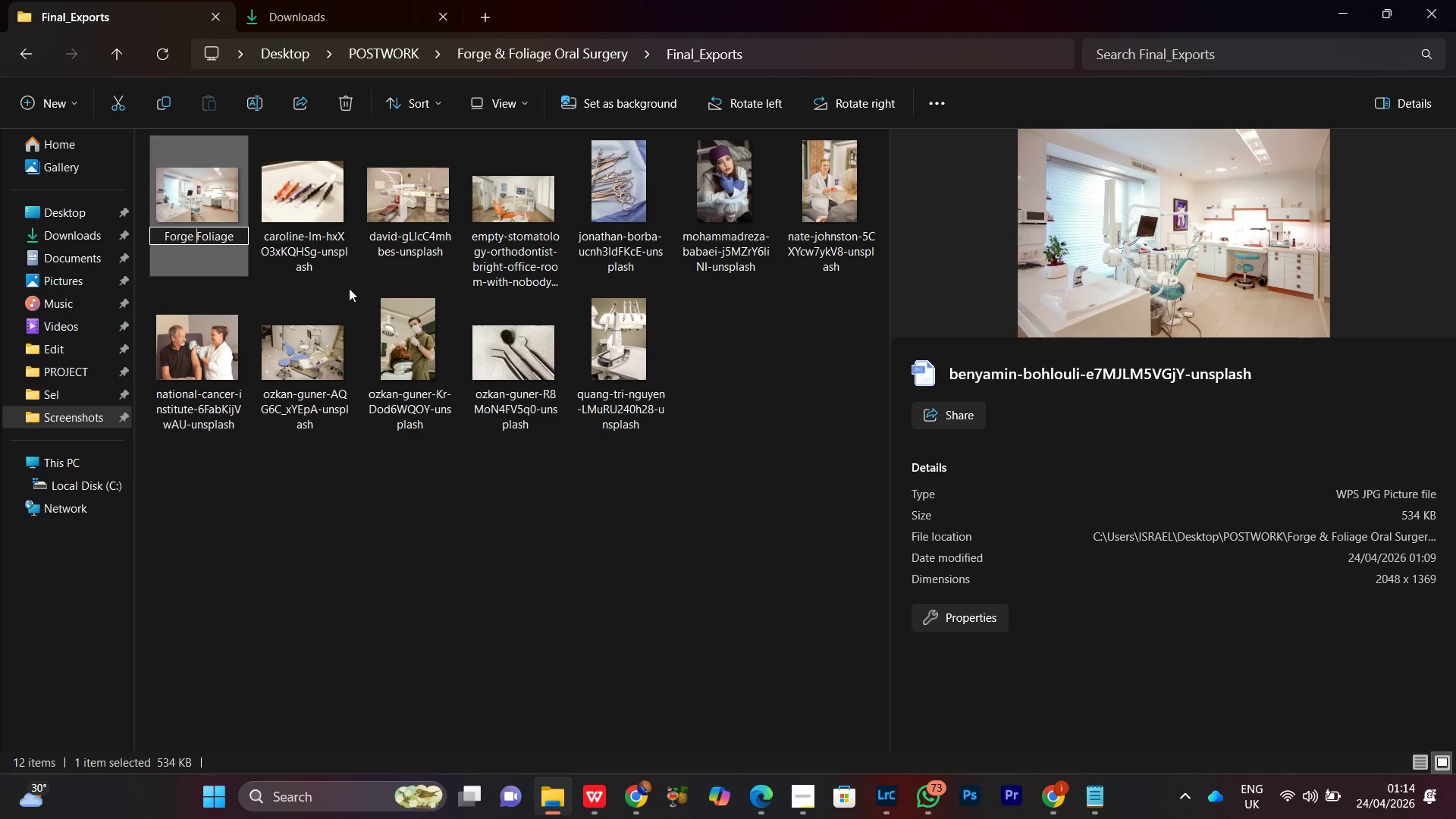 
key(Backspace)
 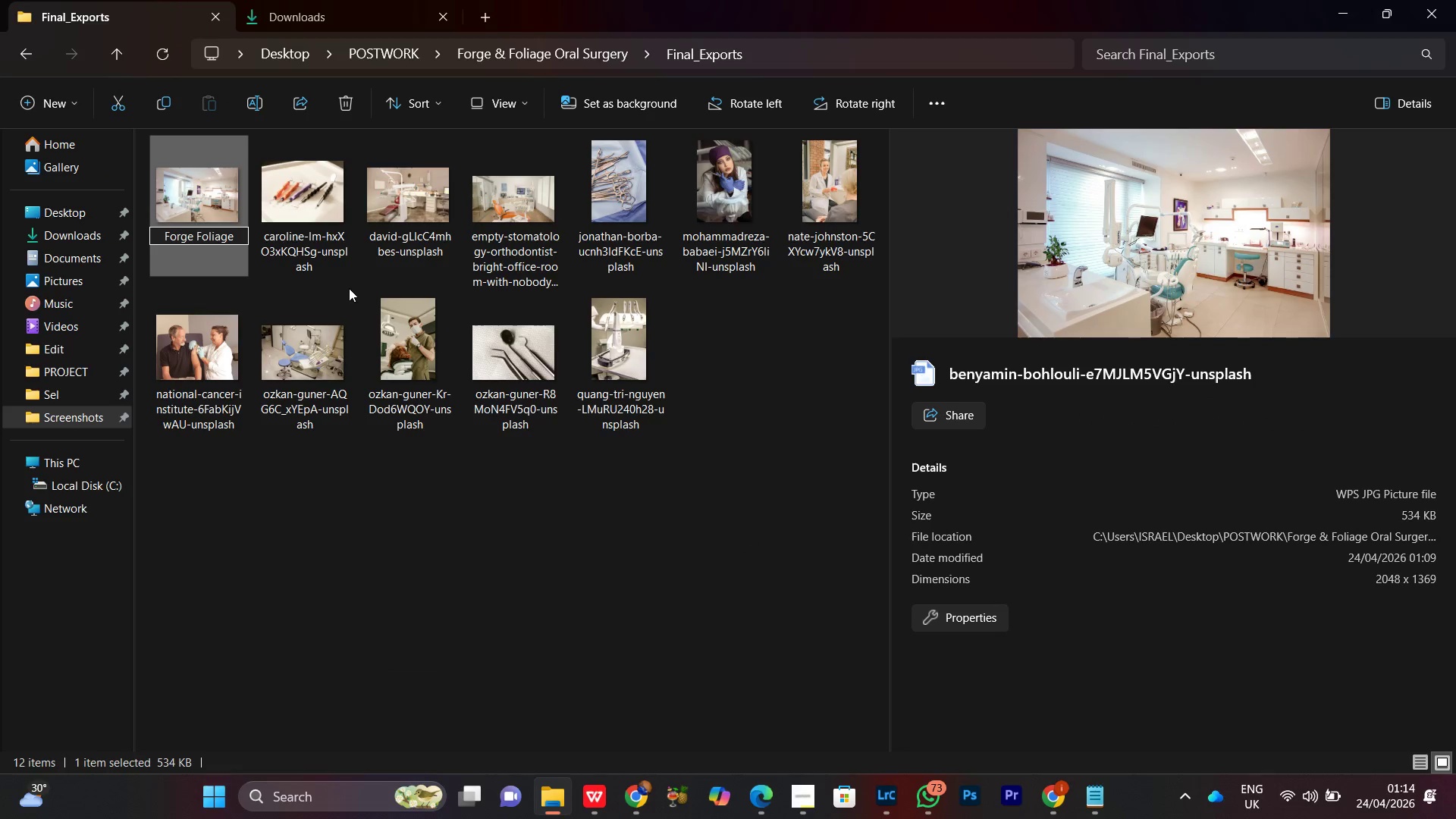 
key(Backspace)
 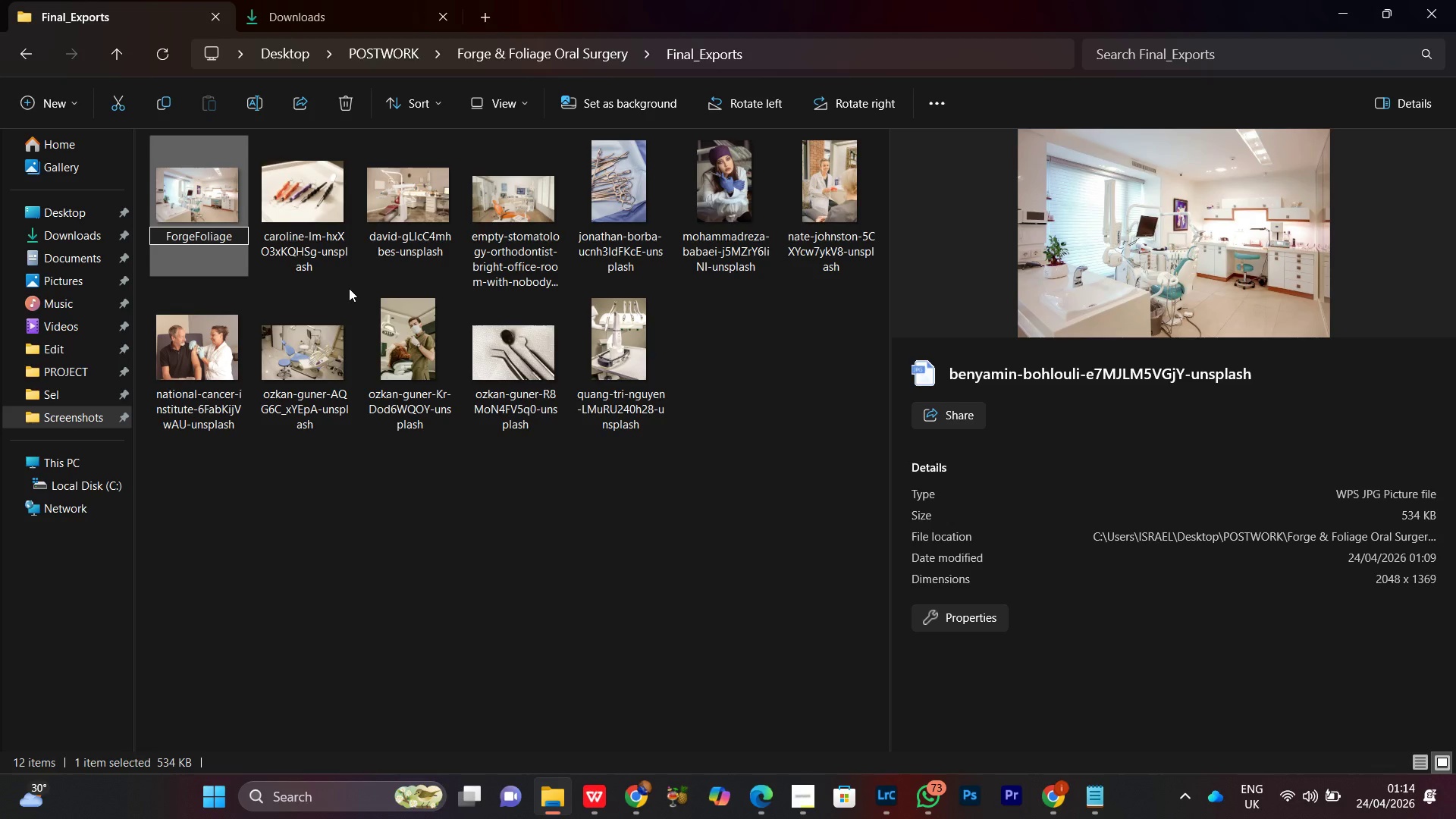 
key(Shift+Minus)
 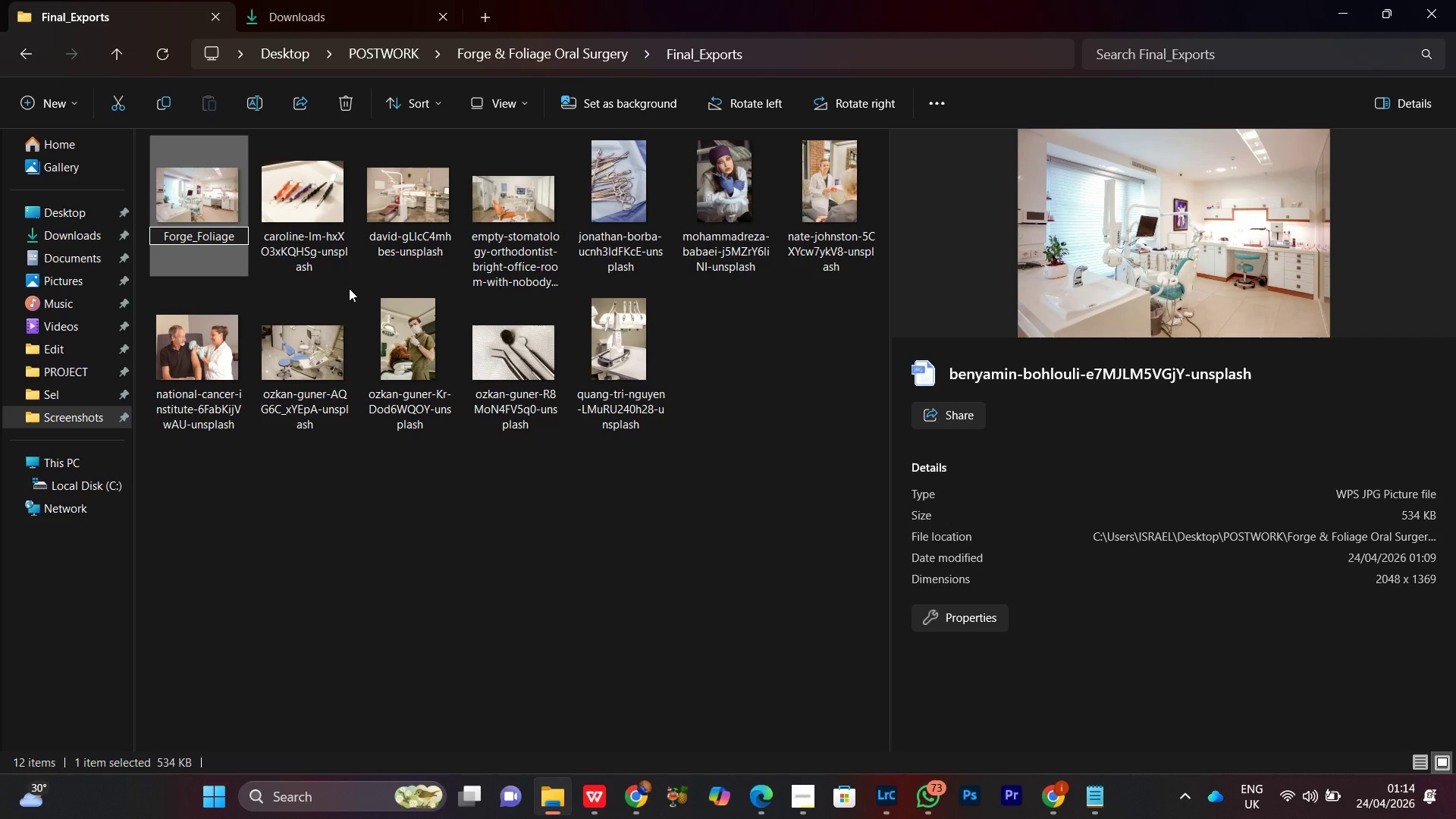 
hold_key(key=ArrowRight, duration=0.89)
 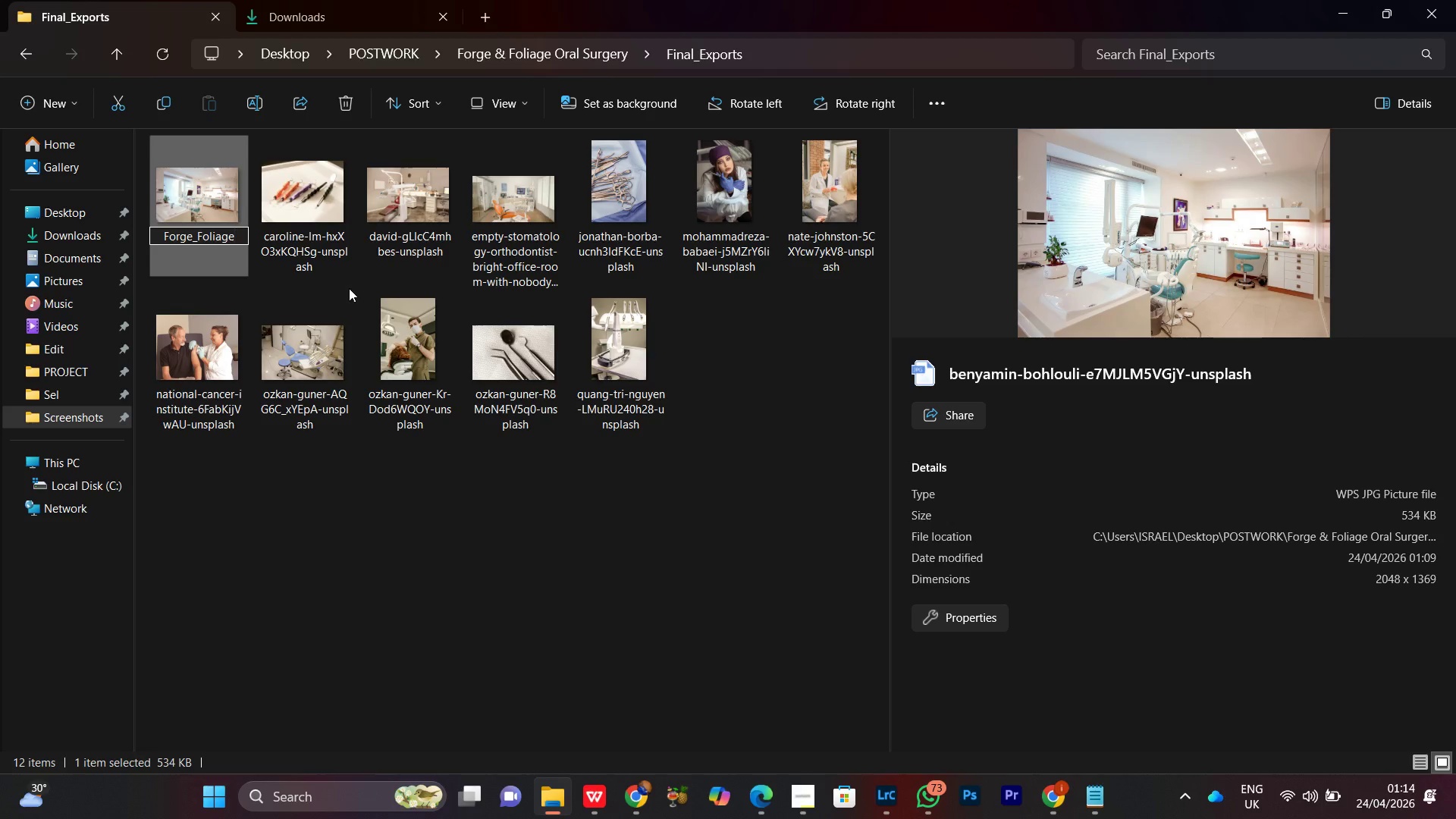 
type(_01)
 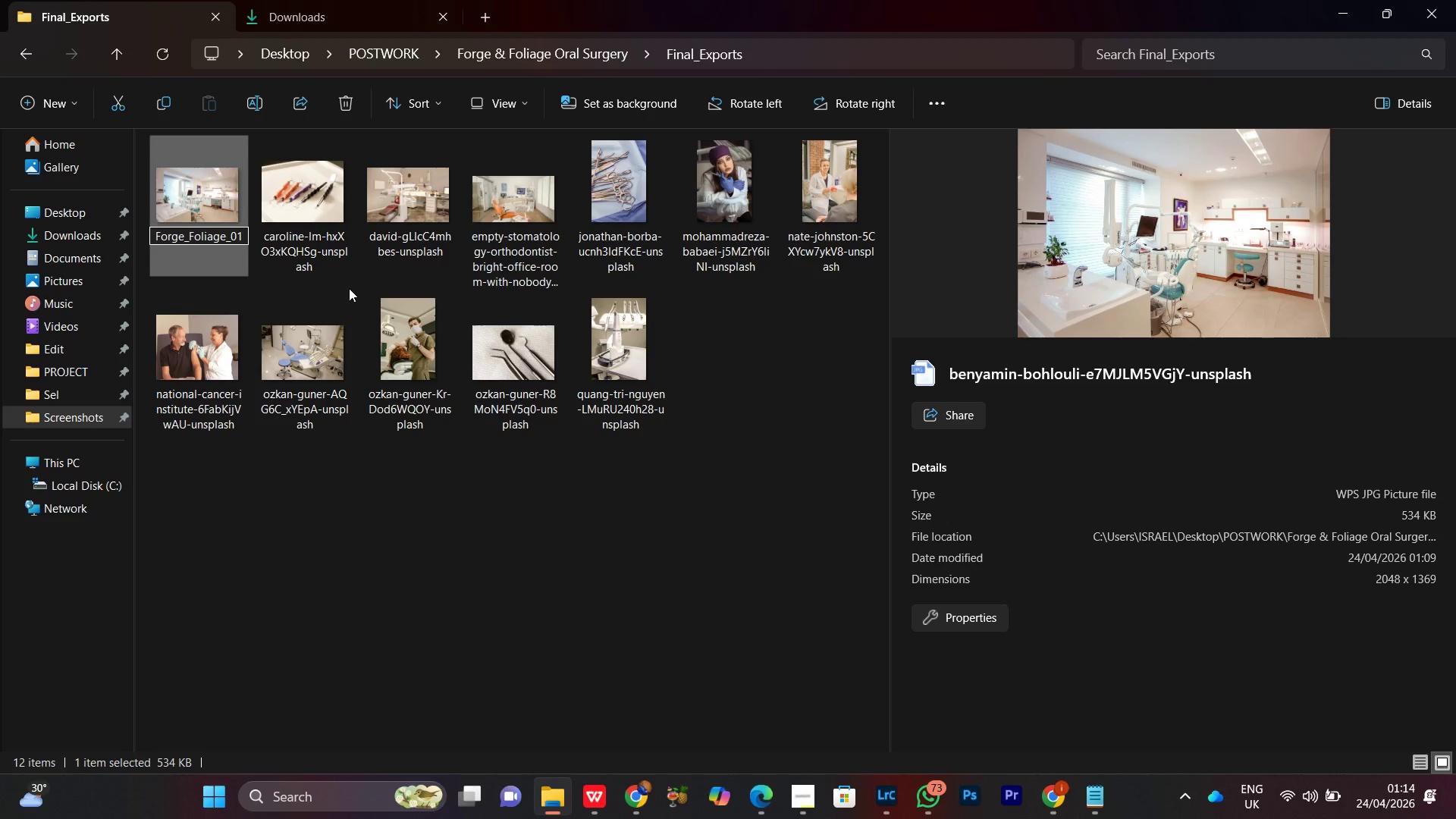 
key(Control+A)
 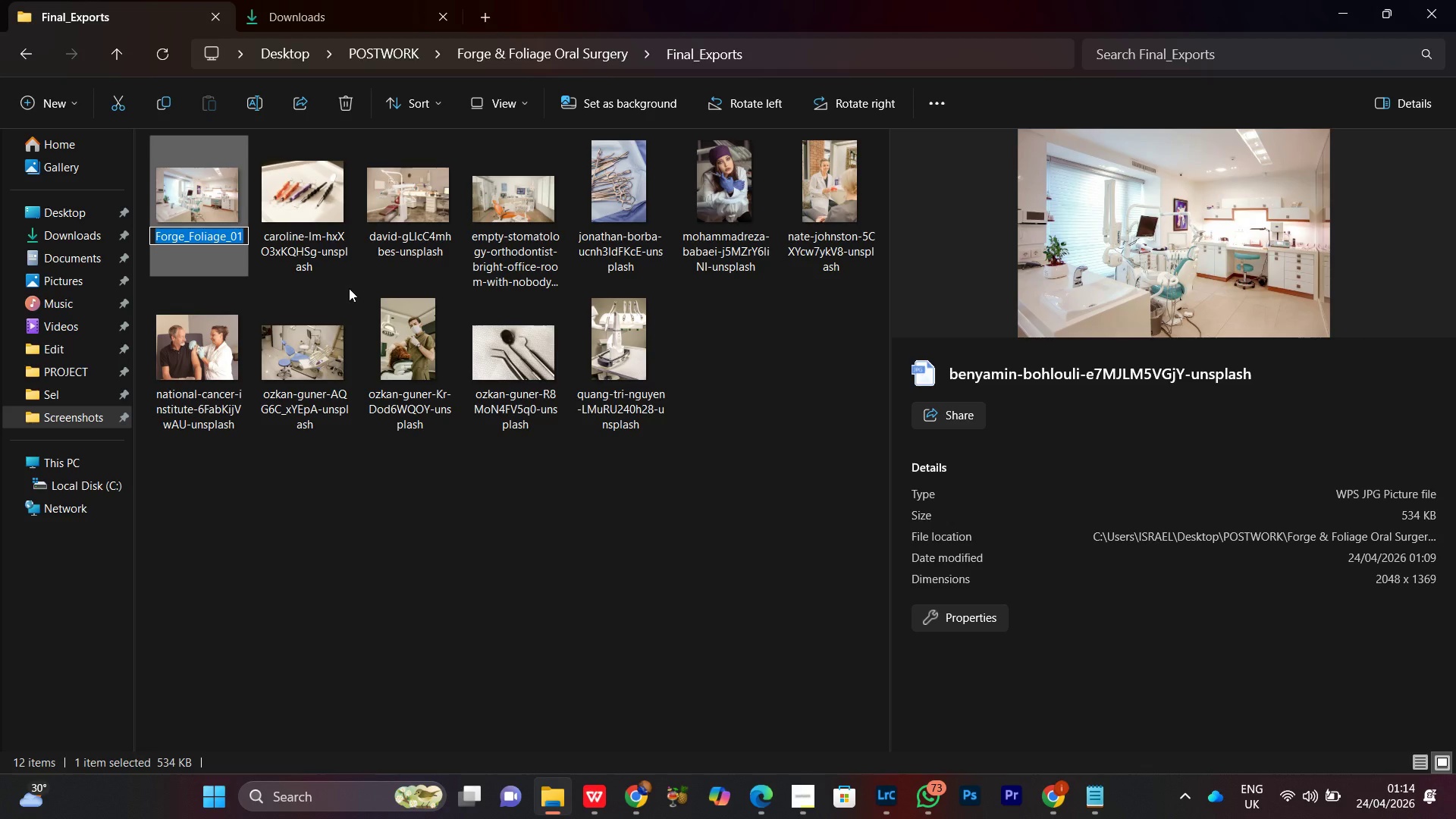 
key(Control+C)
 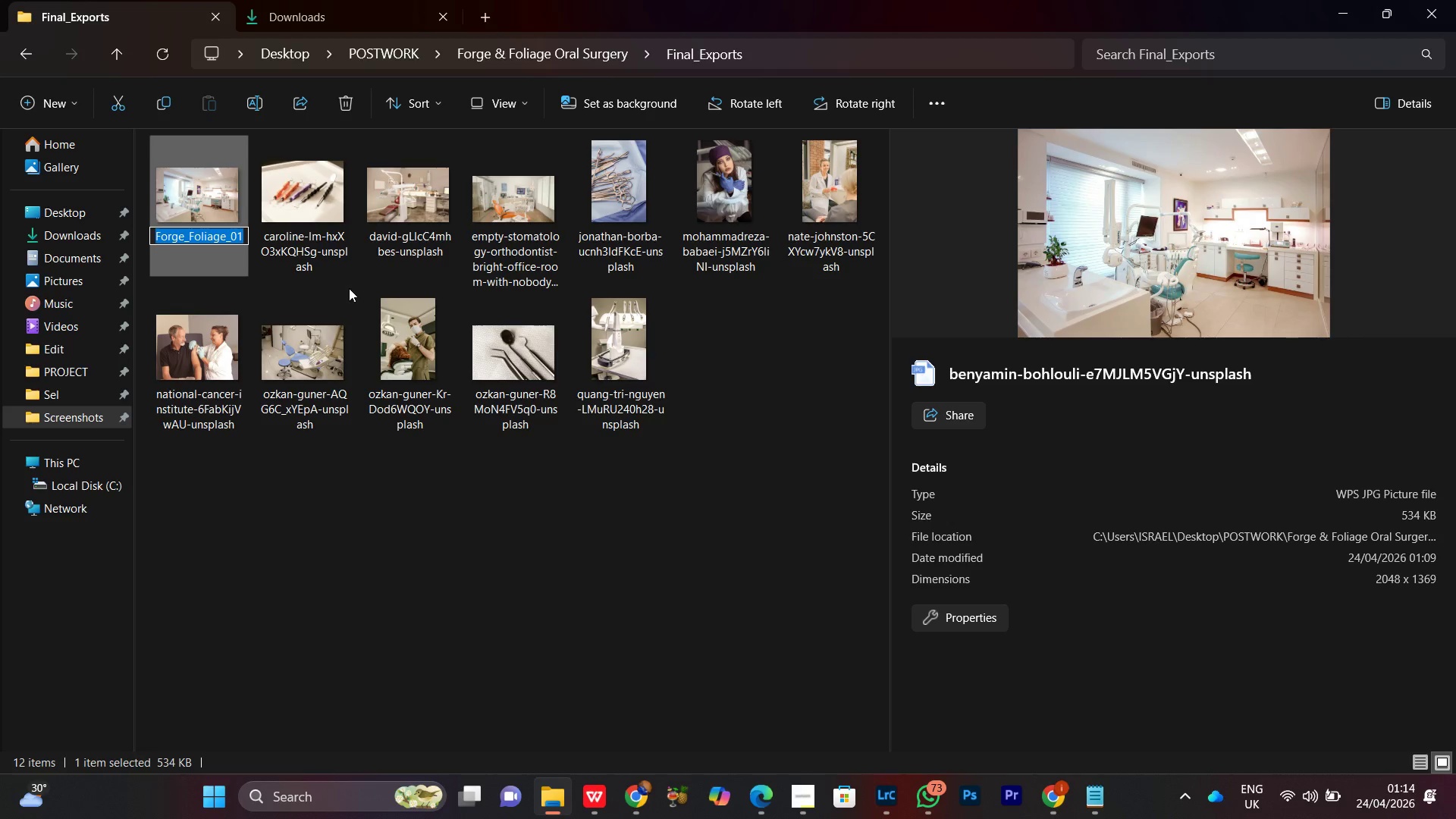 
key(Control+C)
 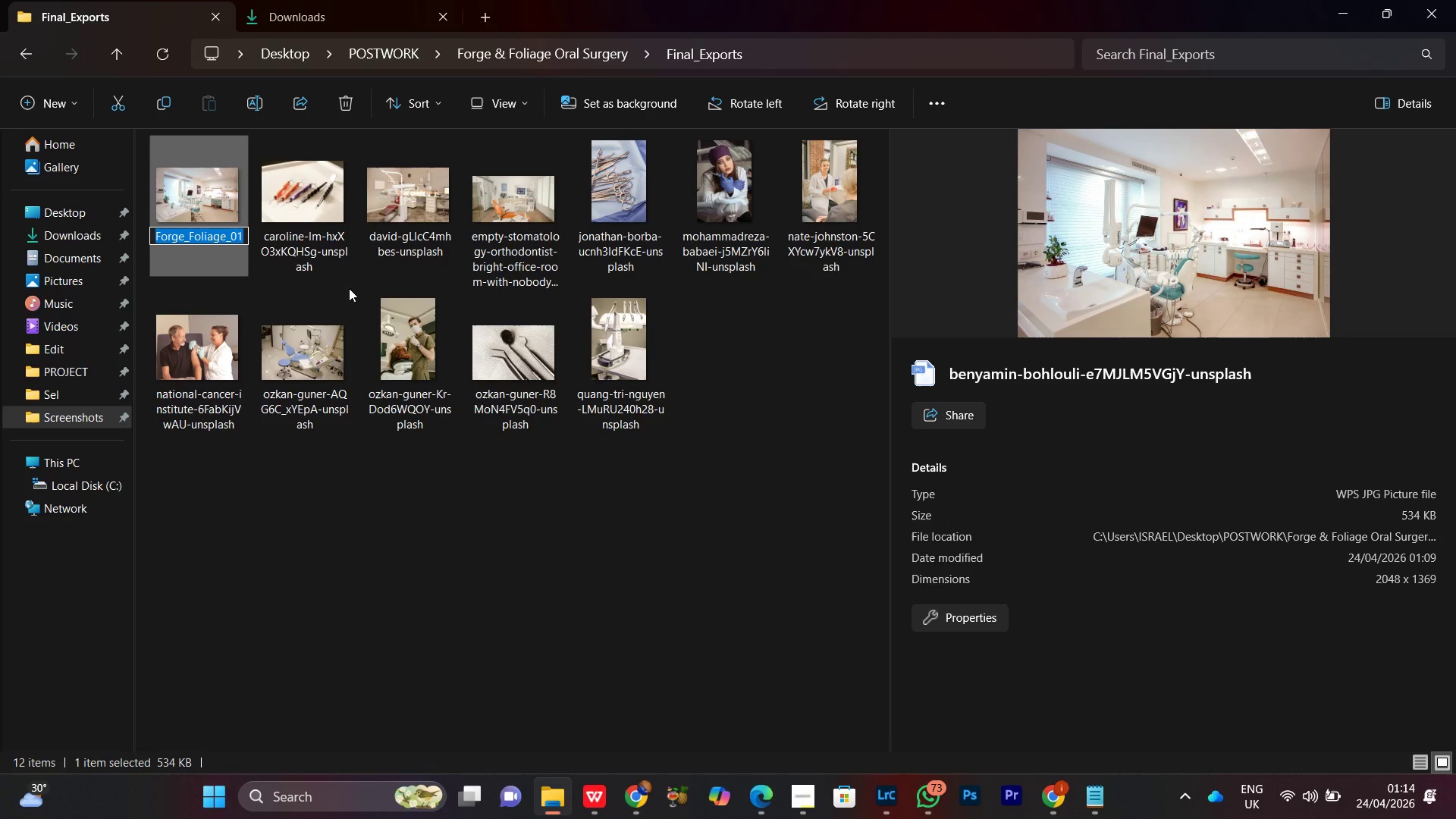 
key(Control+C)
 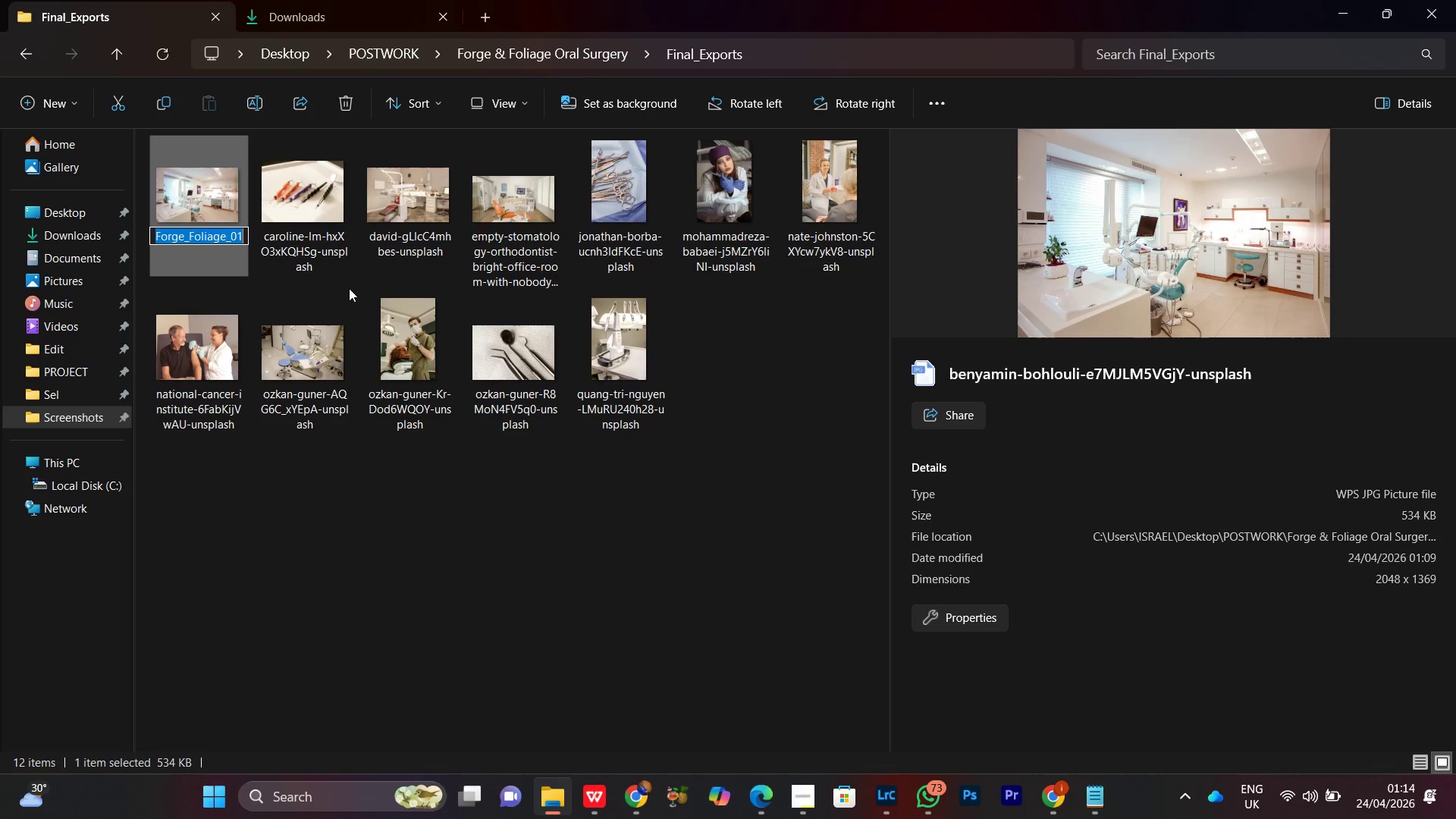 
key(ArrowRight)
 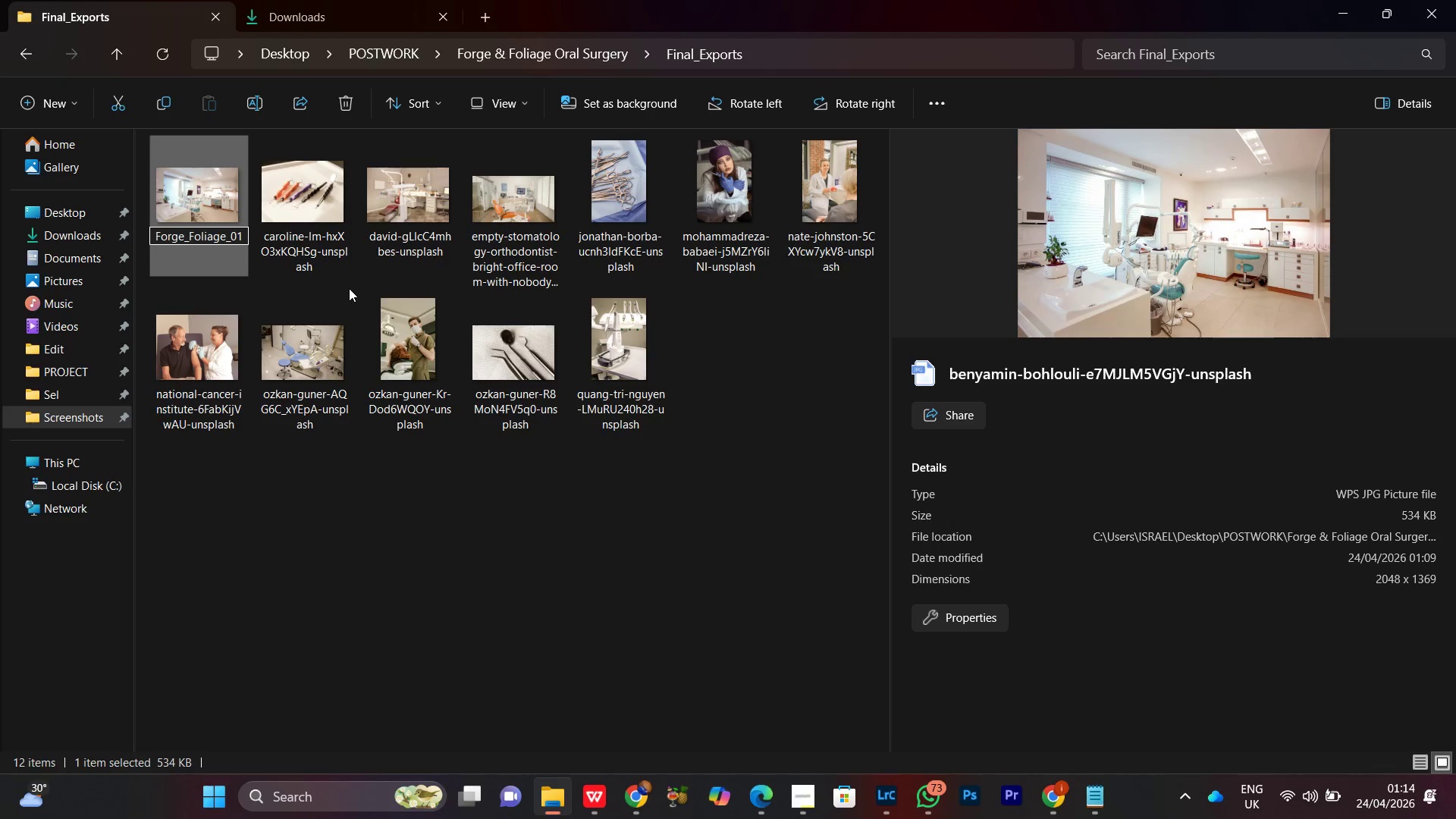 
key(Enter)
 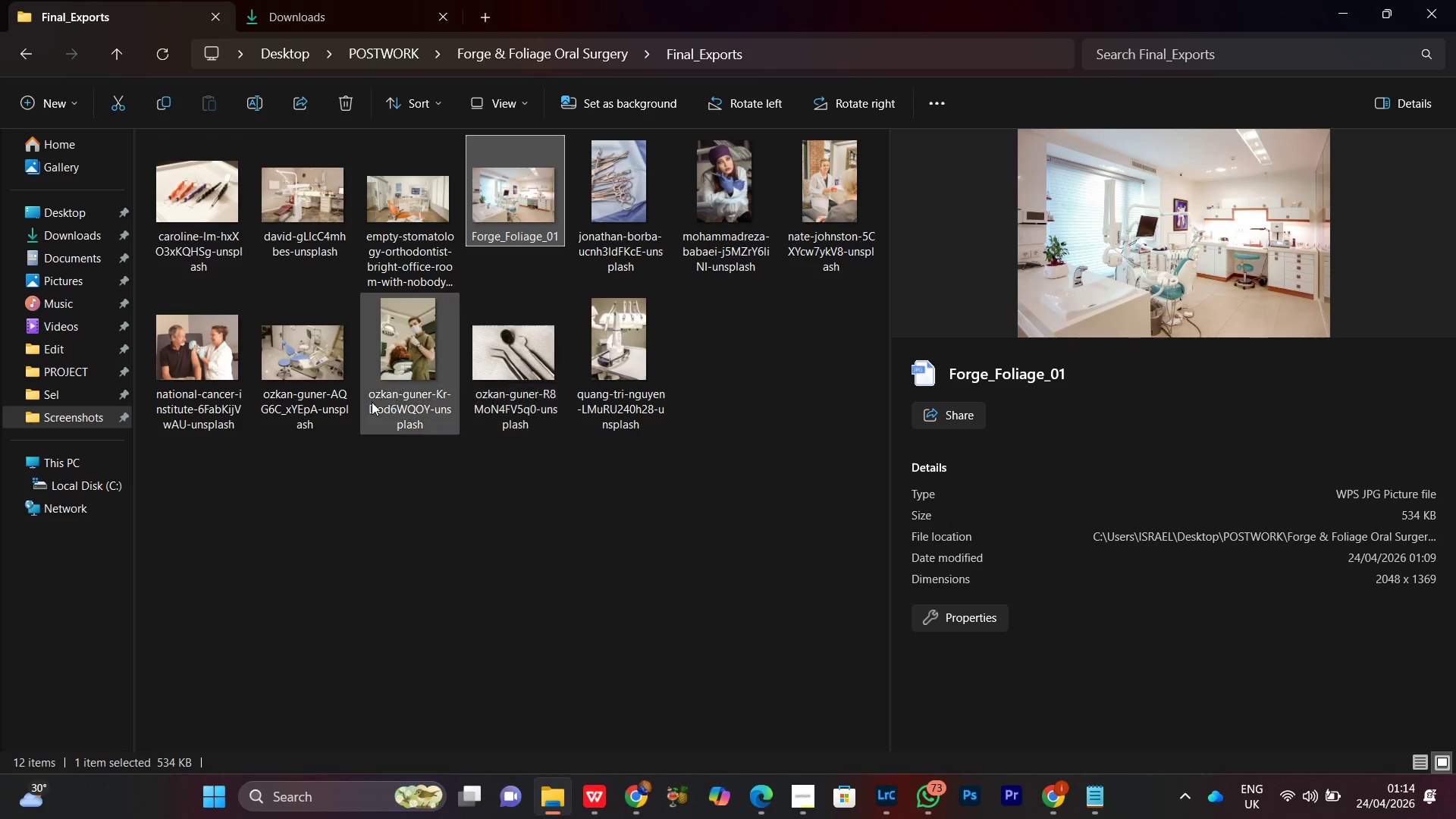 
left_click([294, 377])
 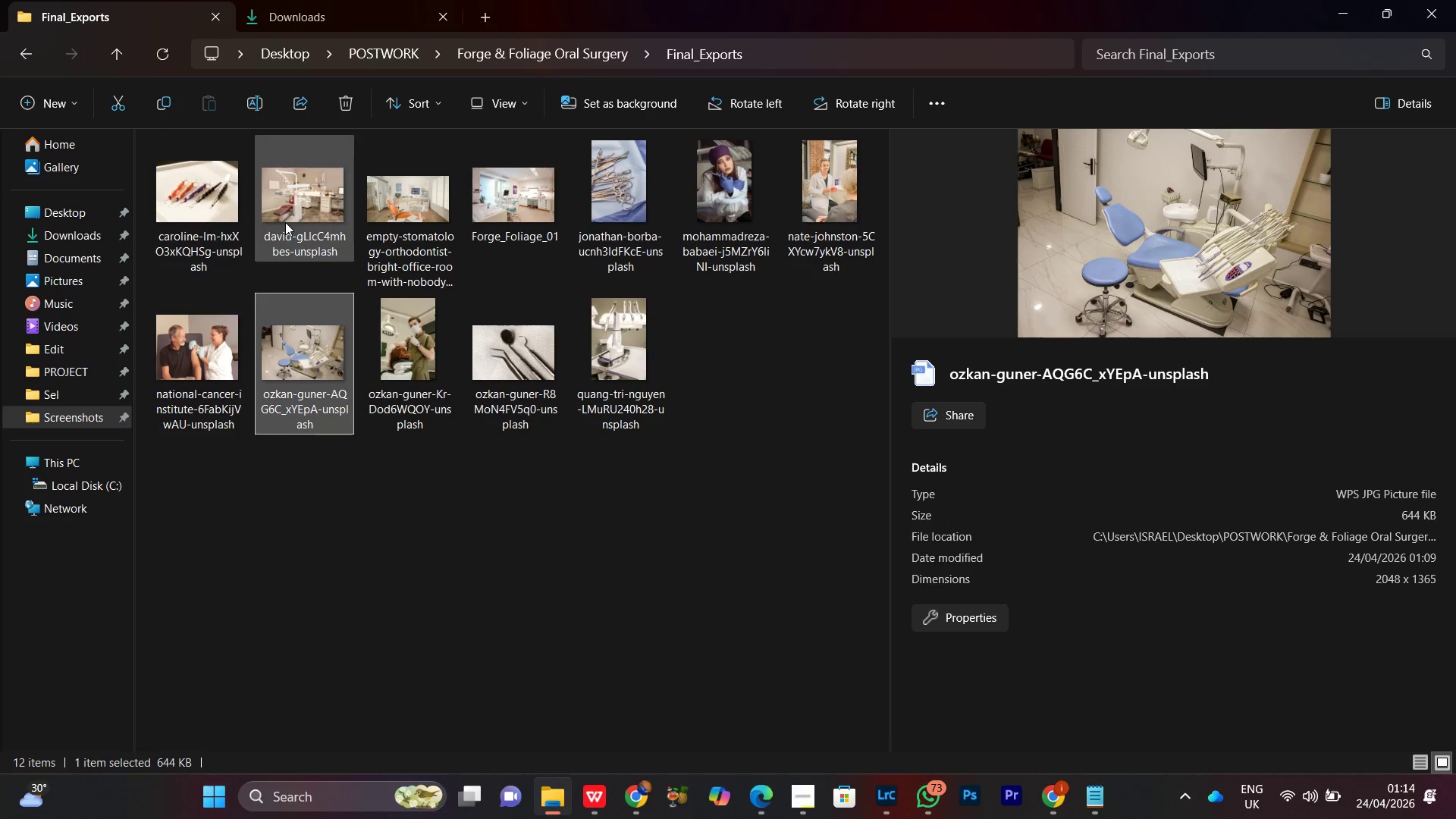 
left_click([285, 193])
 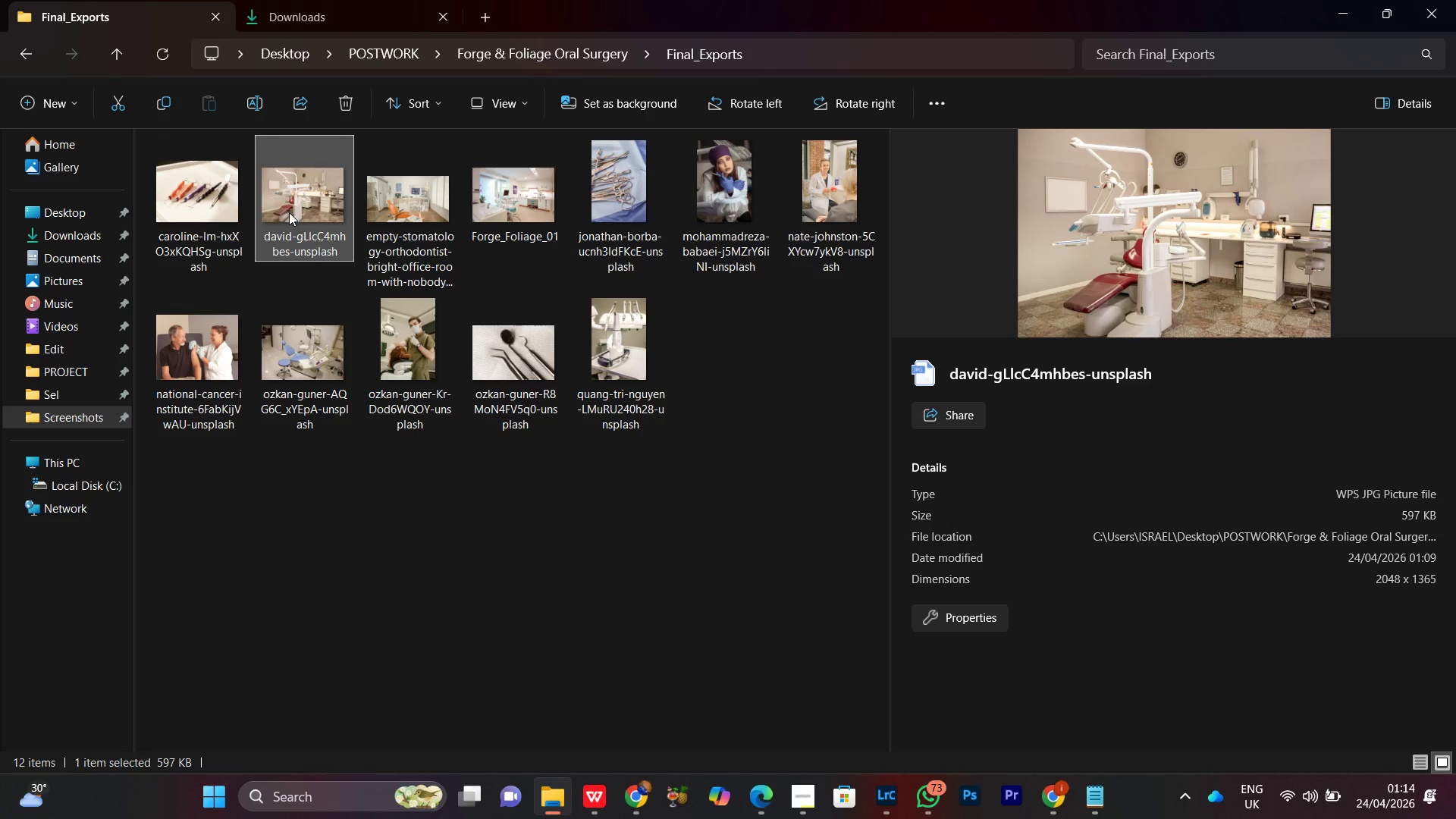 
right_click([289, 212])
 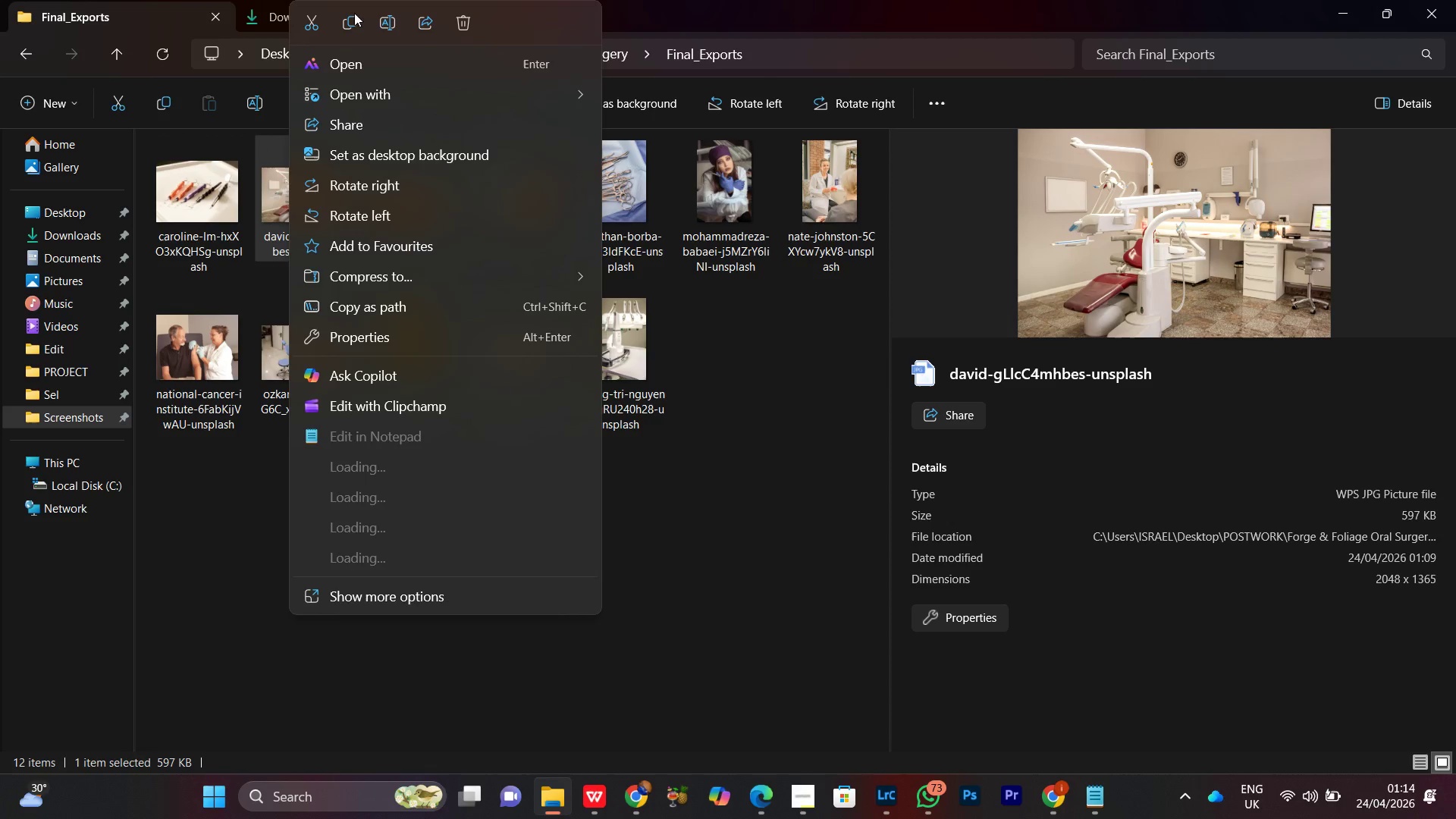 
left_click([382, 26])
 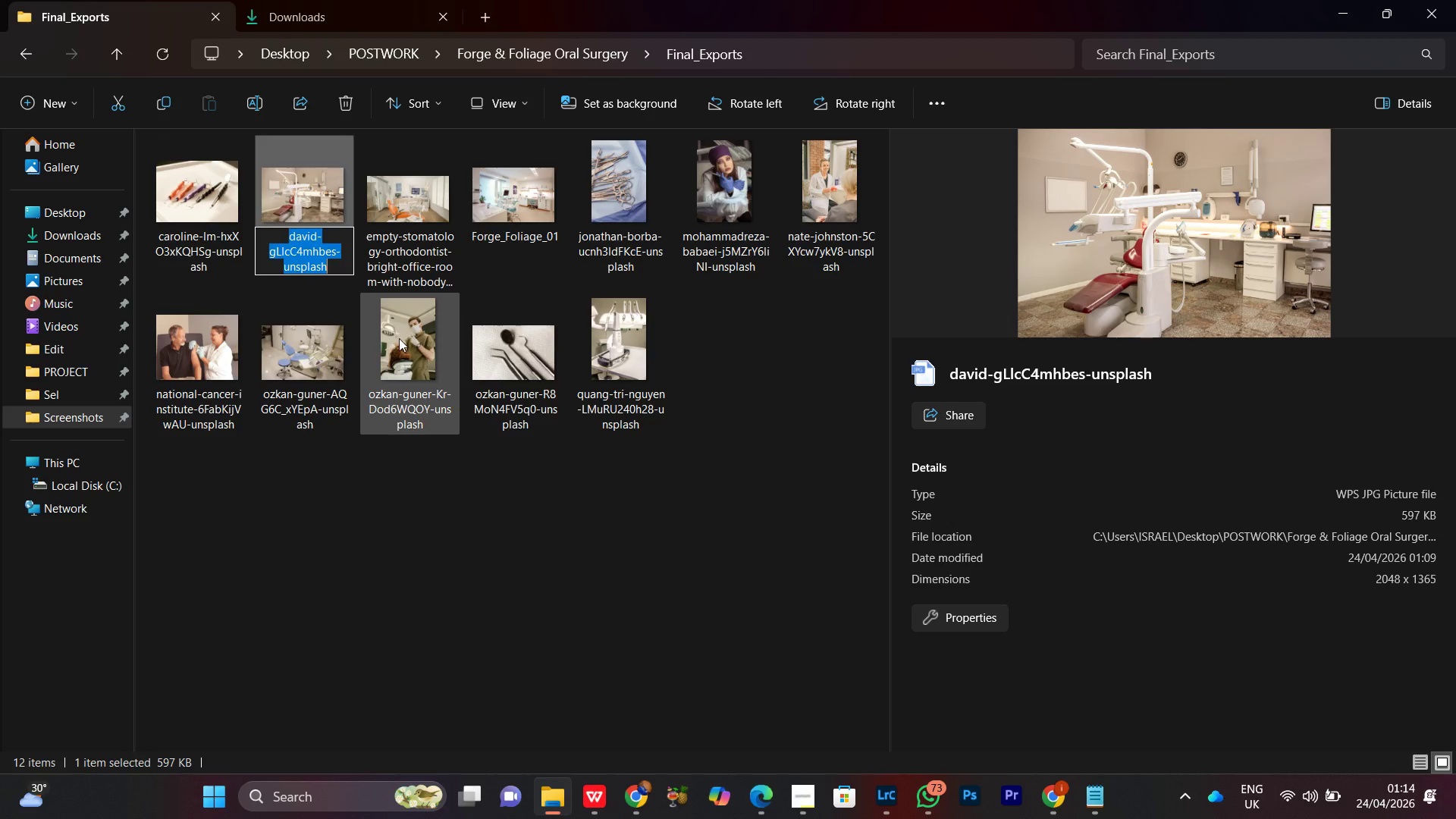 
key(Control+V)
 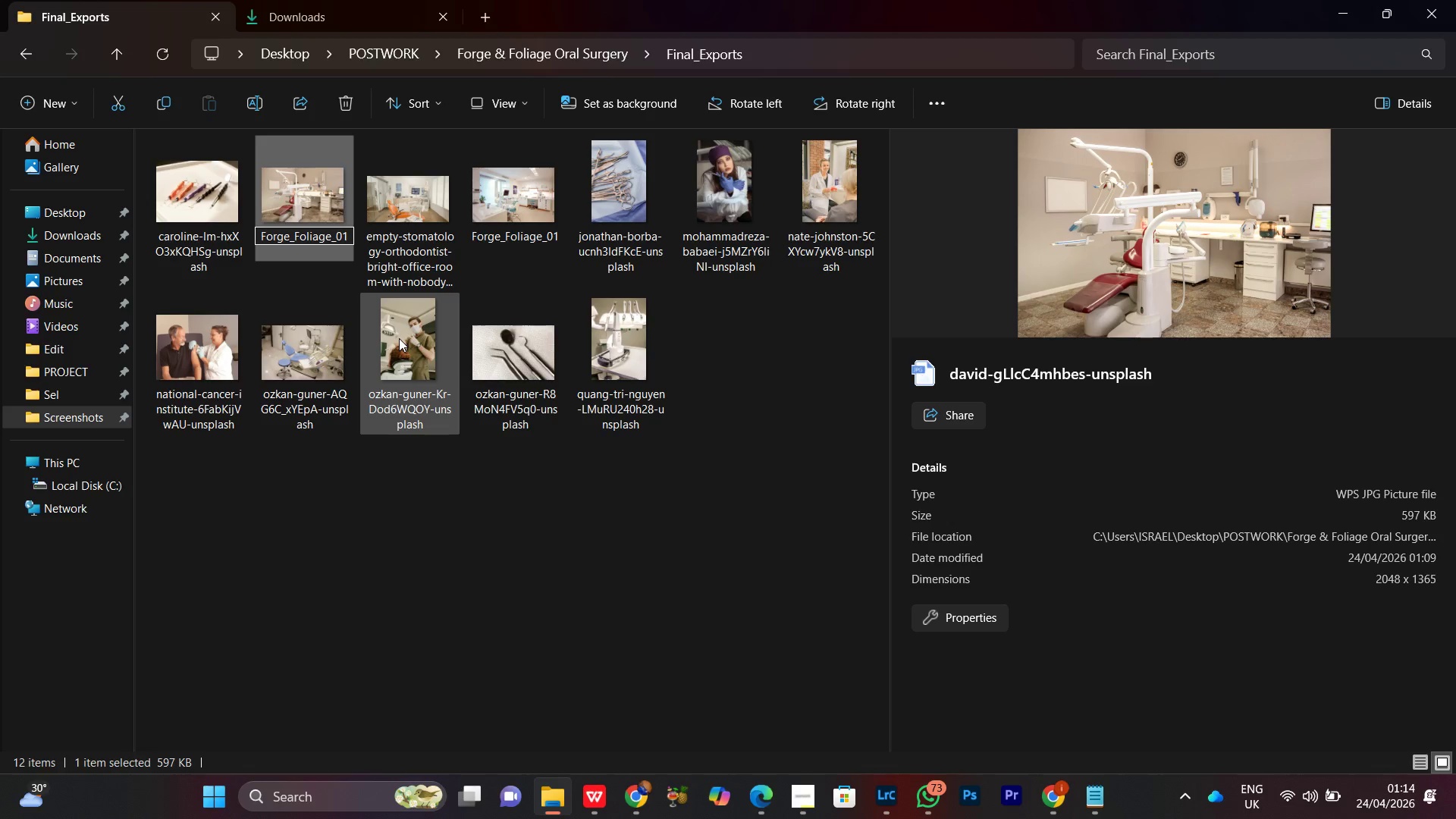 
key(Backspace)
 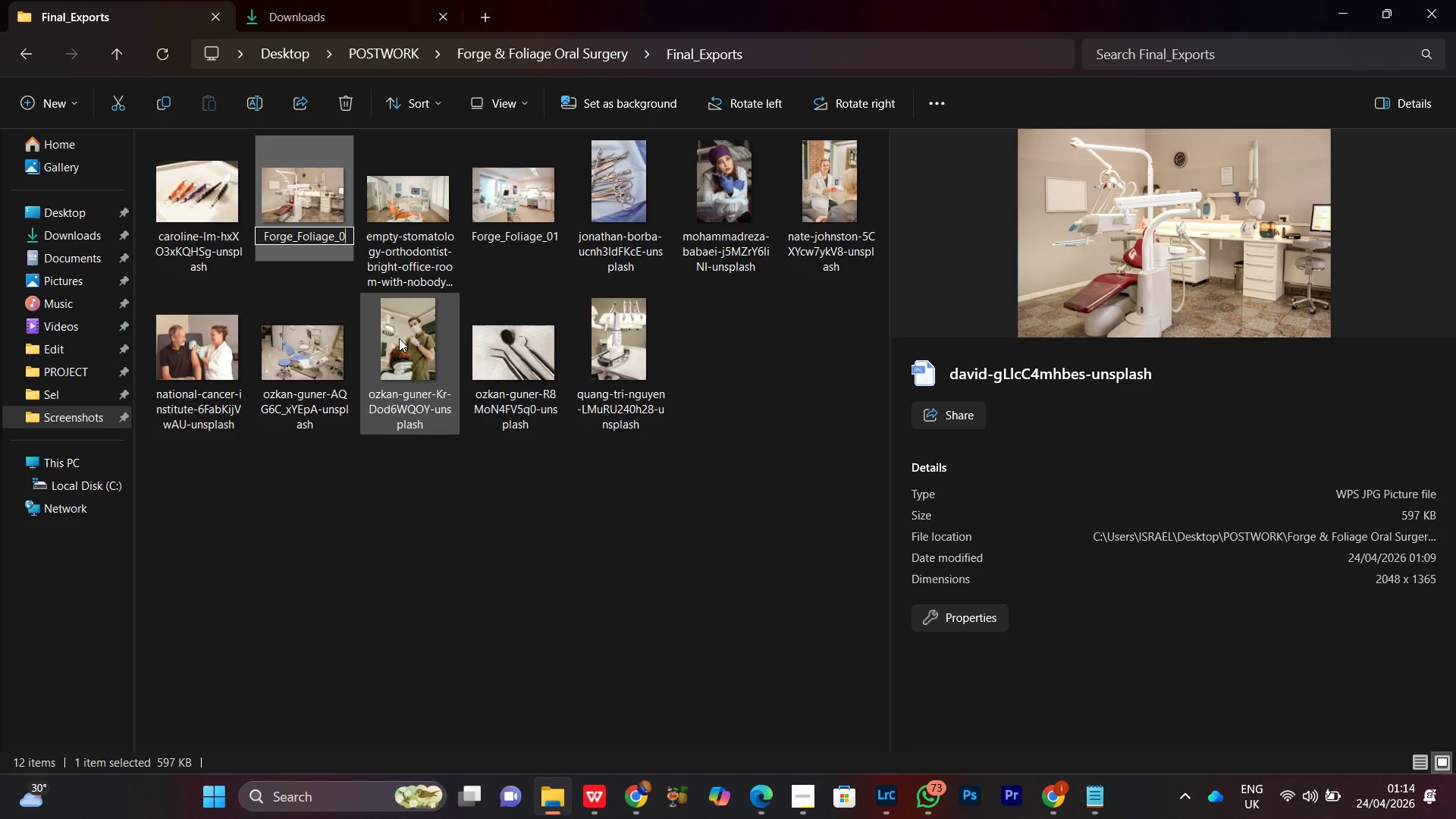 
key(2)
 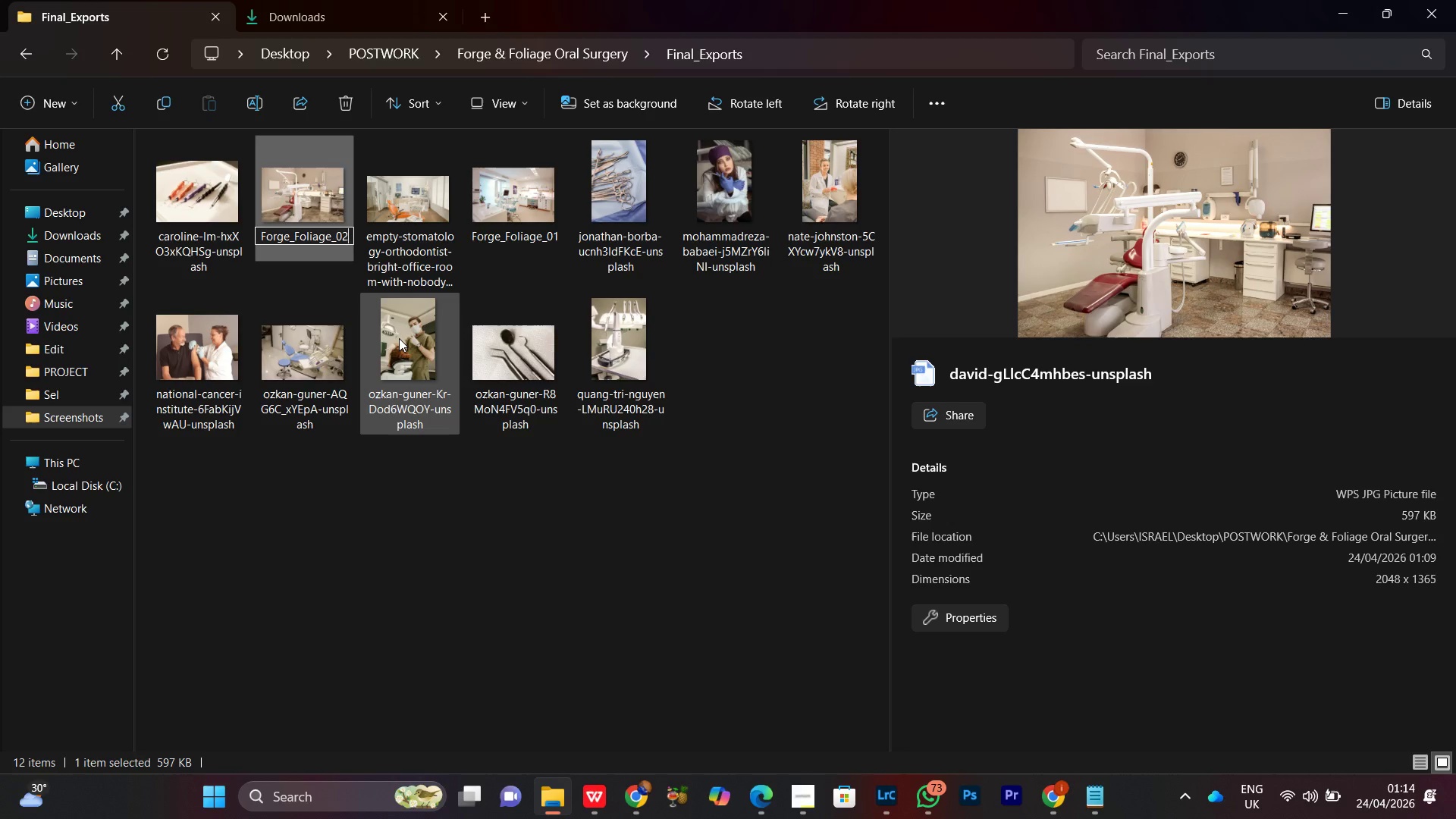 
key(Enter)
 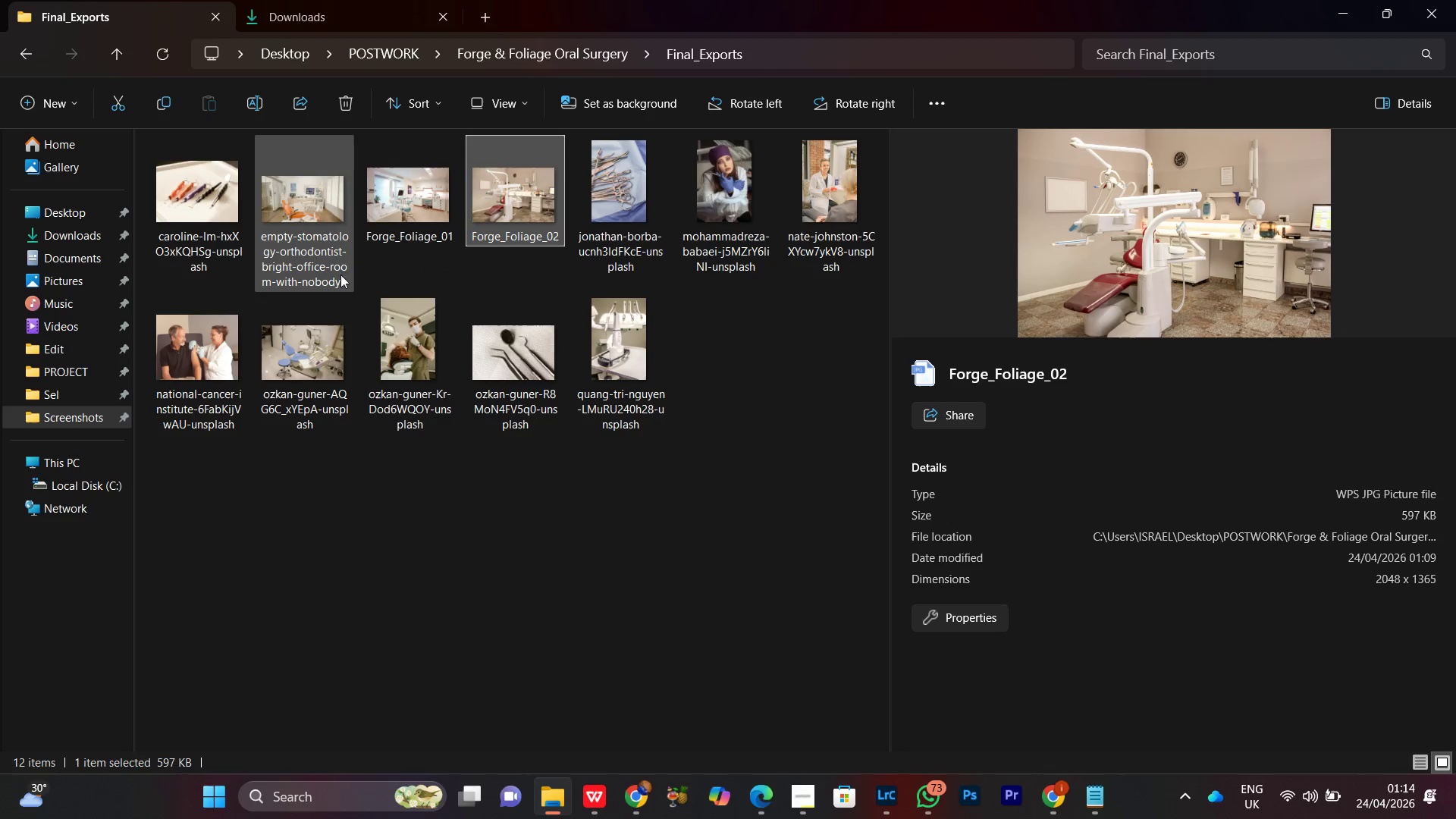 
left_click([333, 241])
 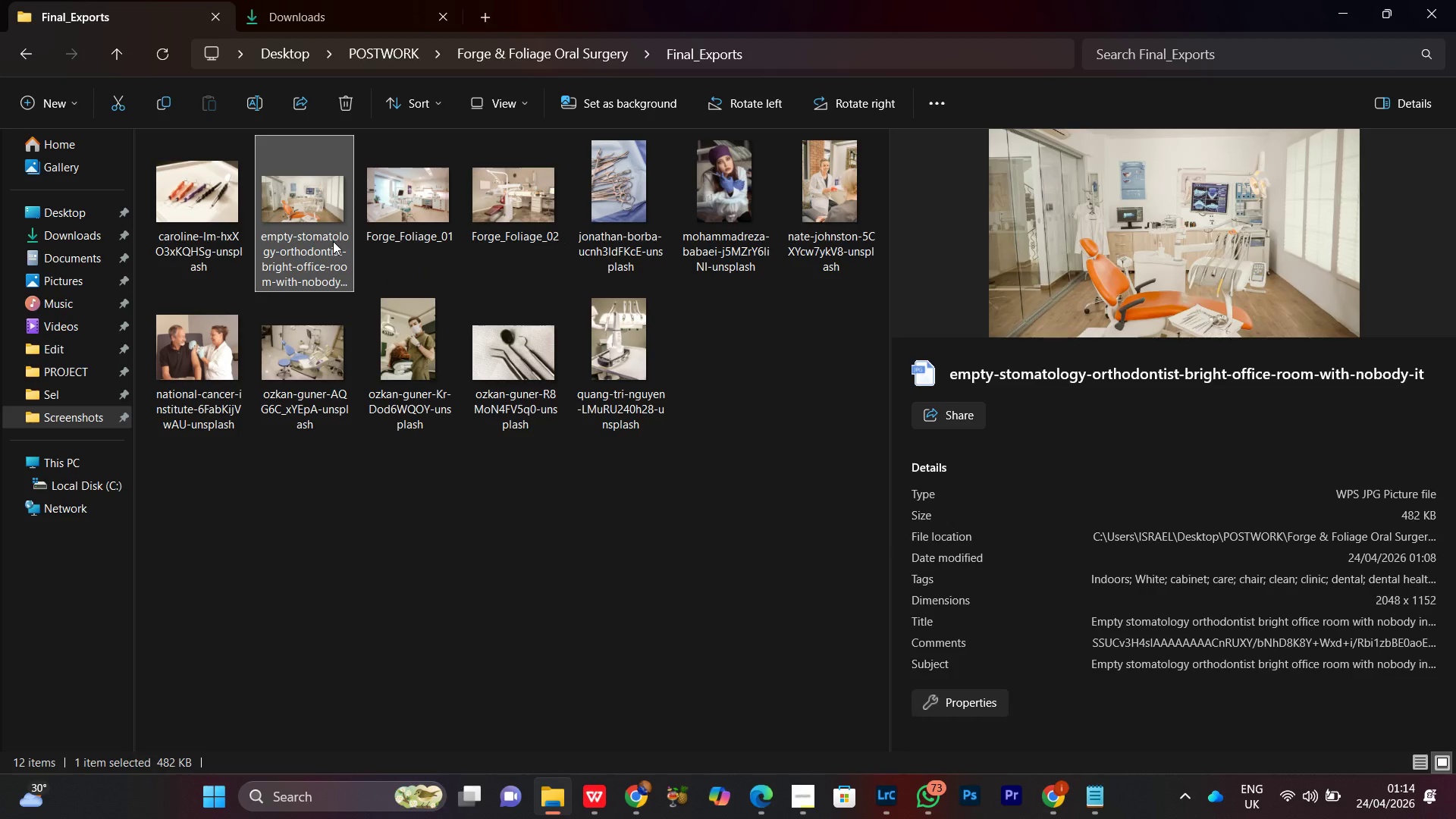 
mouse_move([341, 218])
 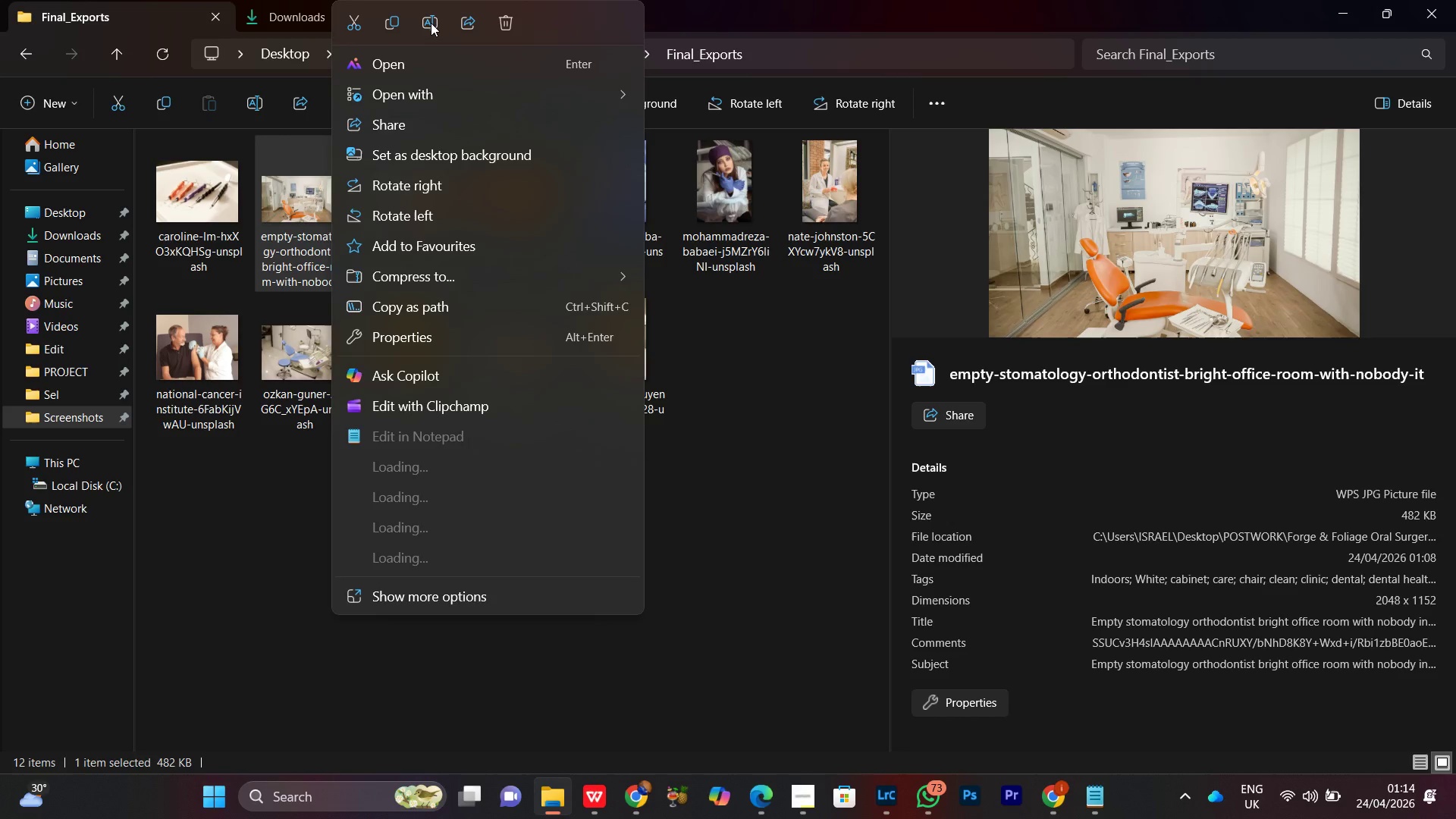 
left_click([431, 23])
 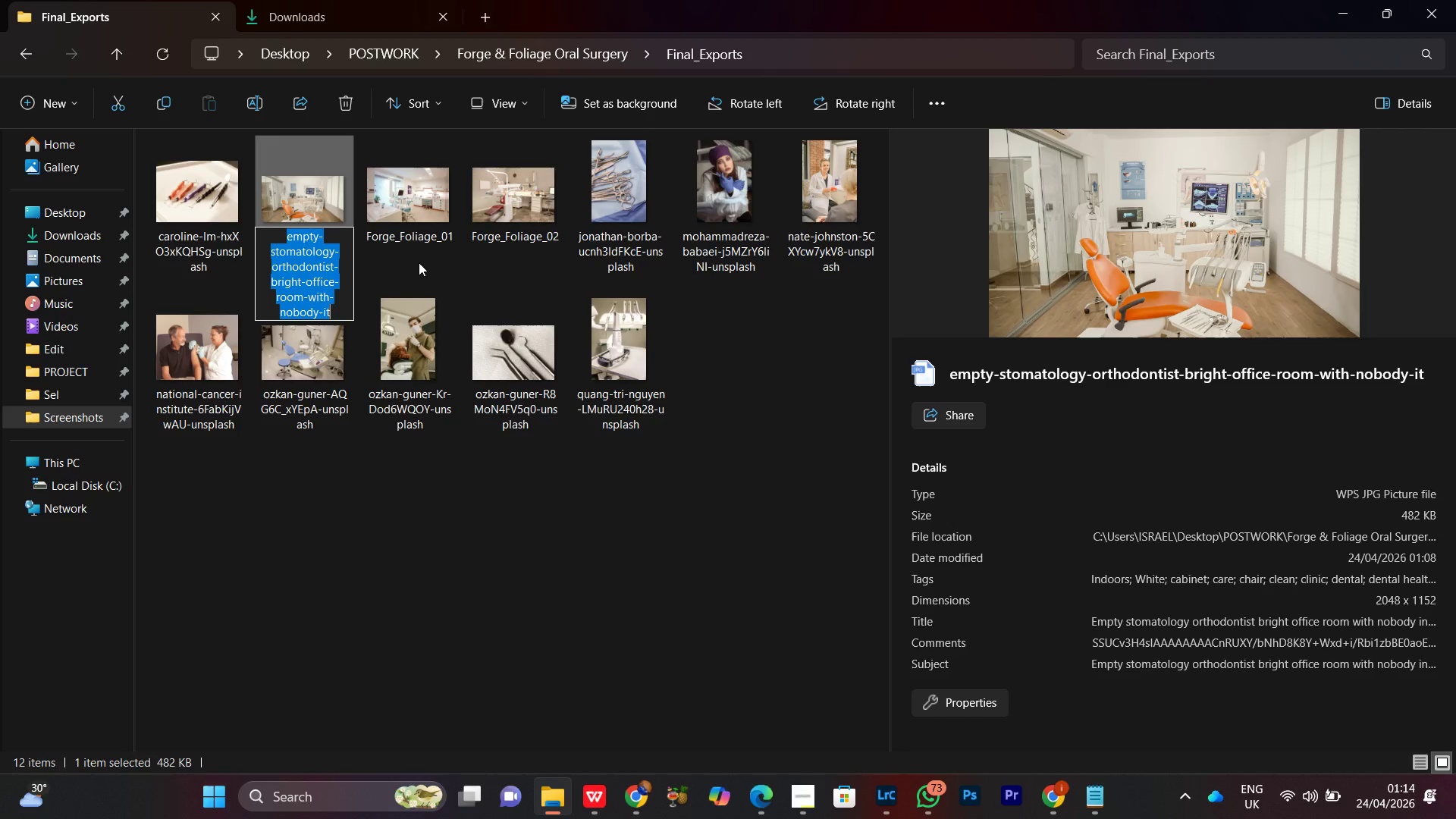 
key(Control+V)
 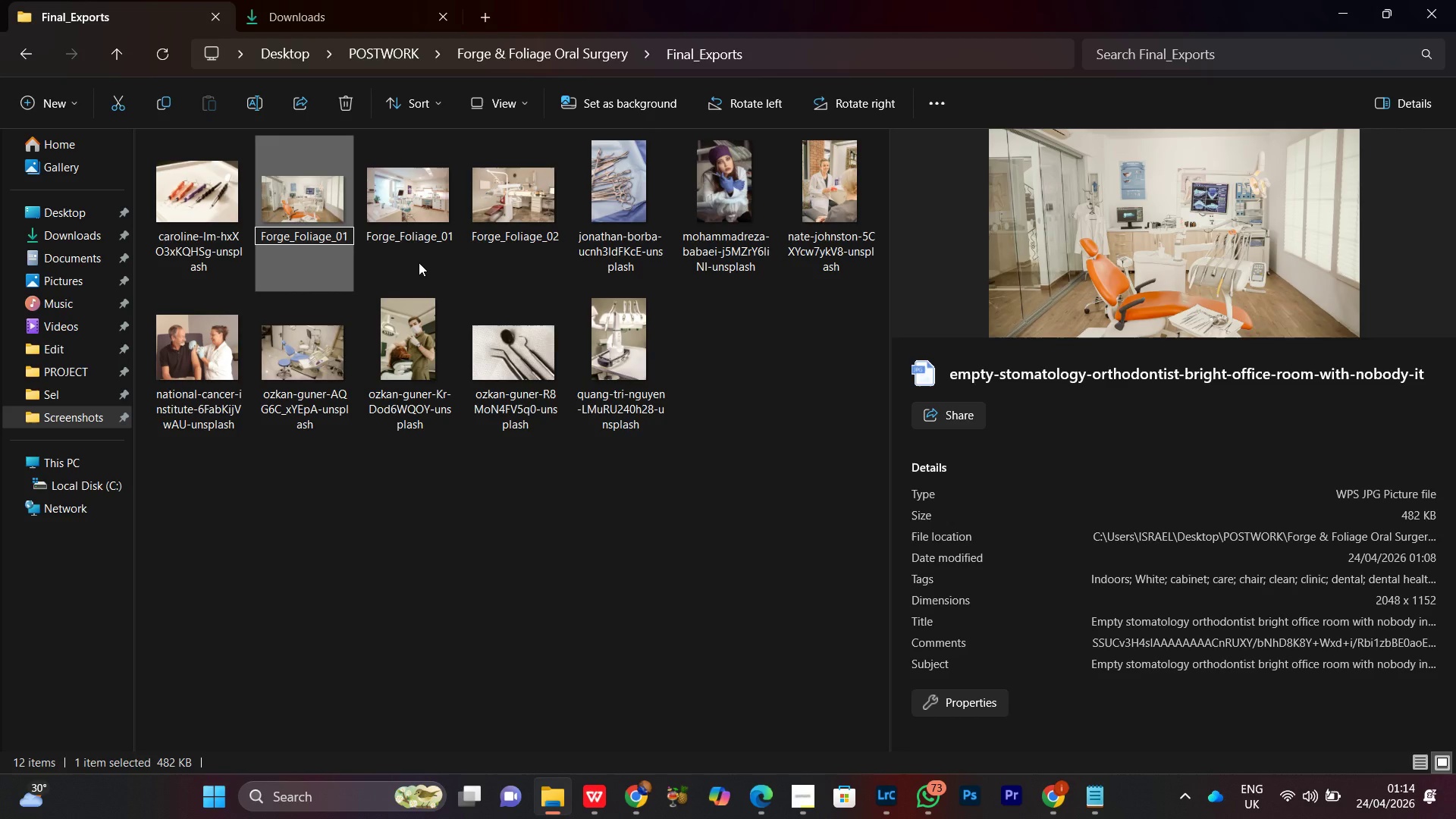 
key(Backspace)
 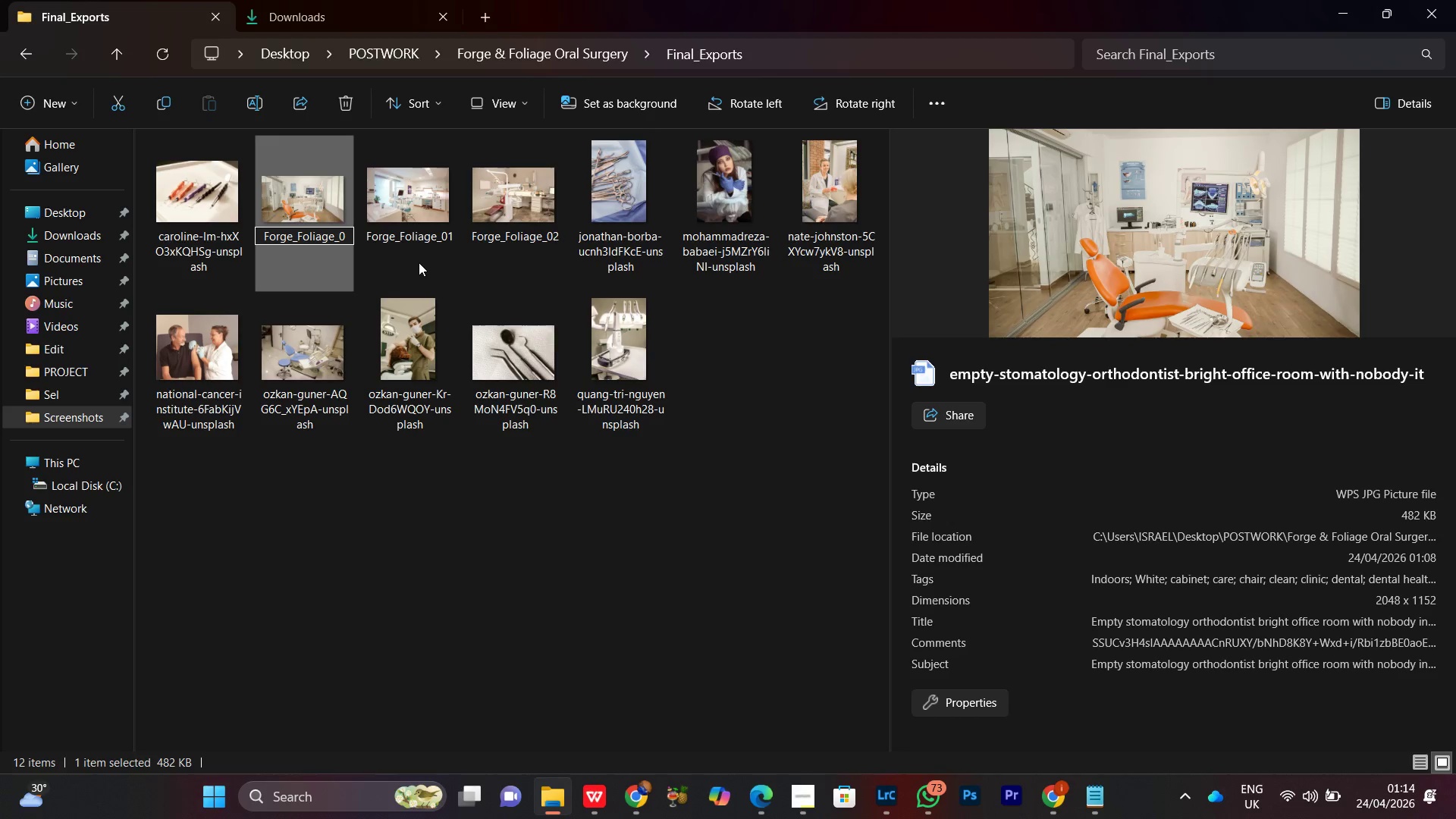 
key(3)
 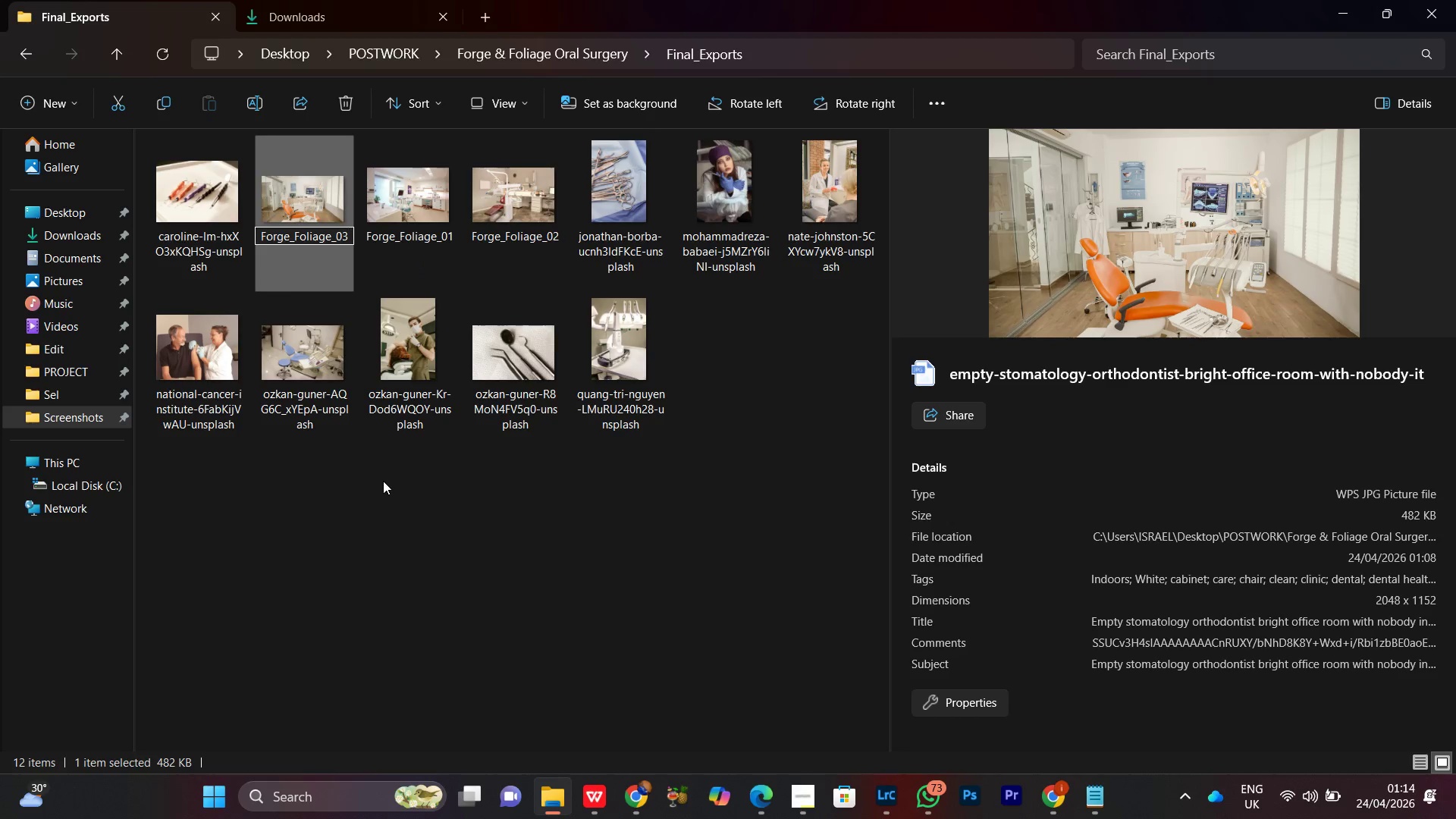 
left_click([383, 481])
 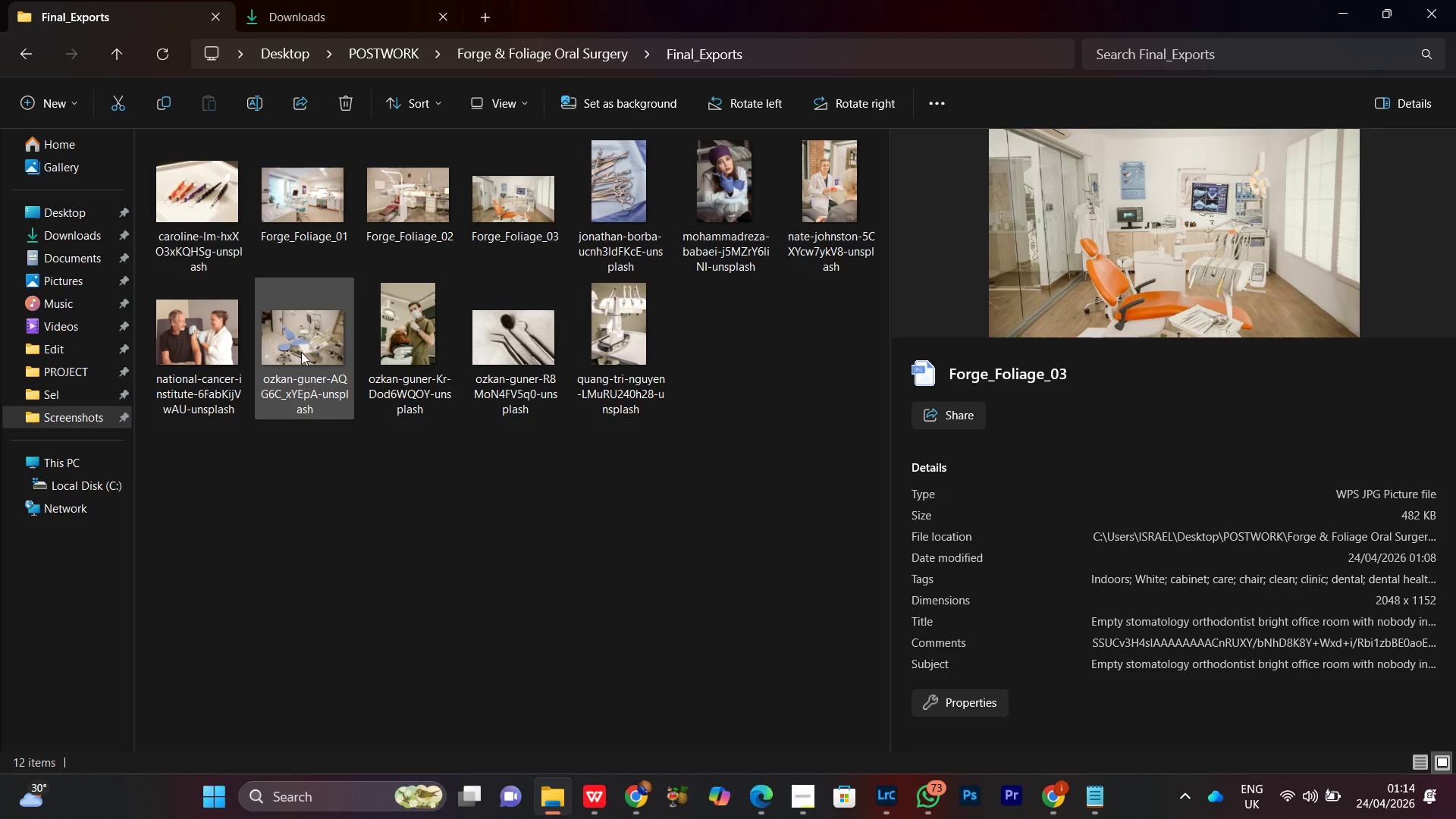 
left_click([301, 351])
 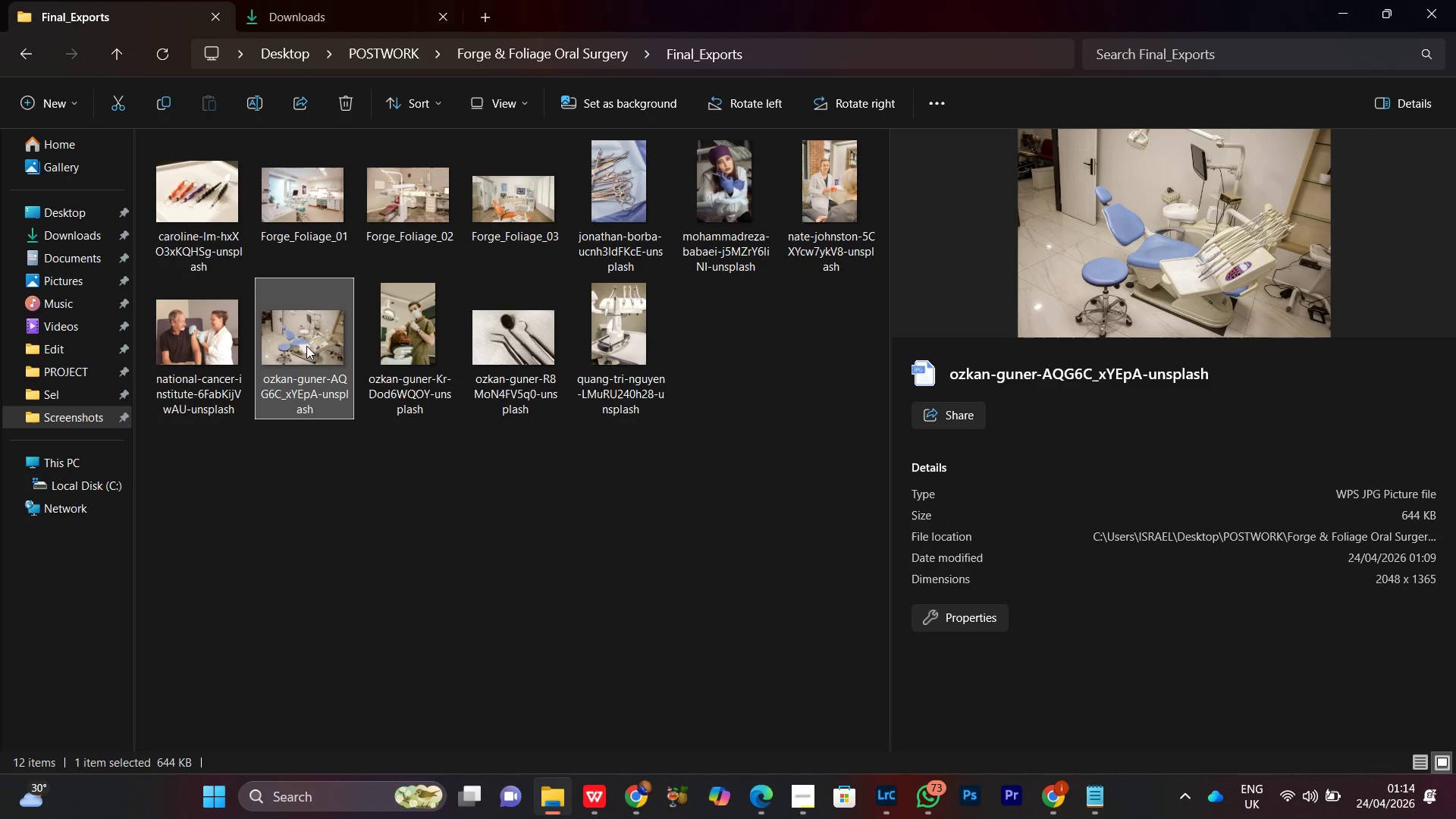 
right_click([306, 346])
 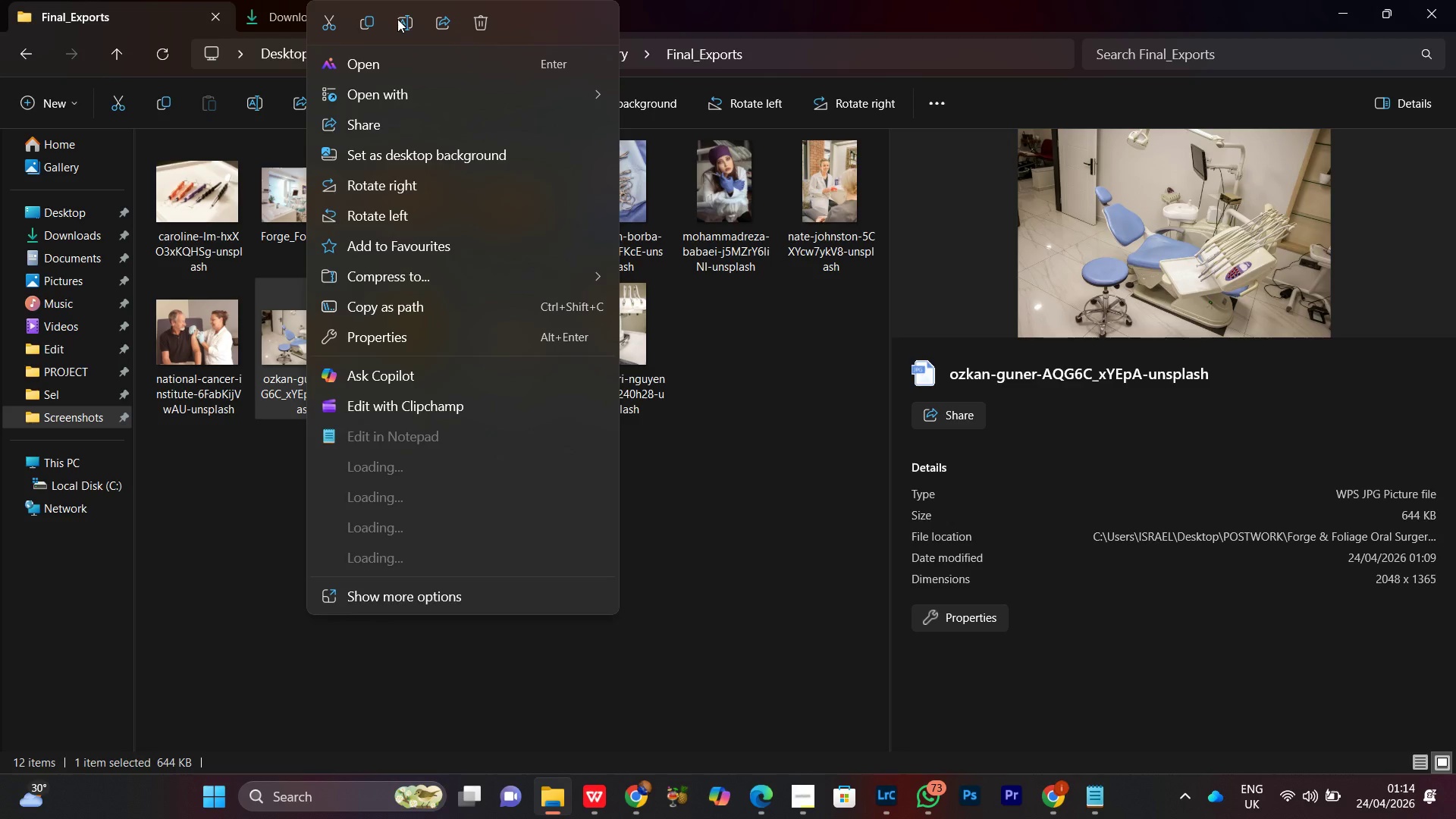 
left_click([401, 21])
 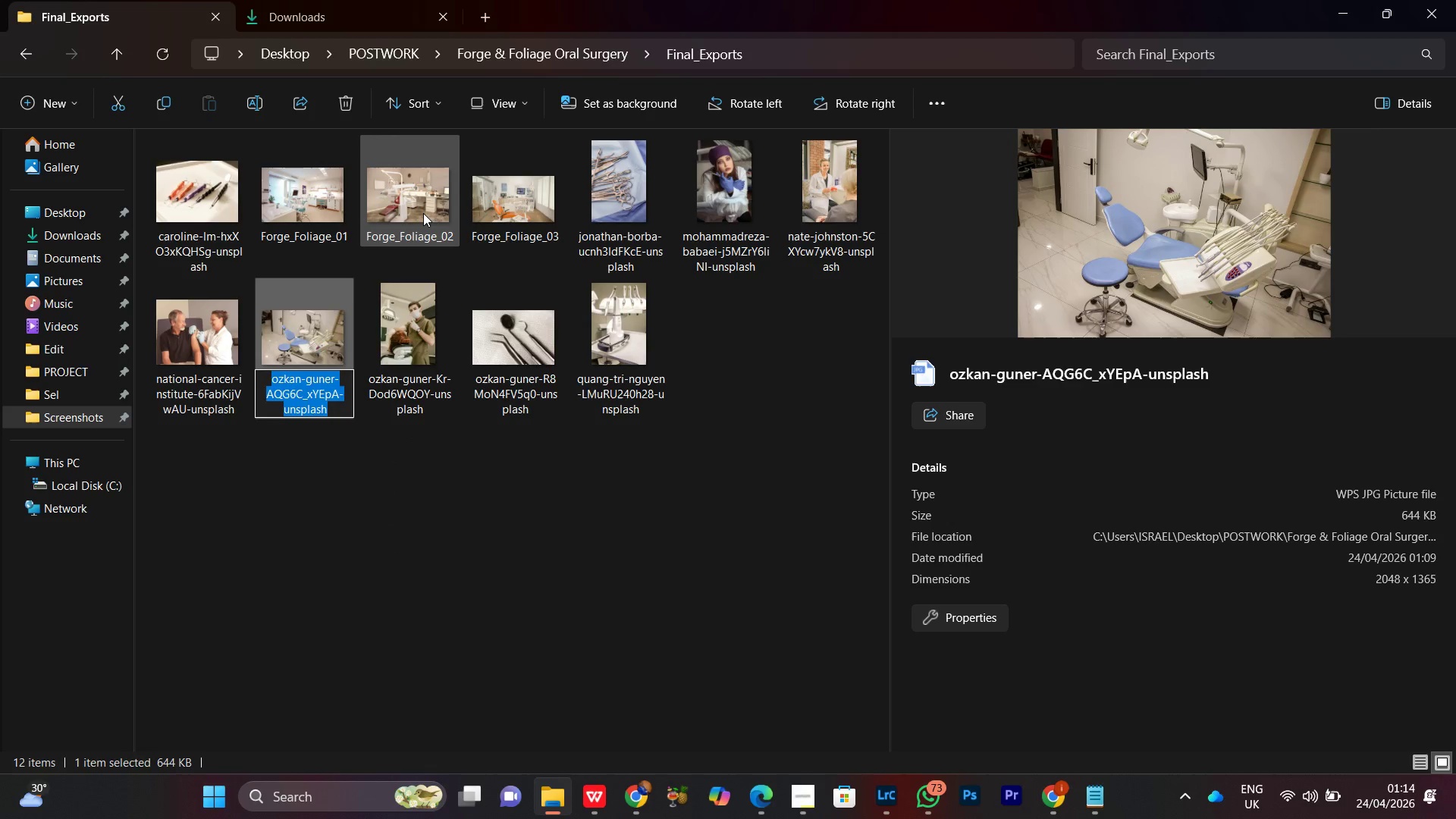 
key(Control+V)
 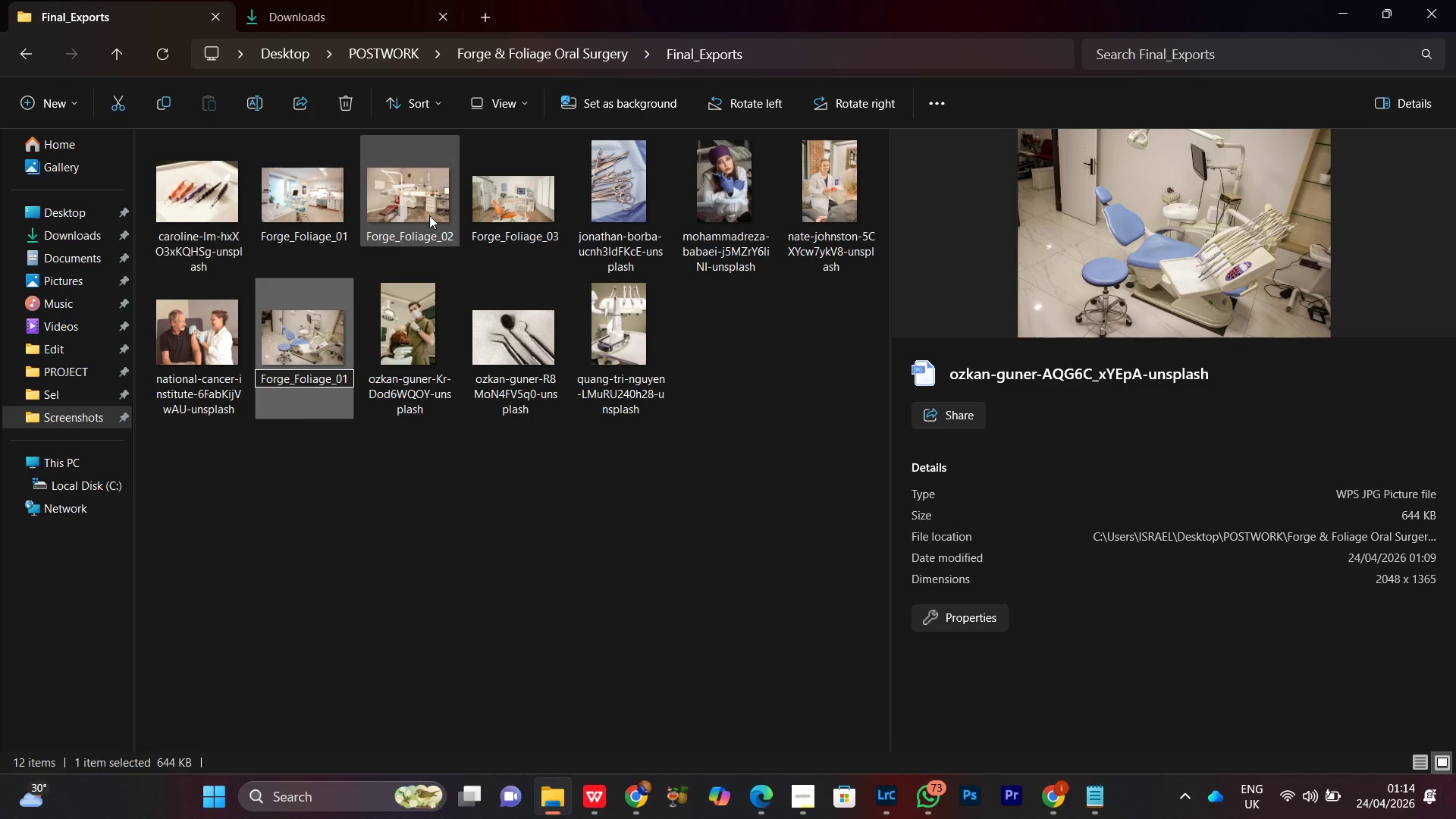 
key(Backspace)
 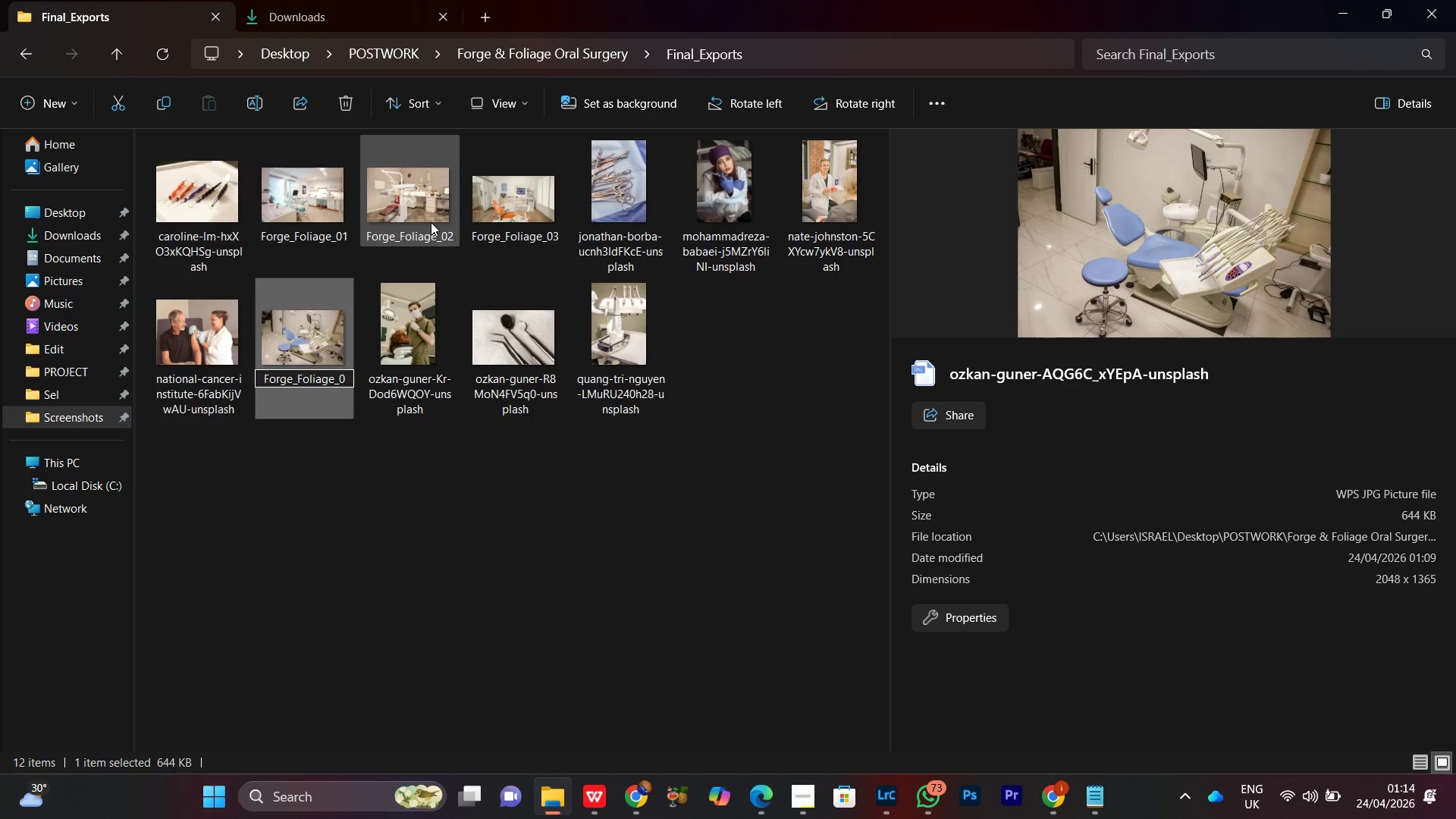 
key(5)
 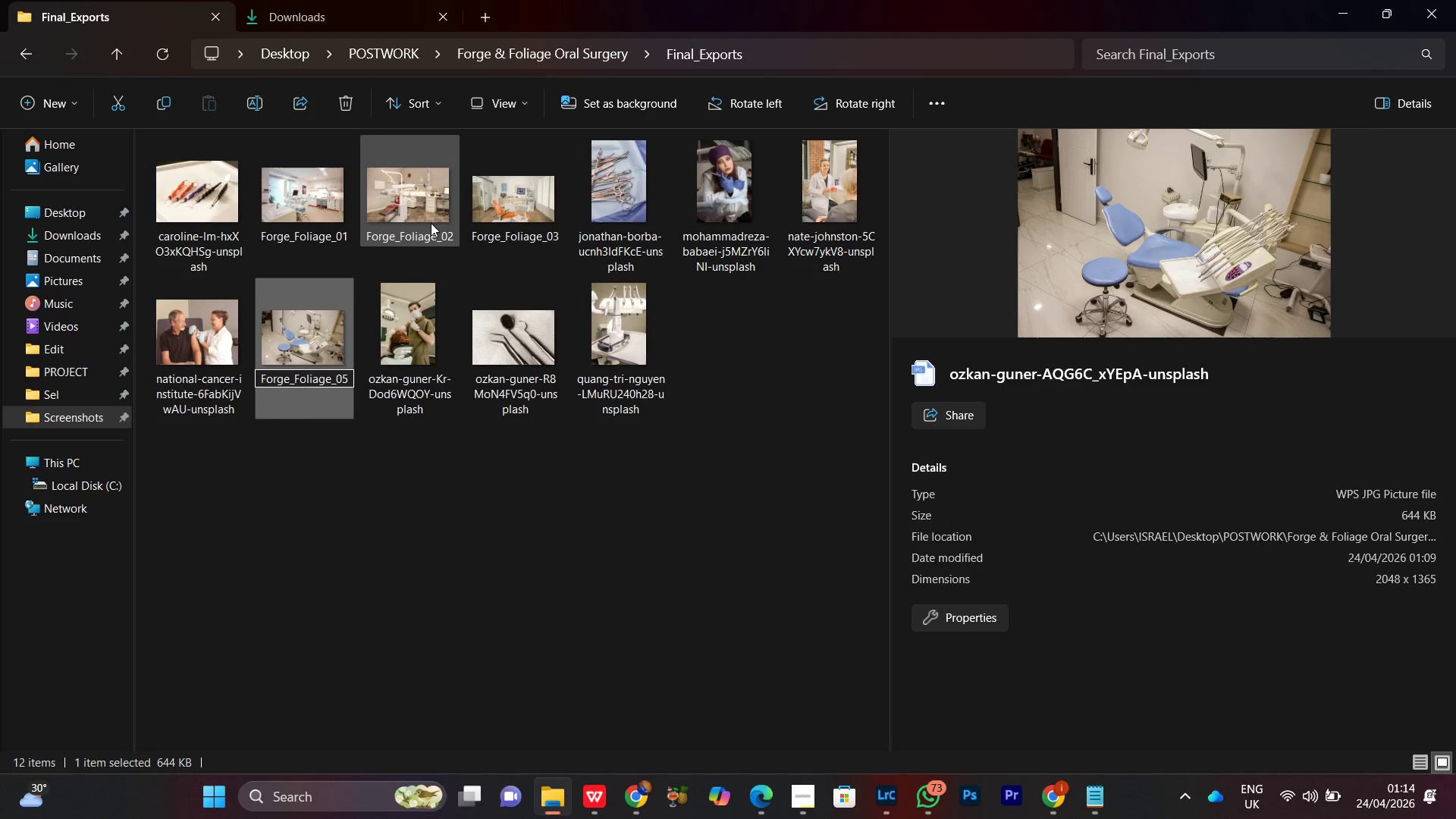 
key(Backspace)
 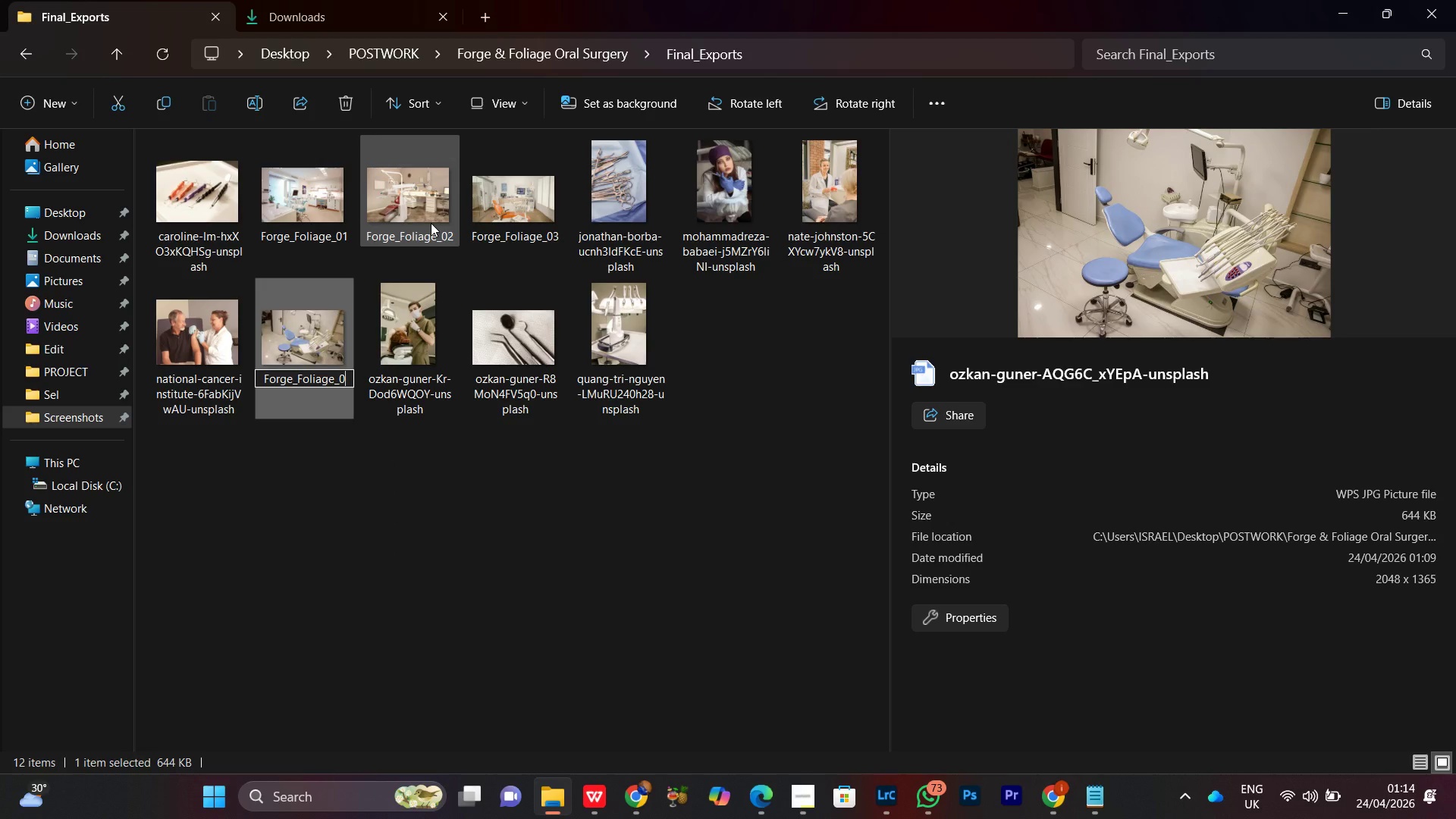 
key(4)
 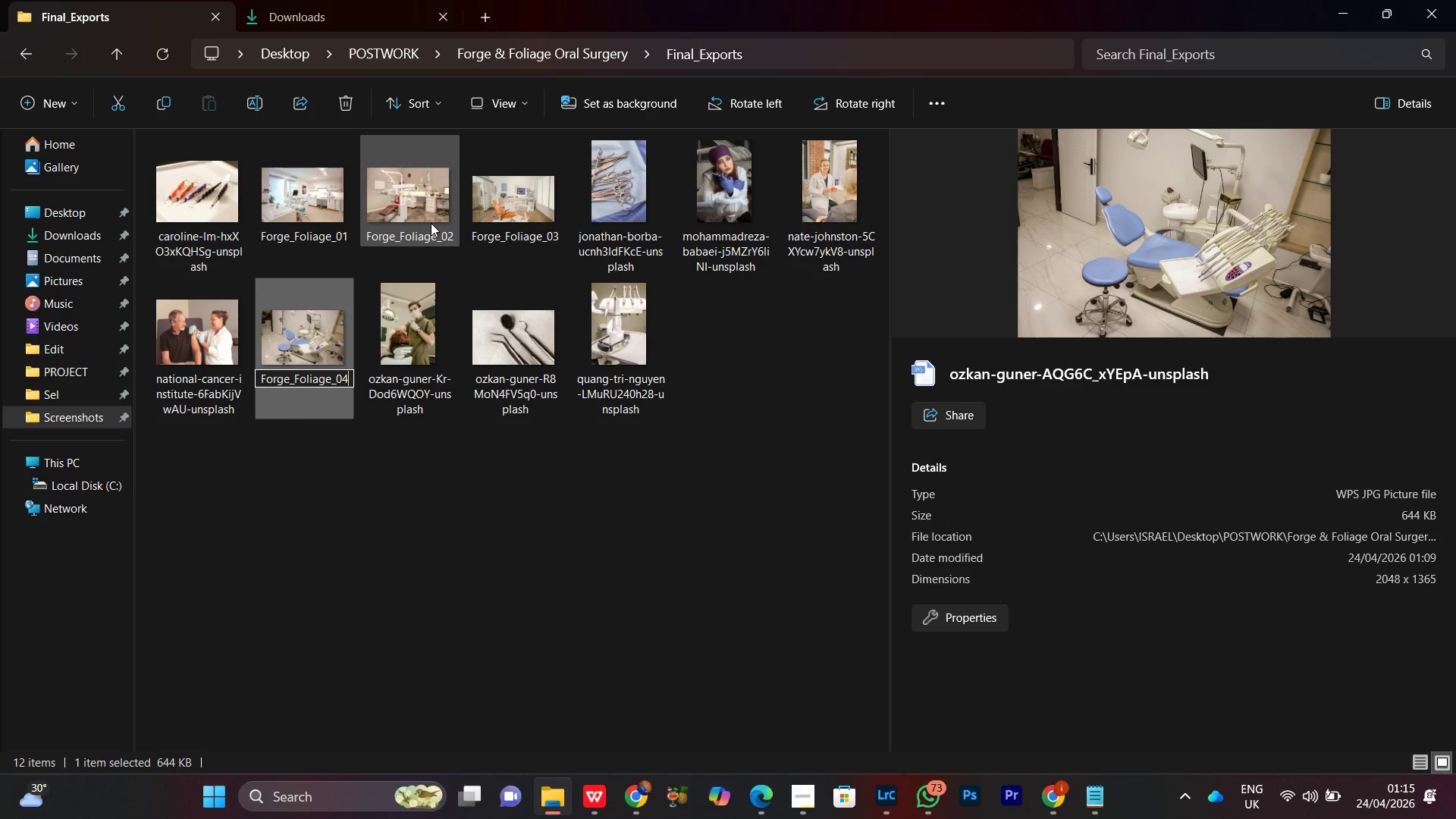 
key(Enter)
 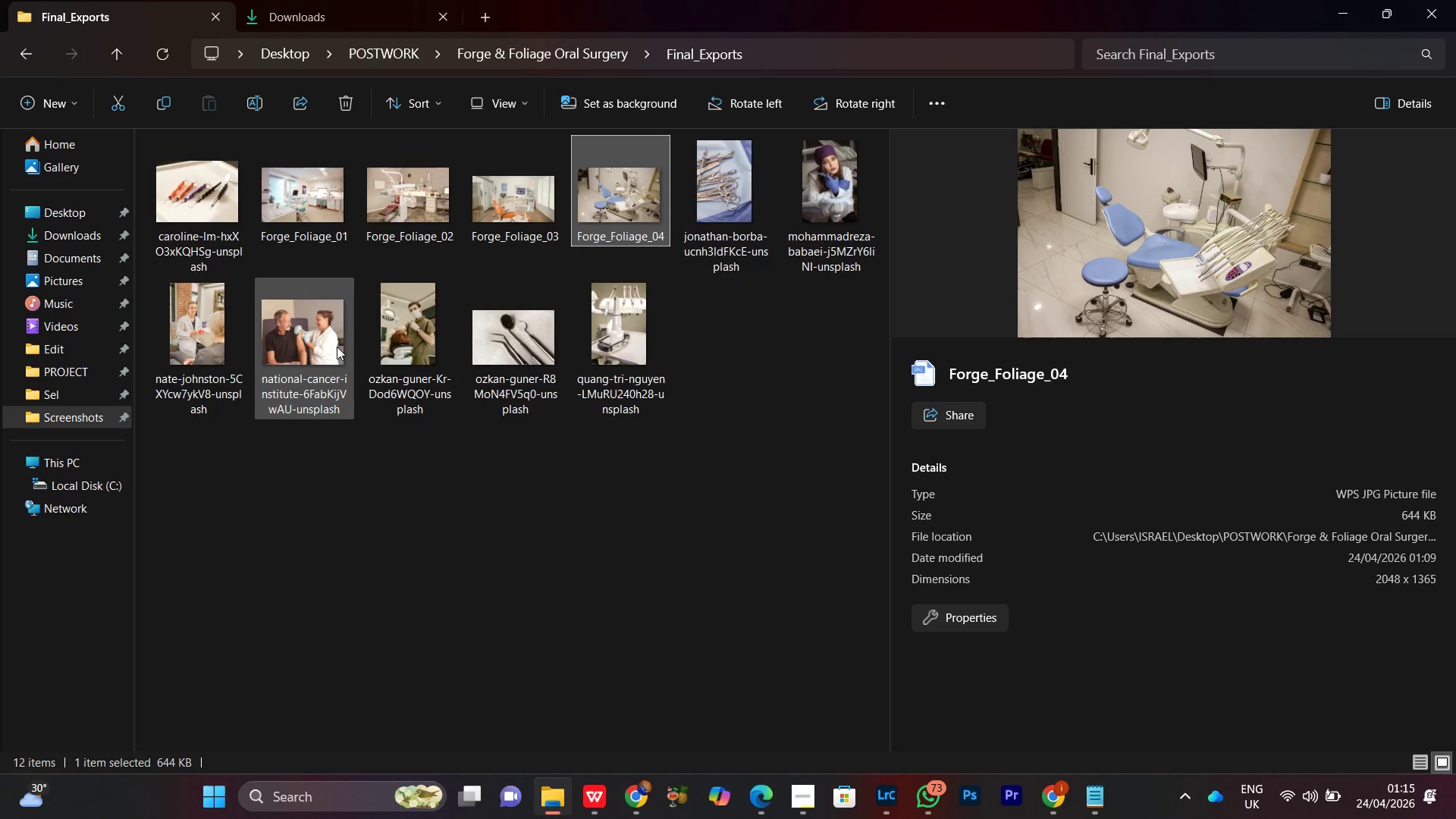 
left_click([224, 209])
 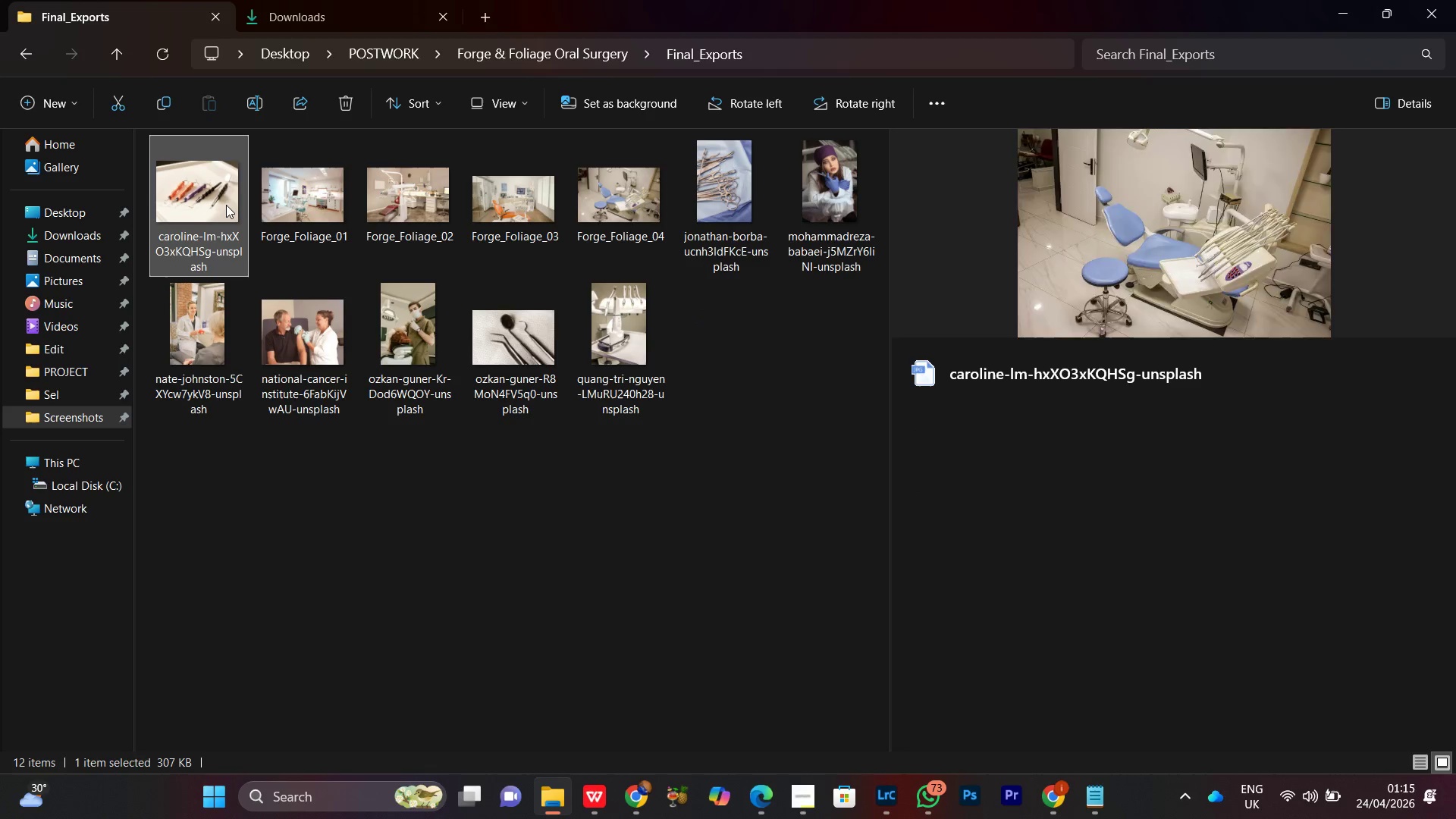 
mouse_move([210, 212])
 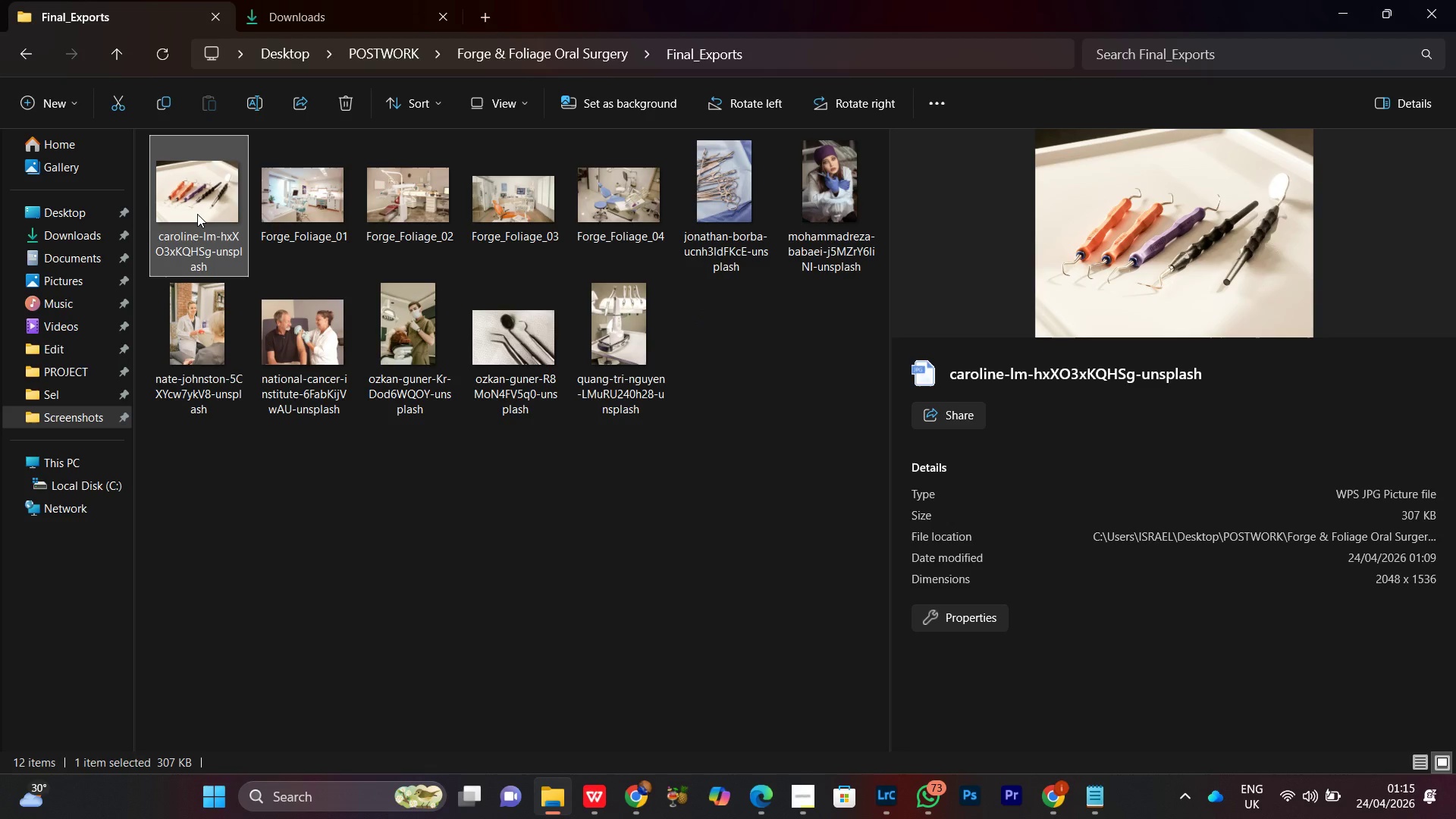 
right_click([197, 214])
 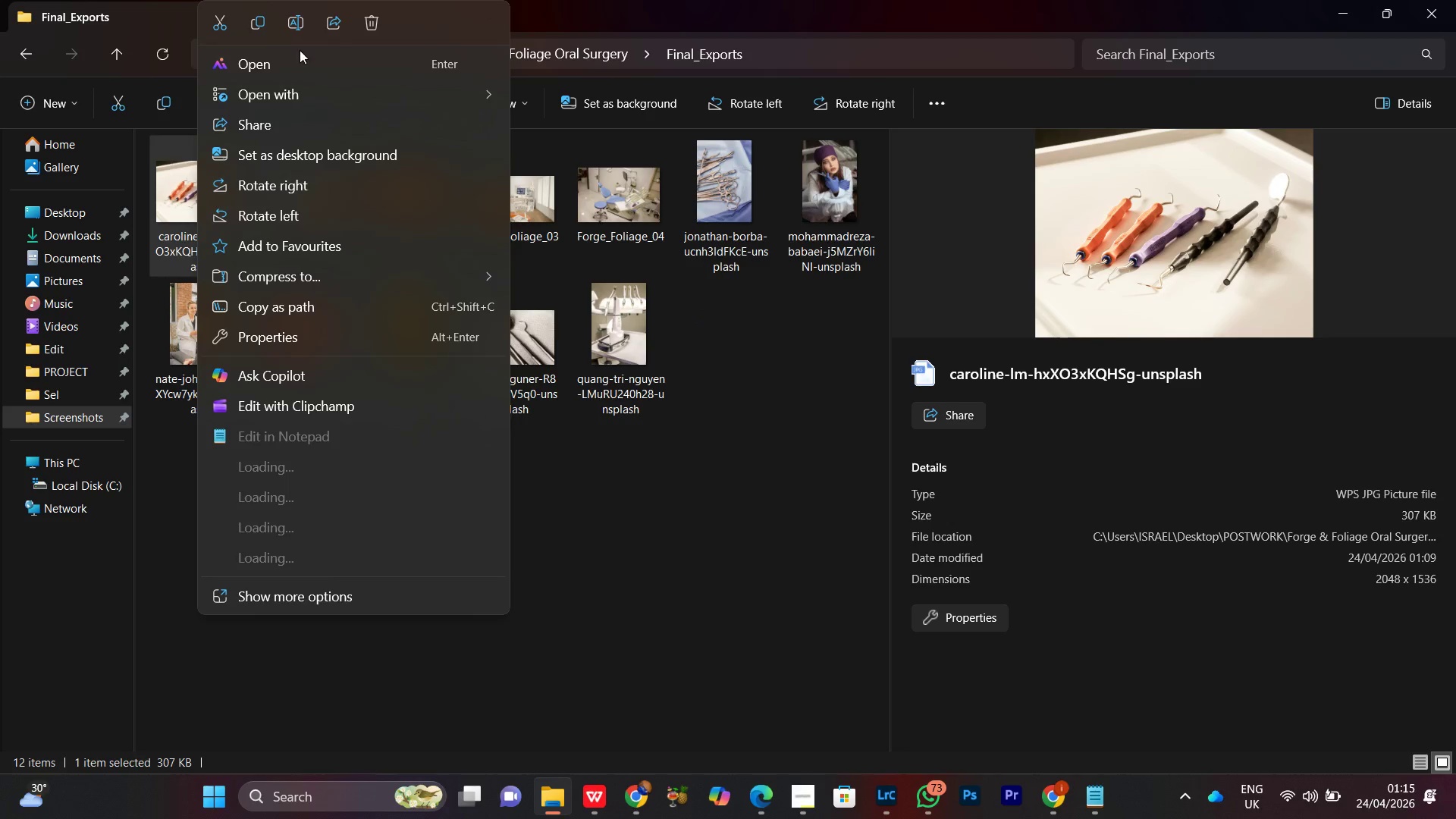 
left_click([299, 24])
 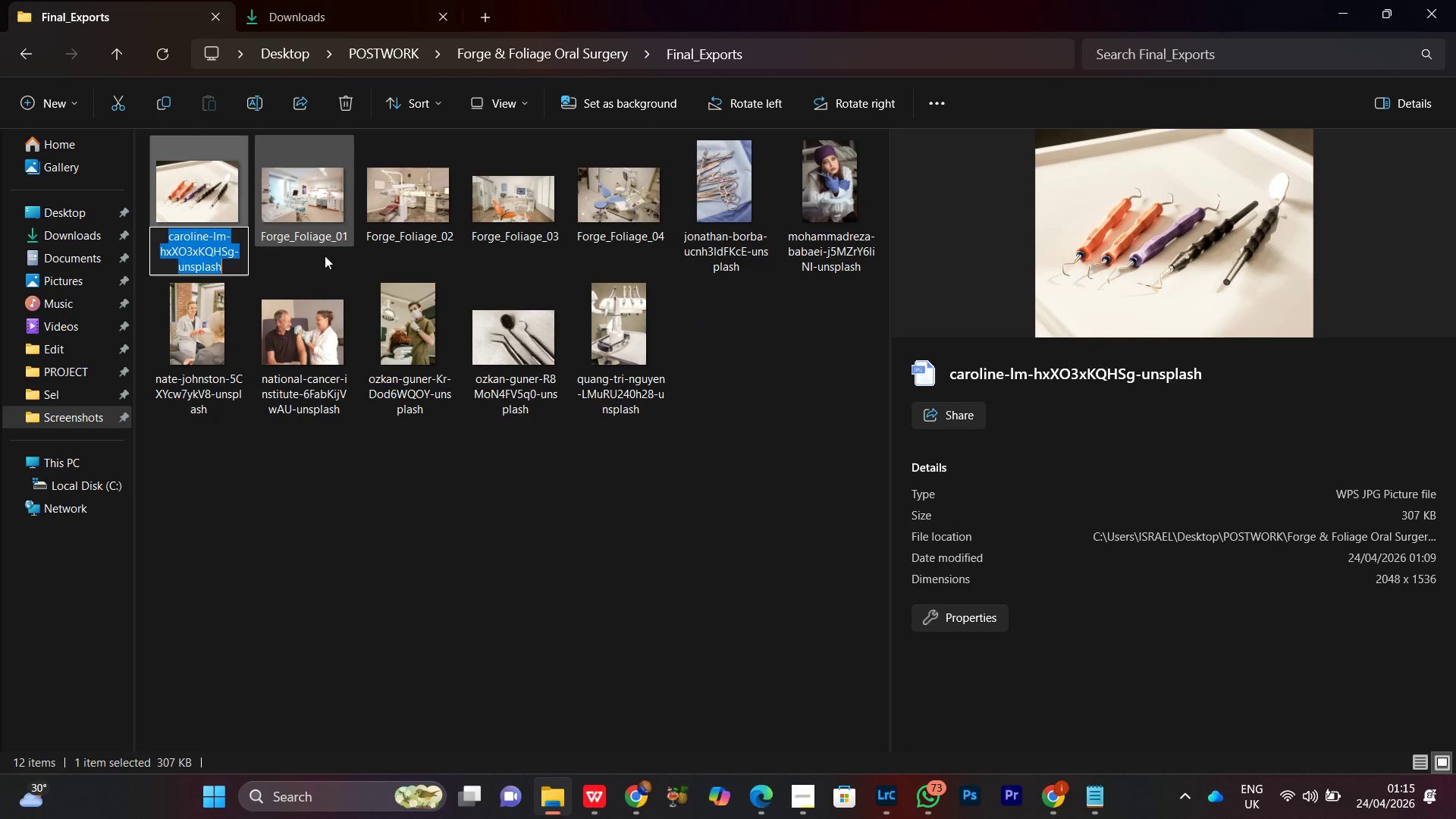 
key(Control+V)
 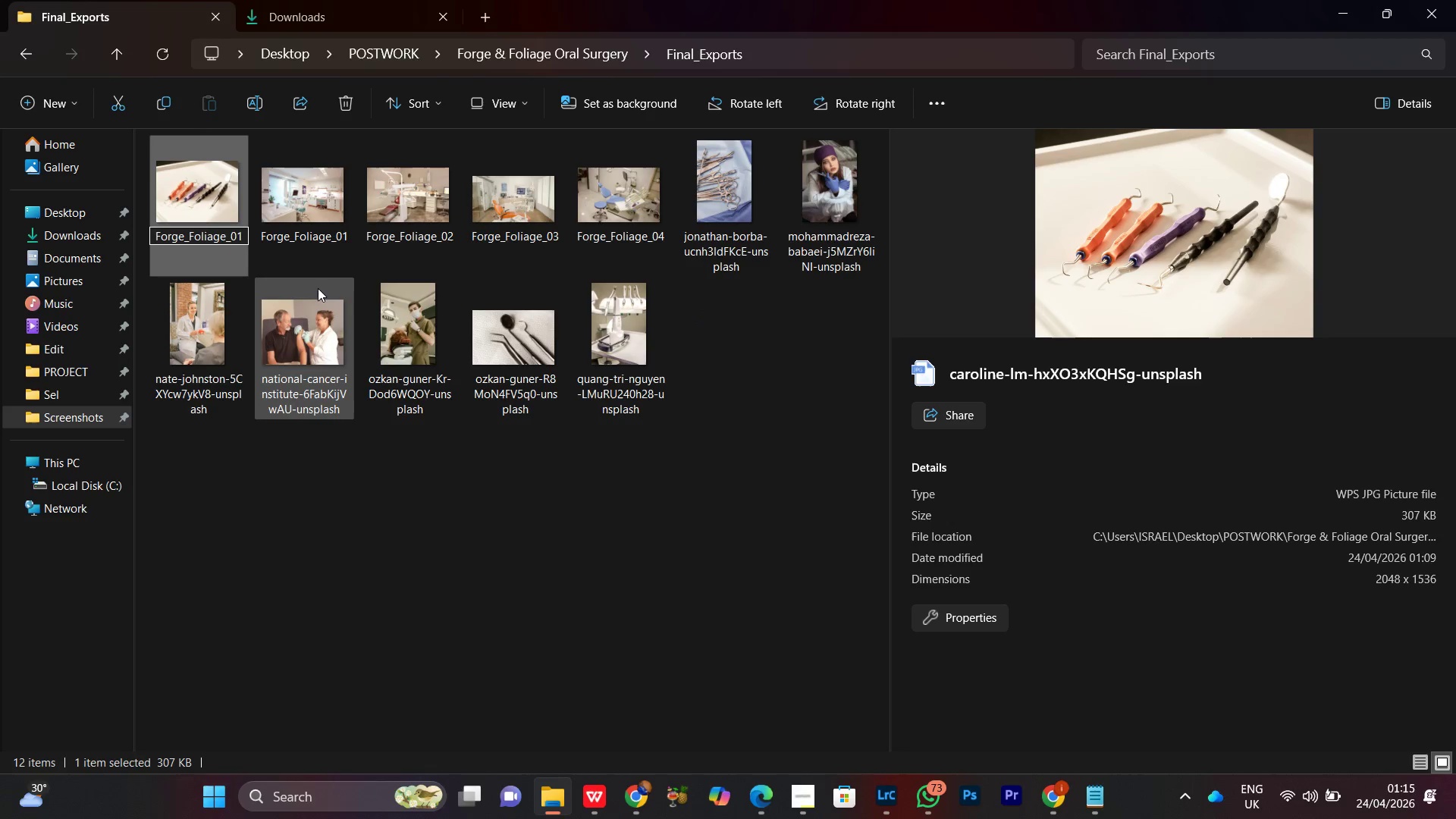 
key(Backspace)
 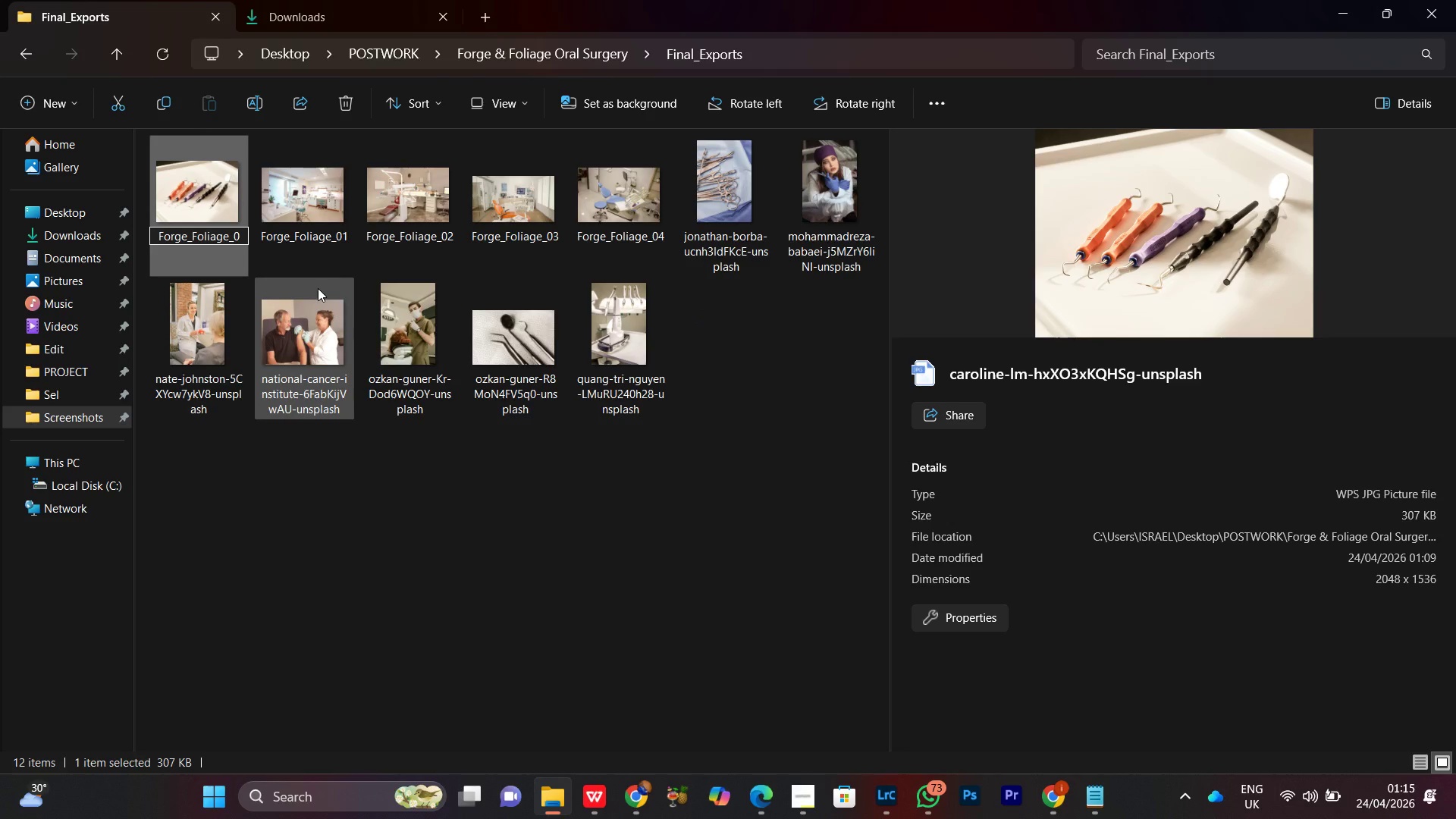 
key(5)
 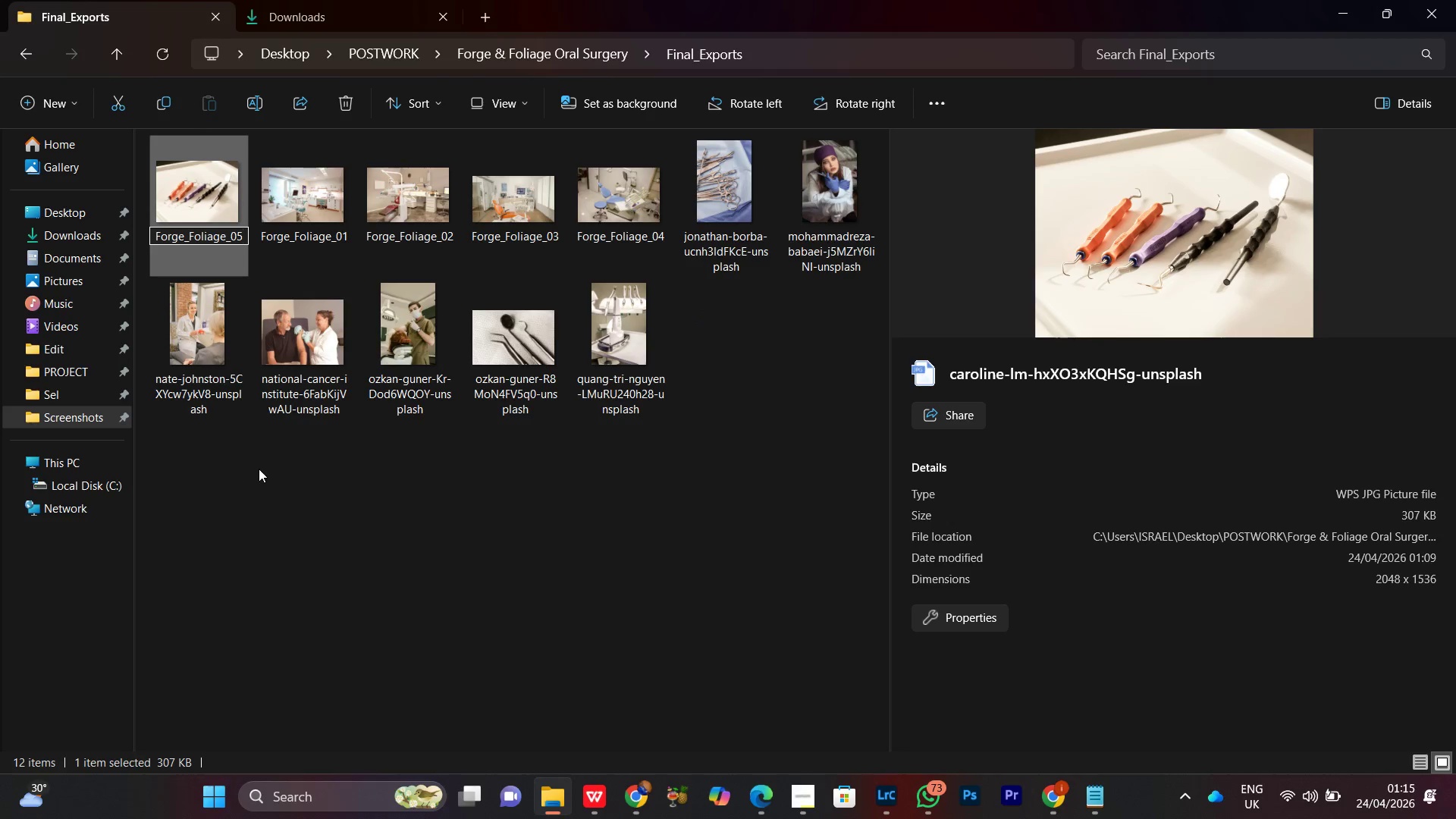 
left_click([259, 469])
 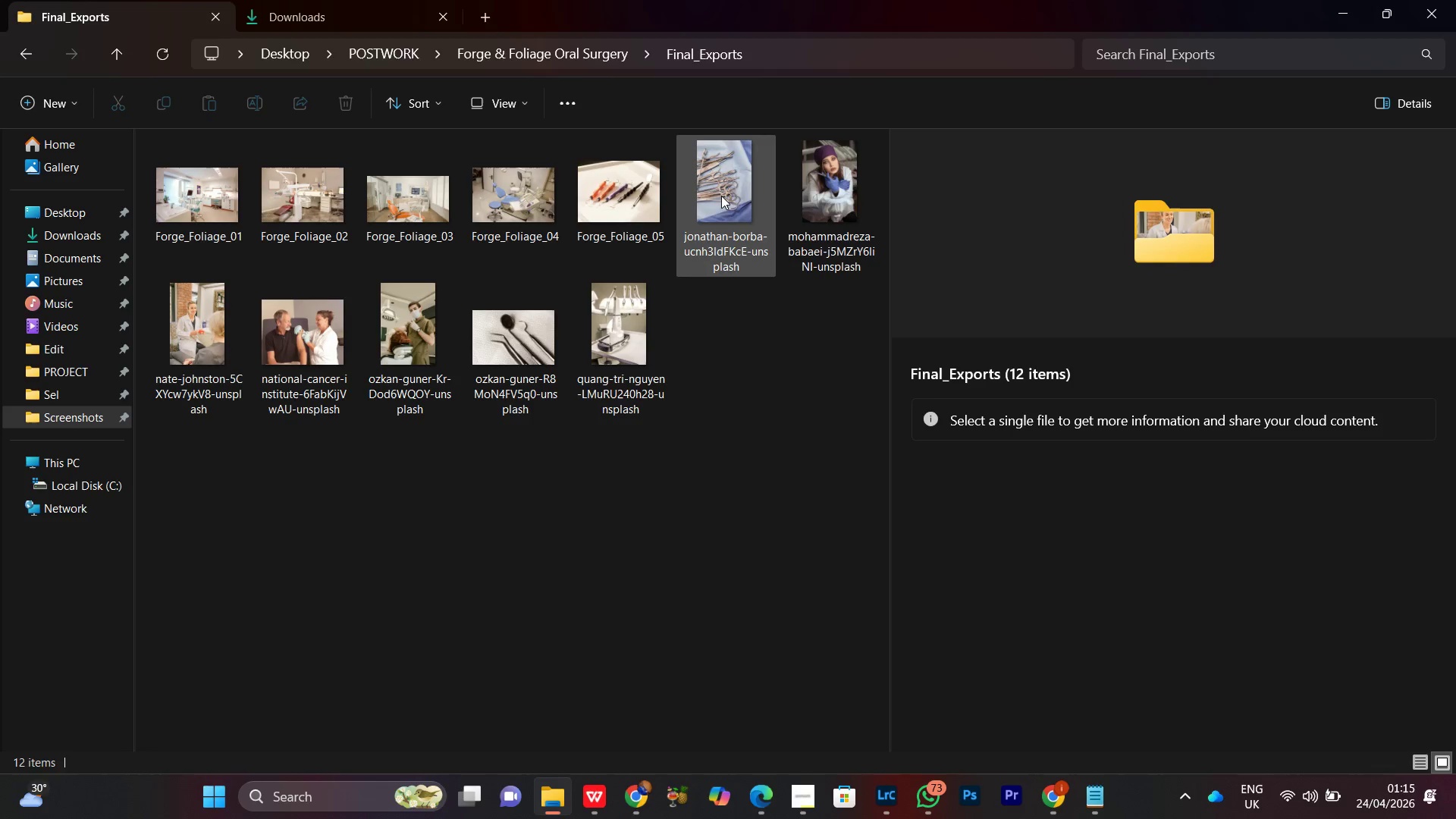 
left_click([725, 193])
 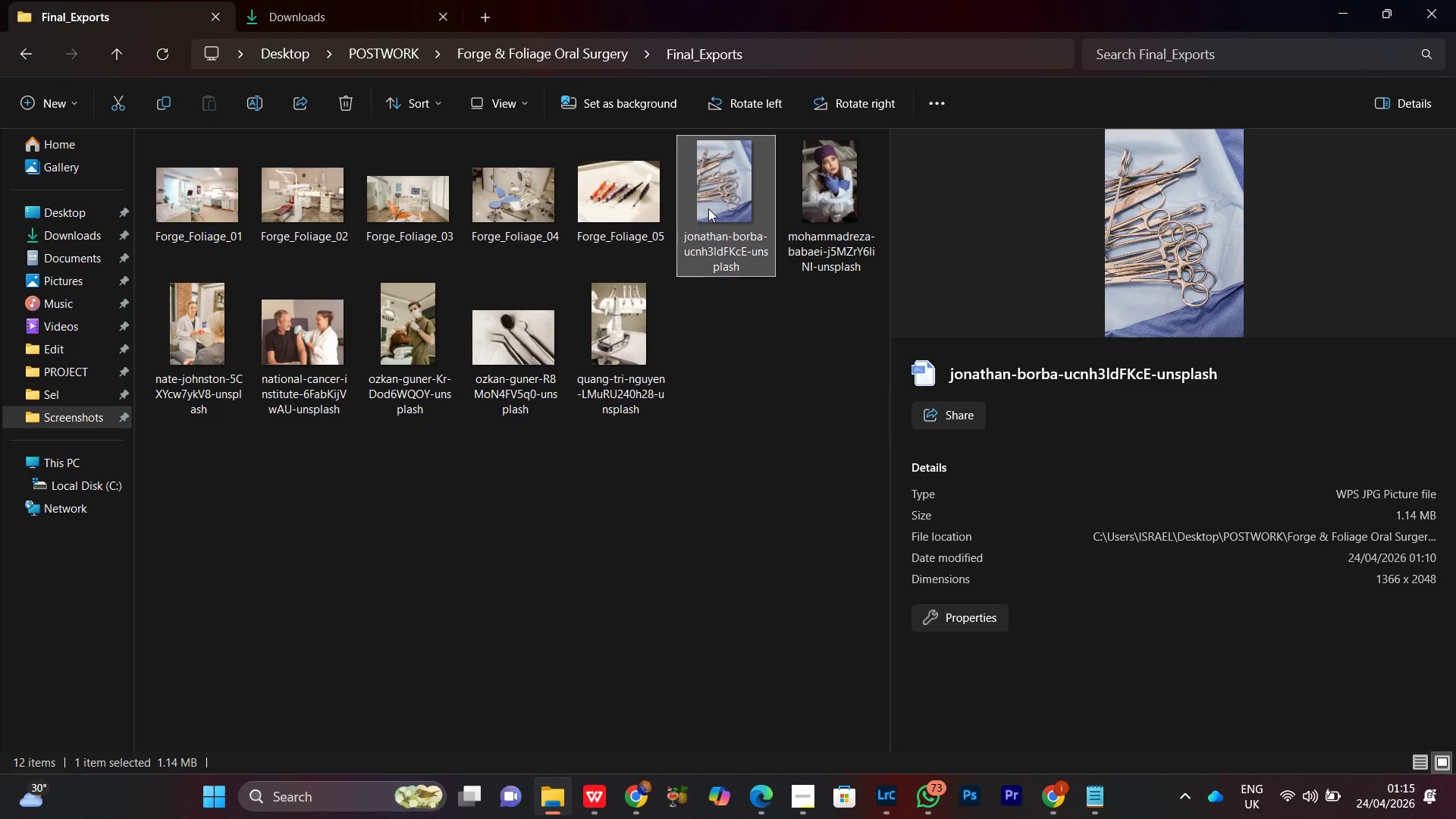 
right_click([708, 209])
 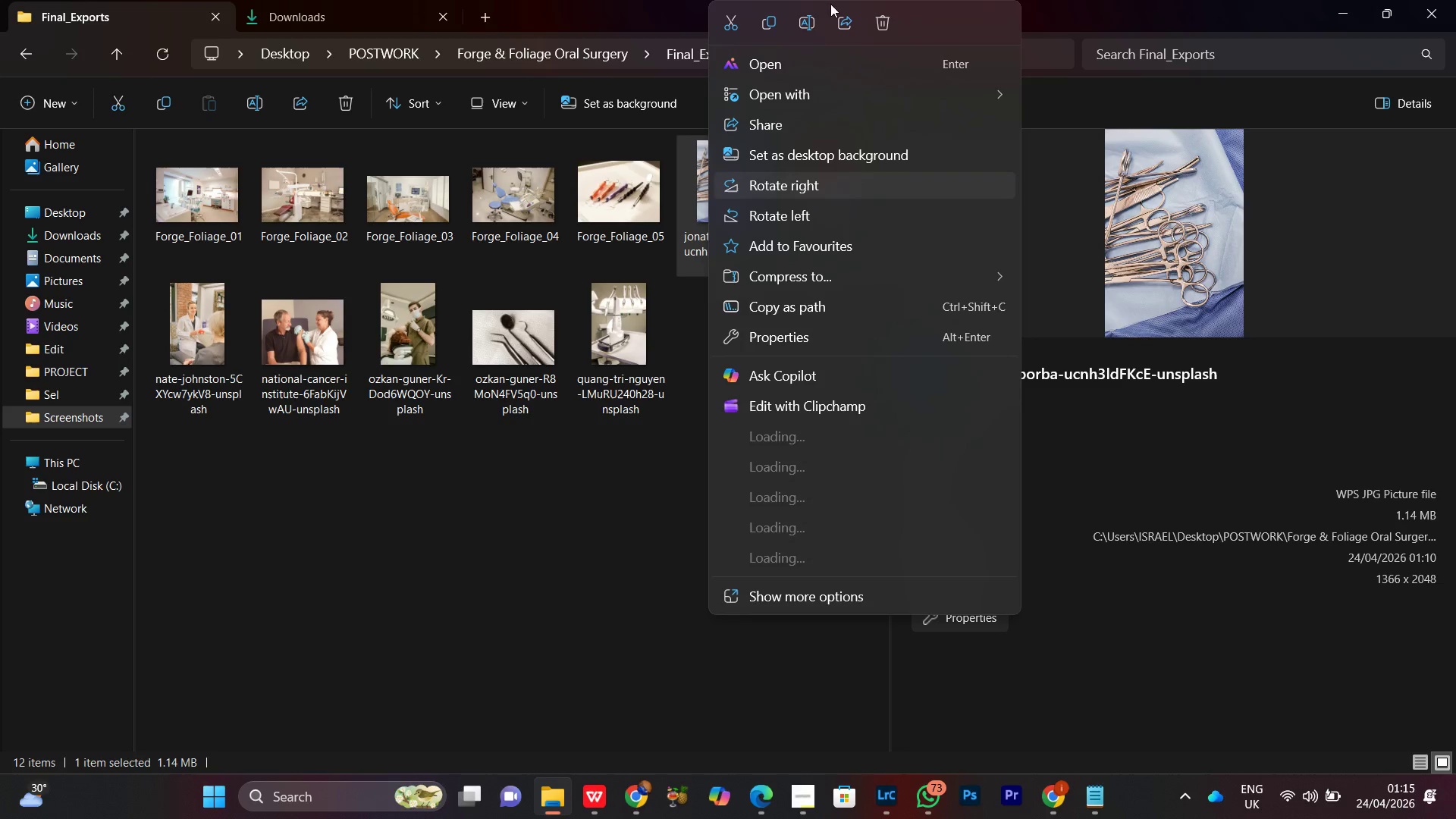 
left_click([809, 28])
 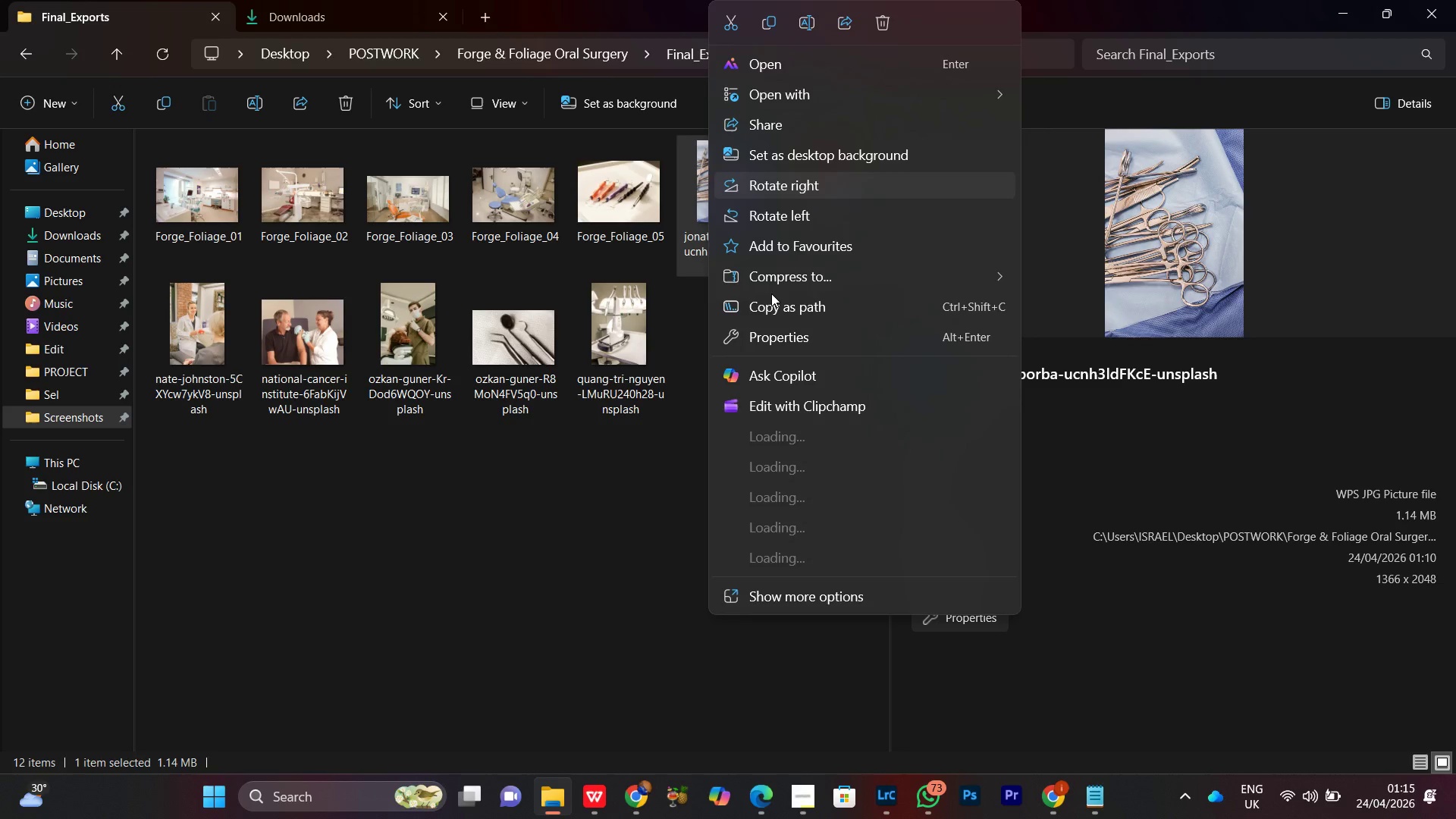 
key(Control+V)
 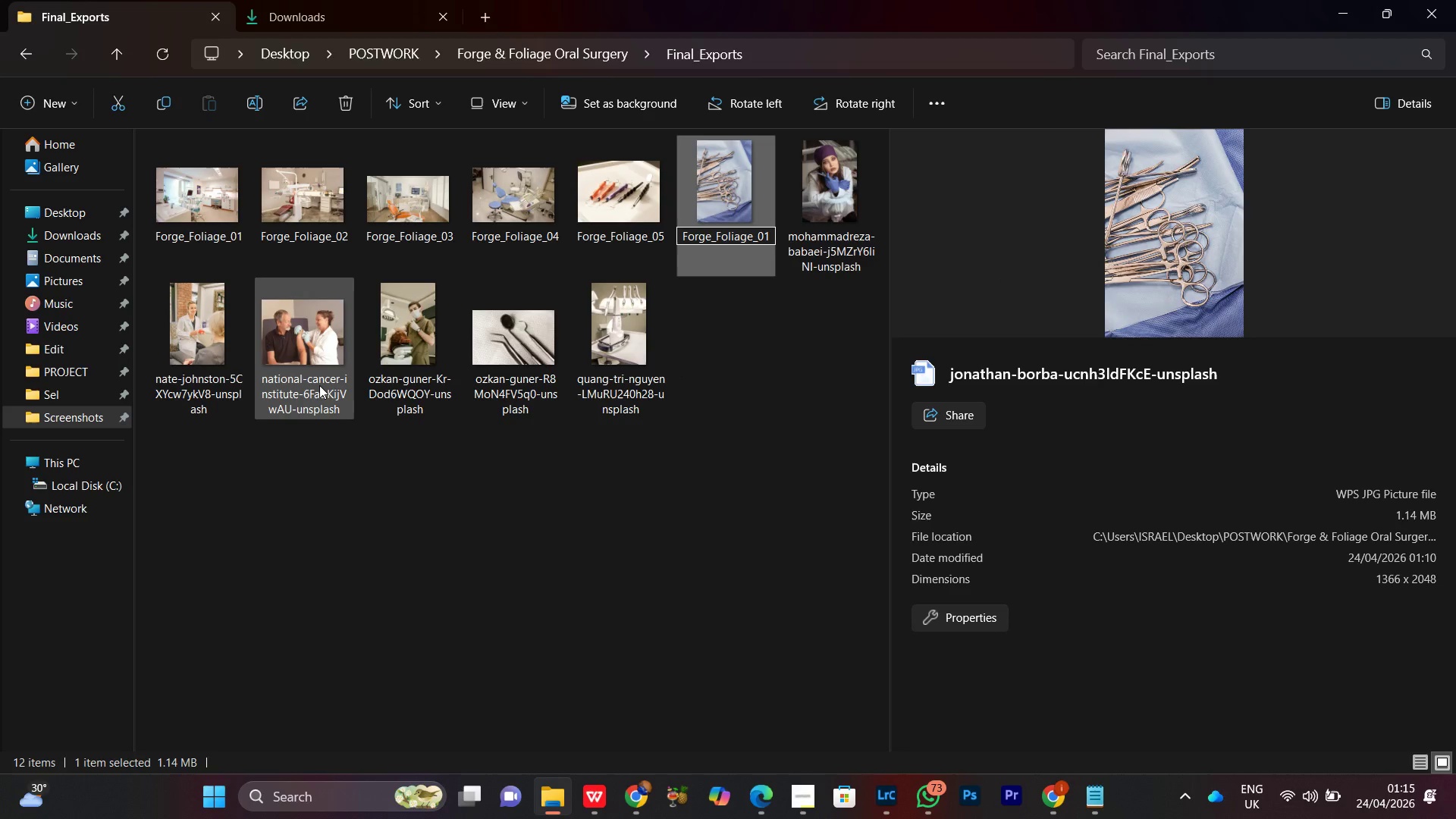 
key(Backspace)
 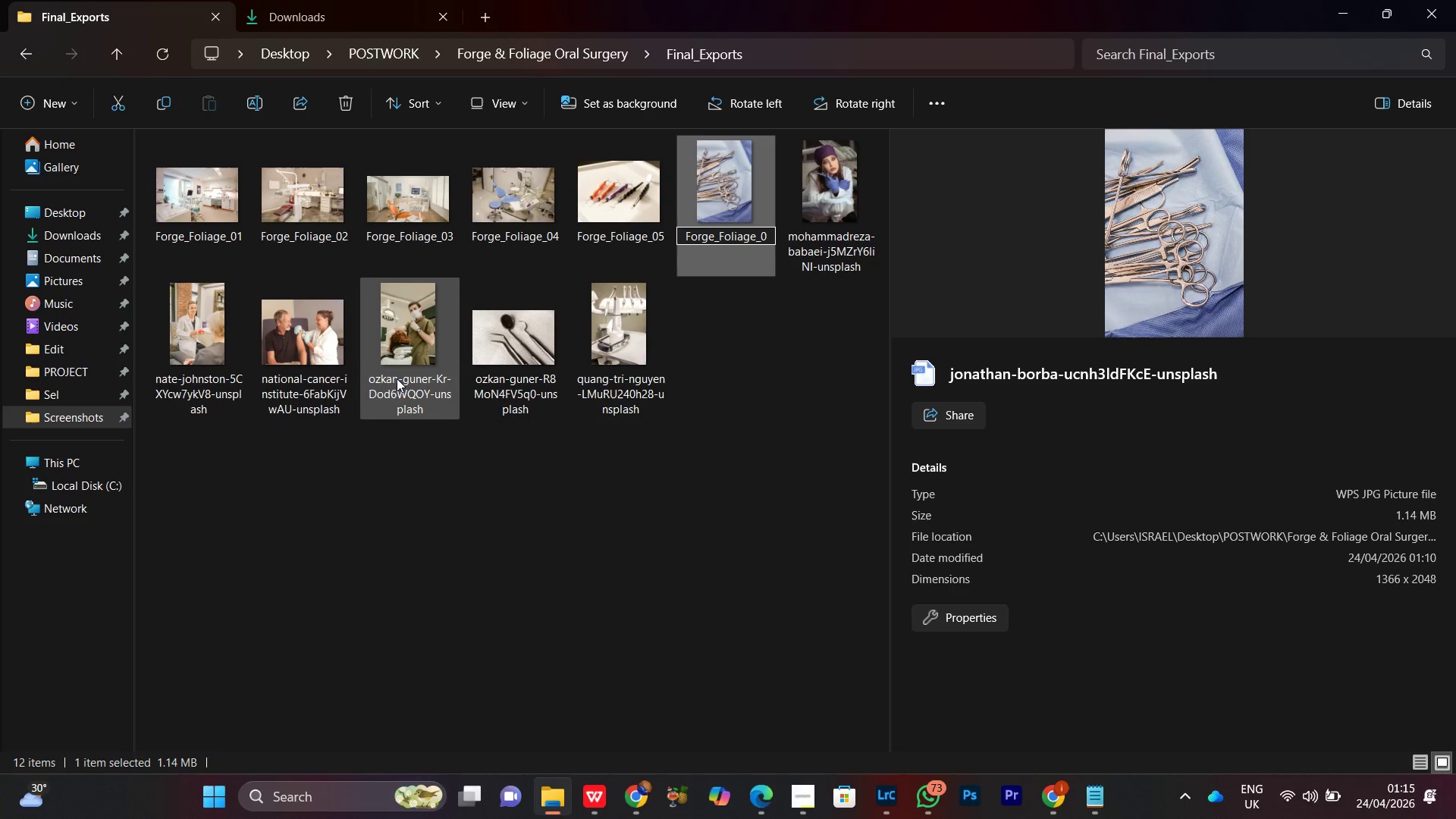 
key(6)
 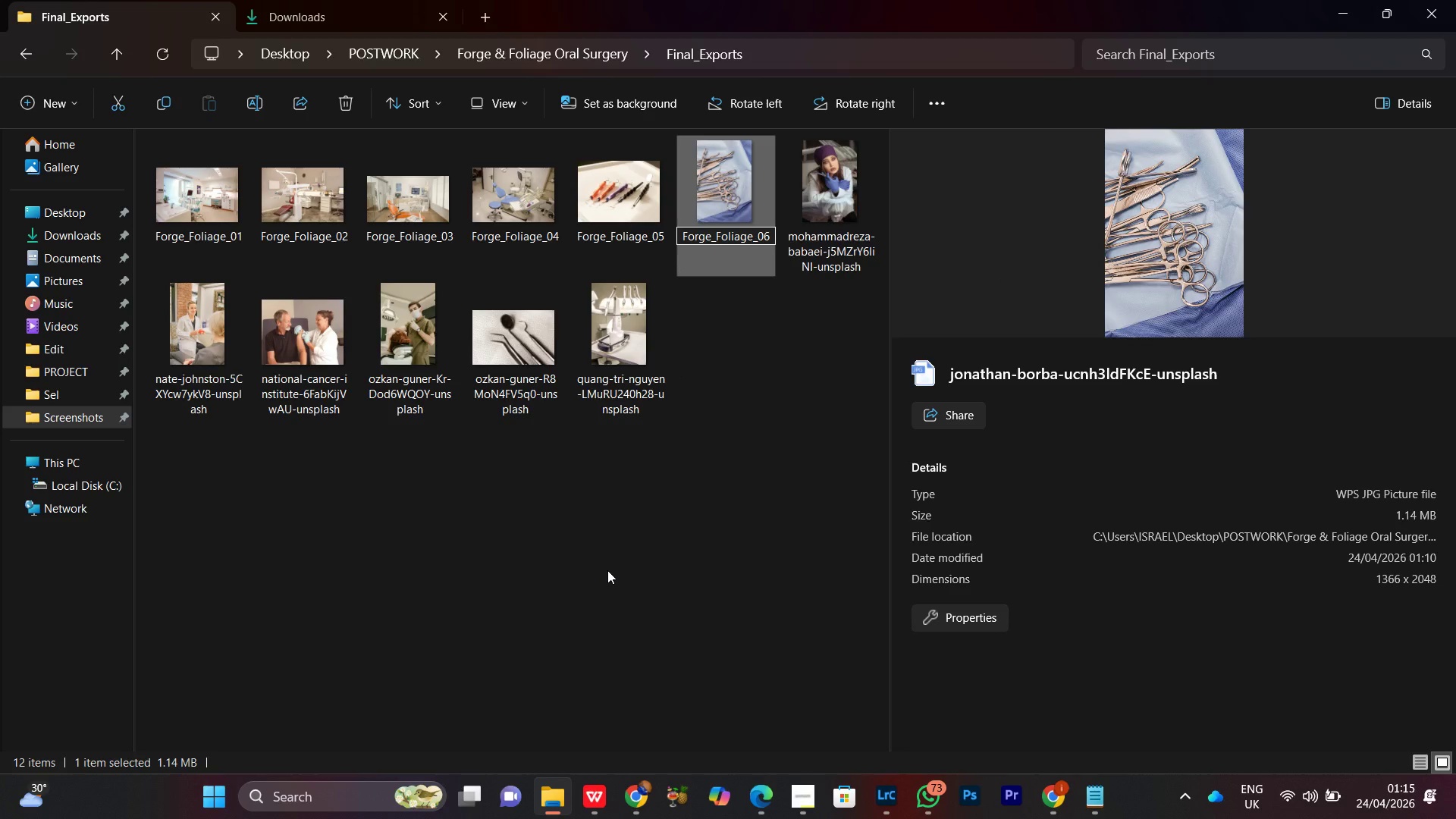 
left_click([607, 570])
 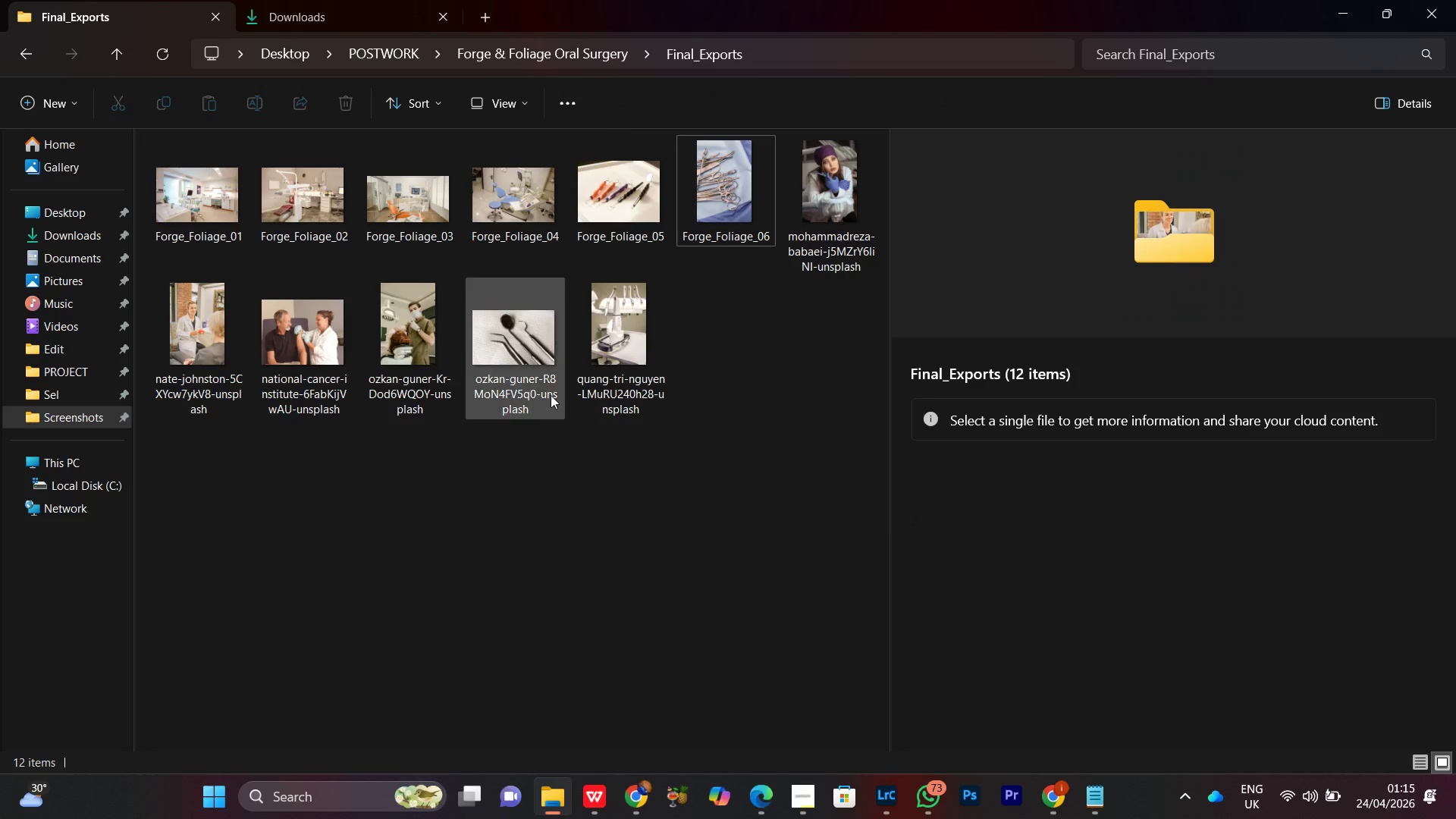 
left_click([535, 373])
 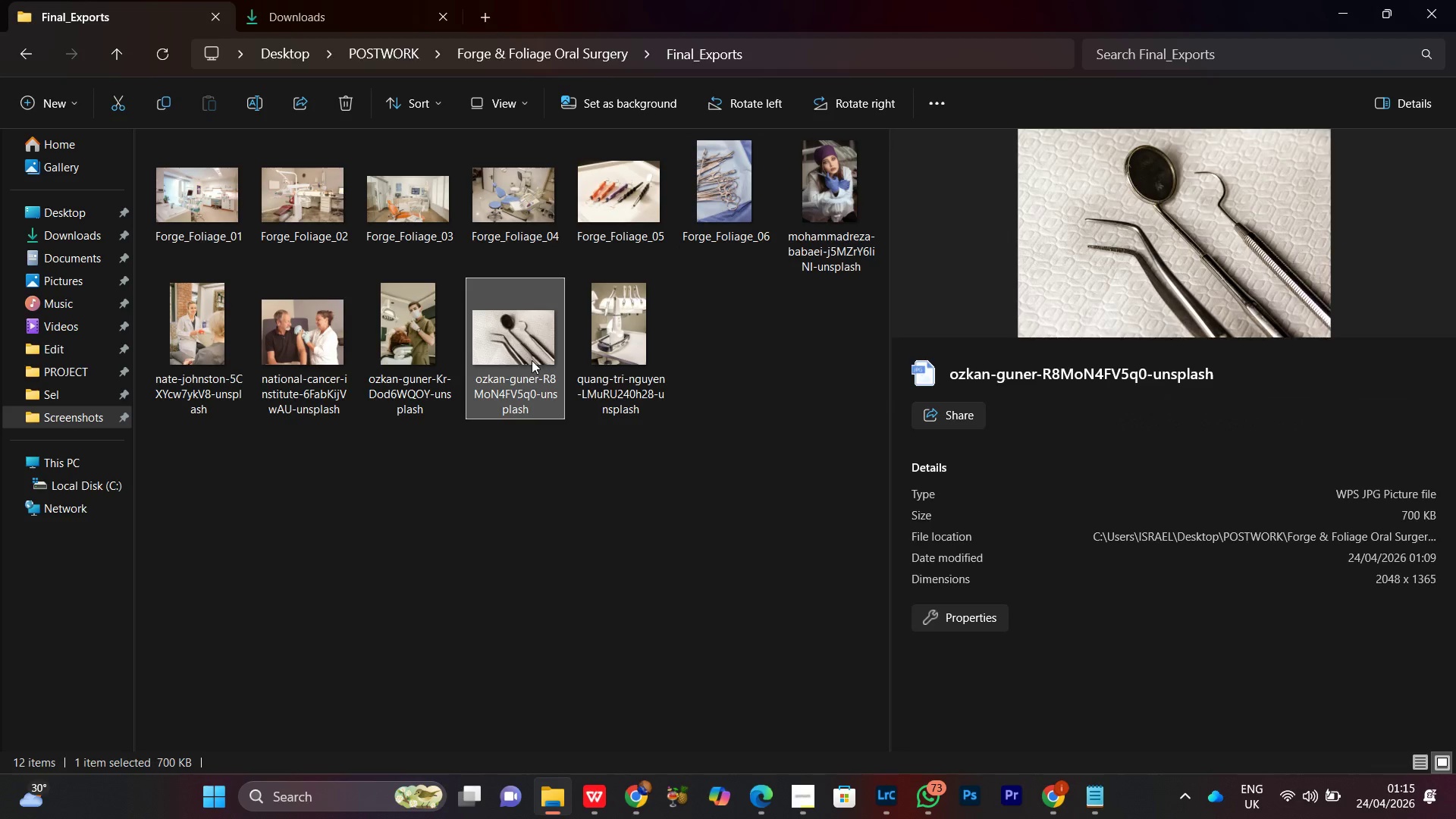 
right_click([524, 348])
 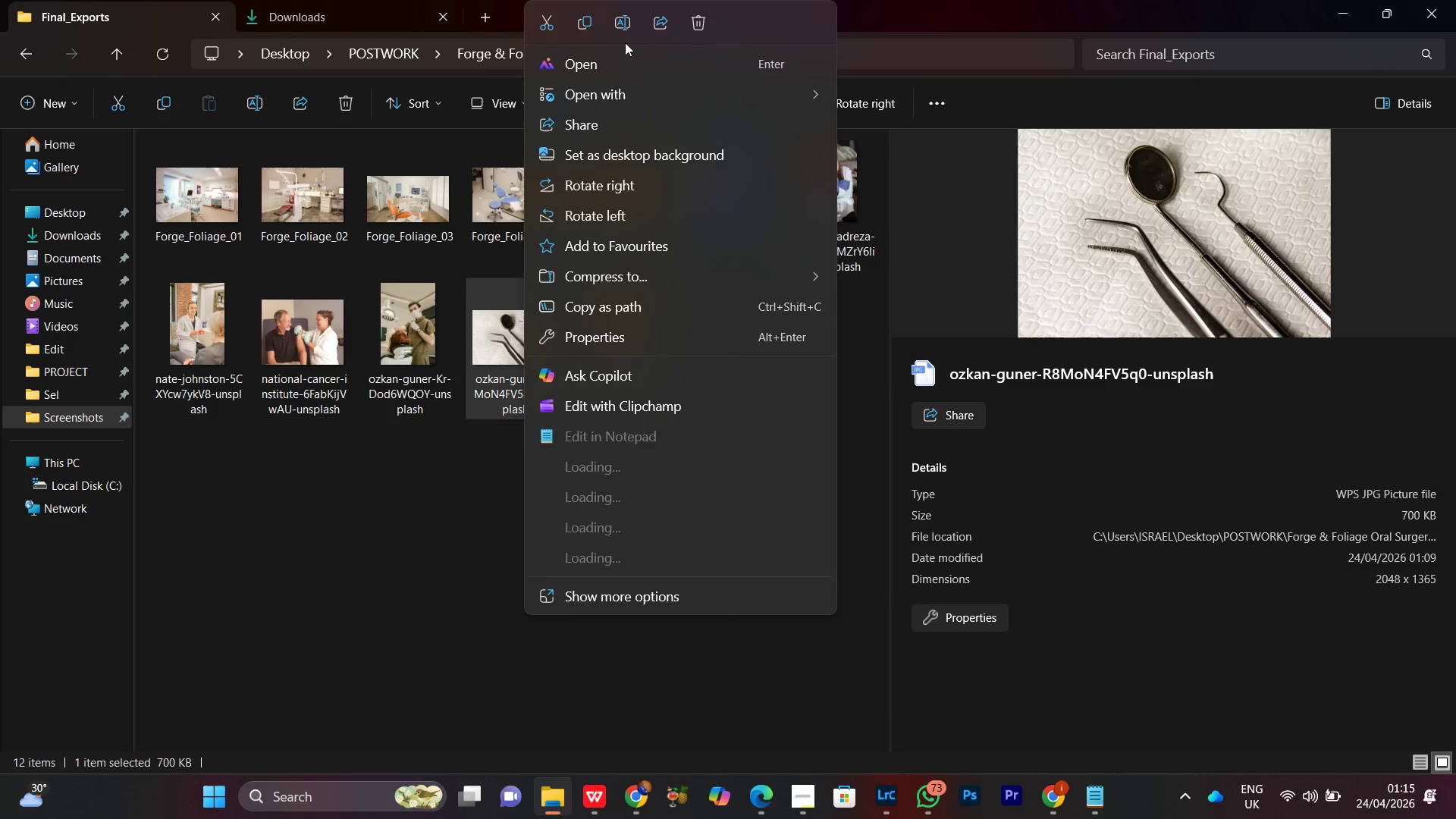 
left_click([630, 30])
 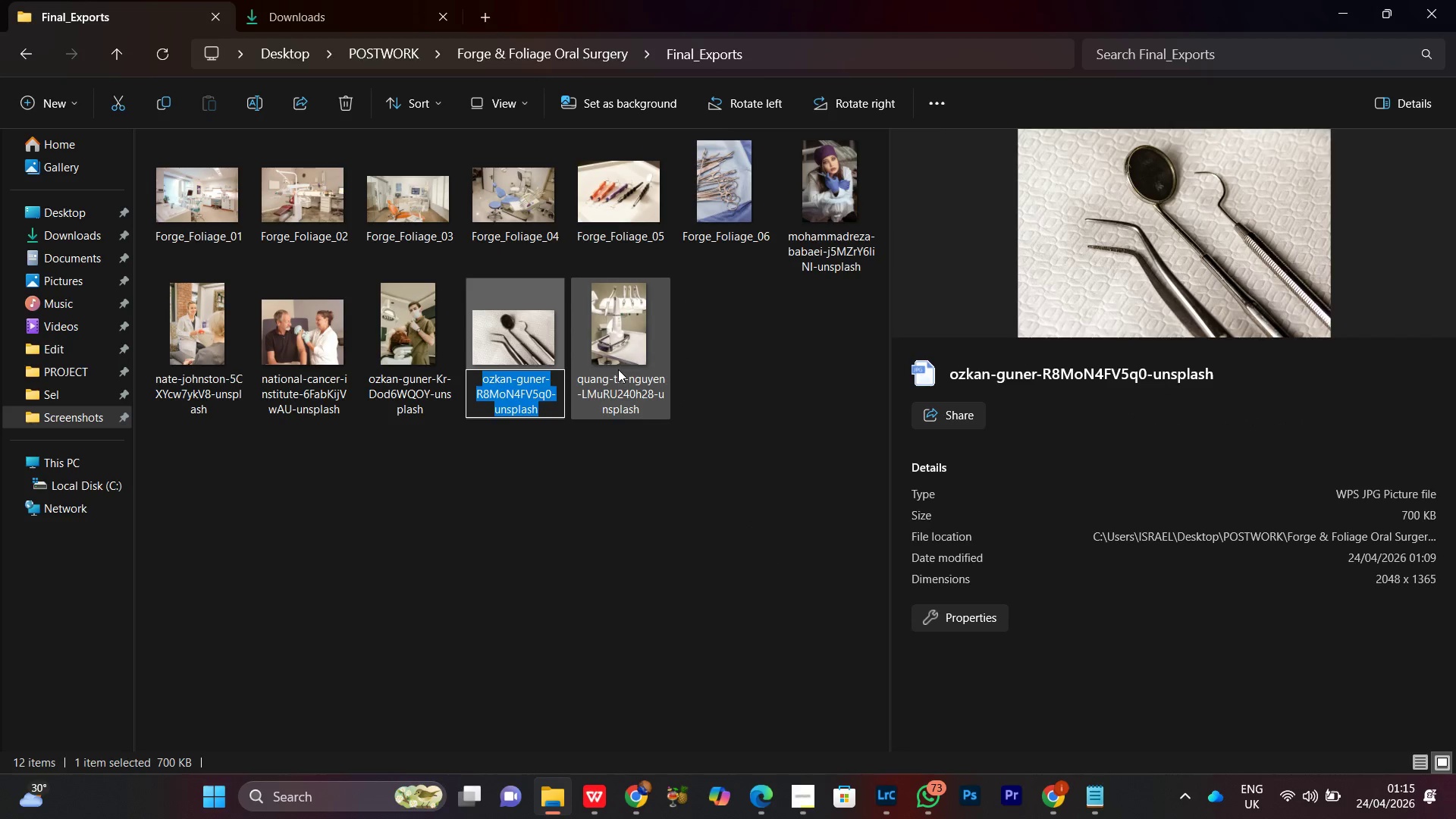 
key(Control+V)
 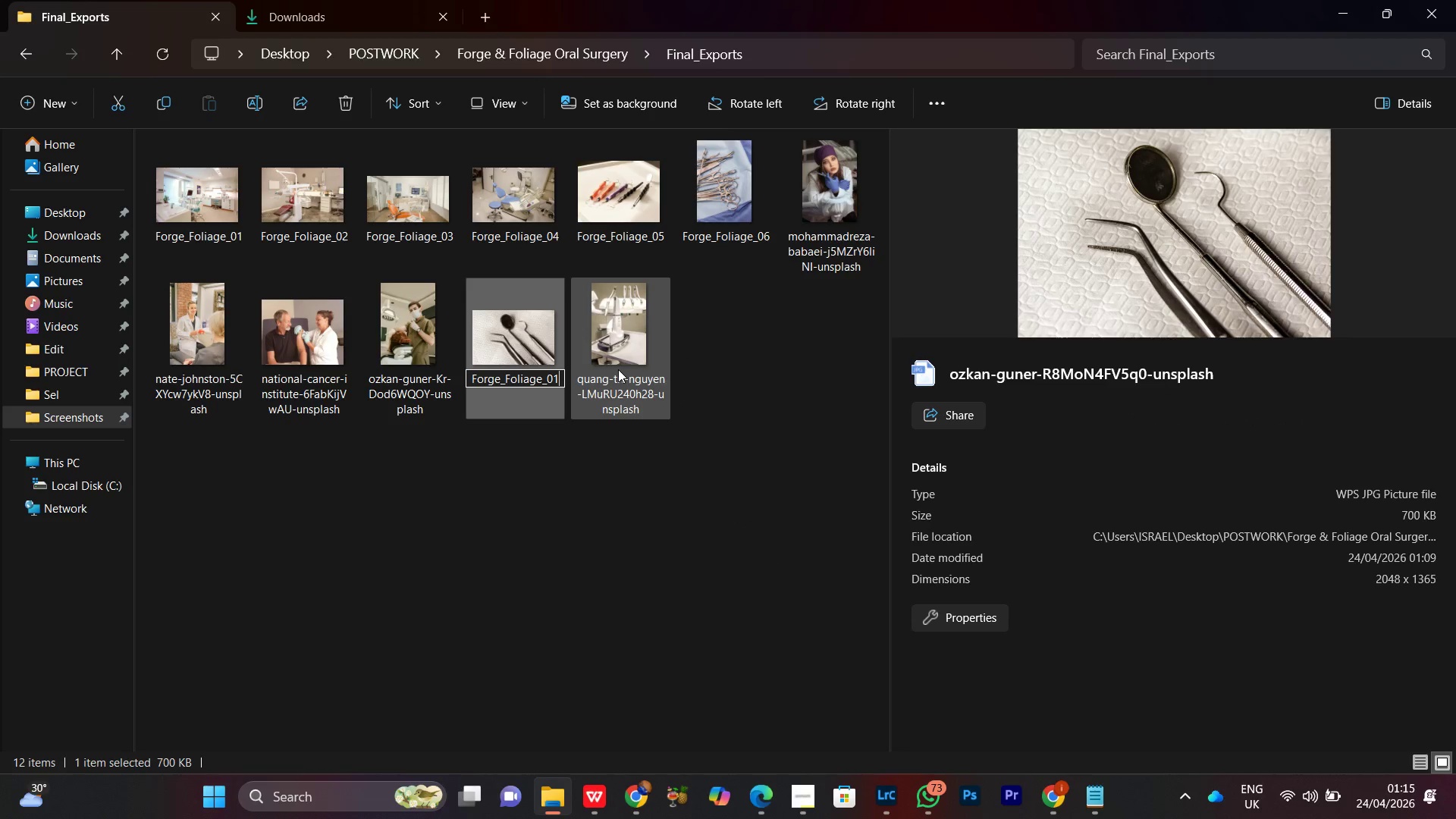 
key(Backspace)
 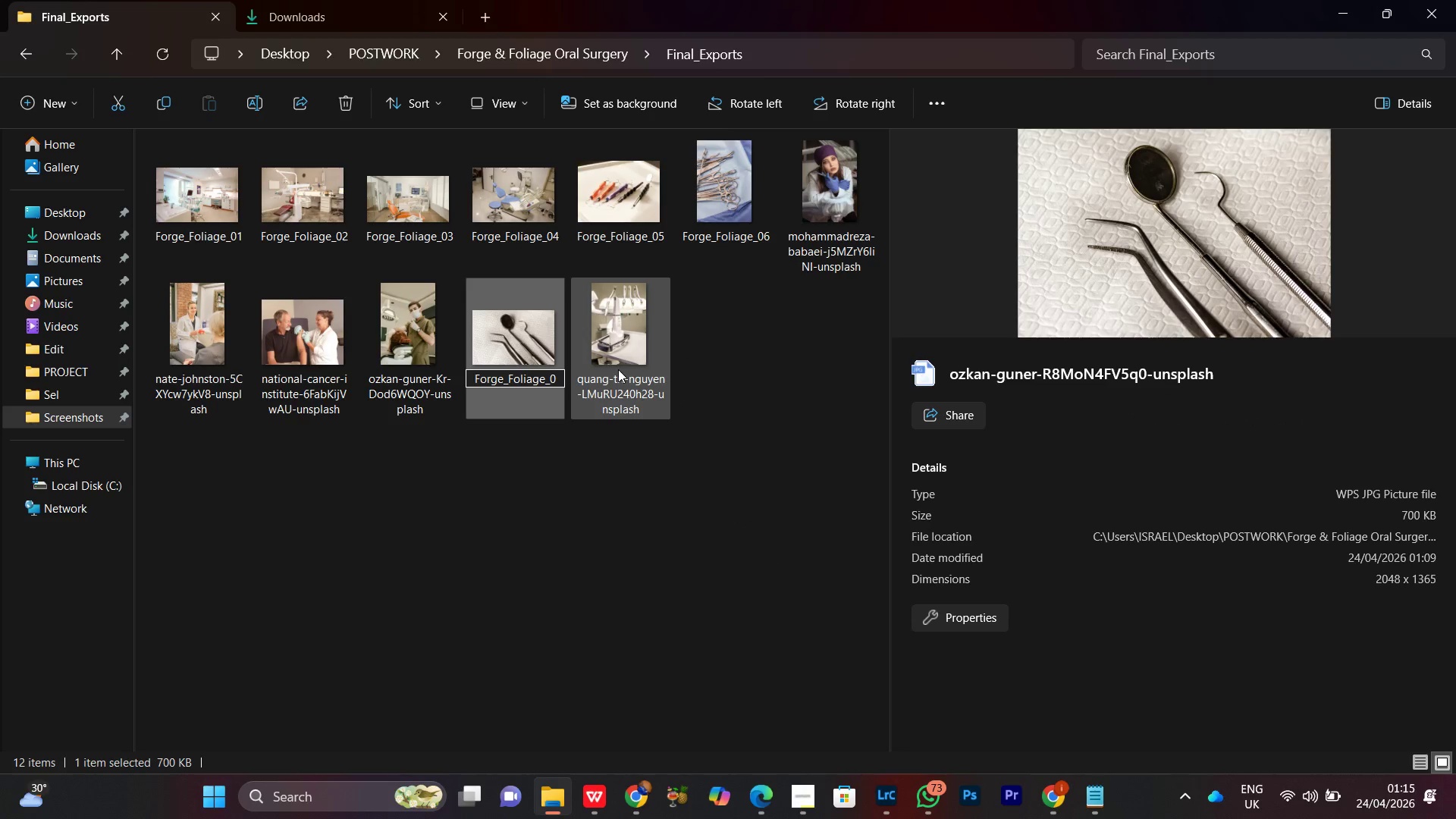 
key(7)
 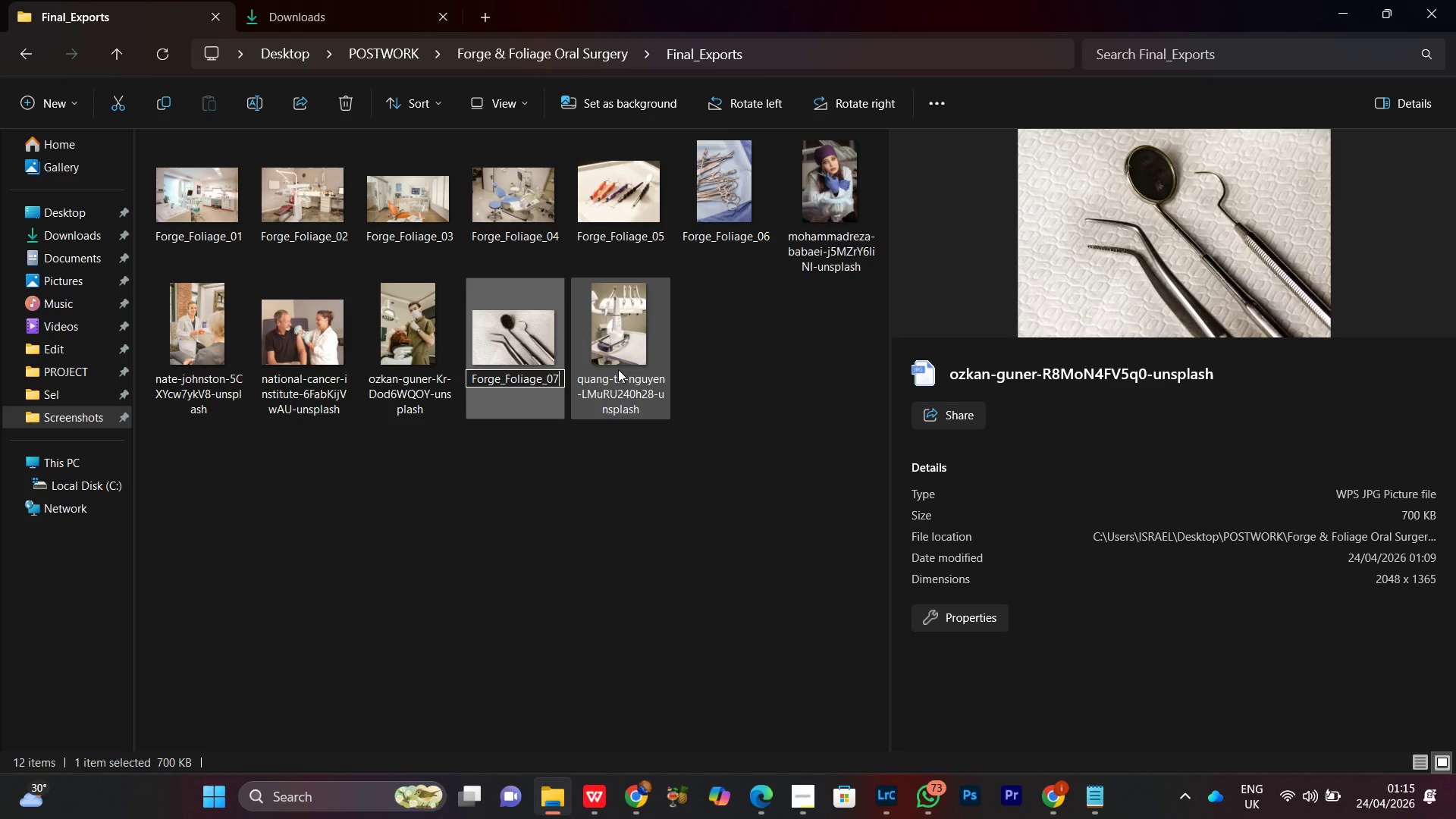 
key(Enter)
 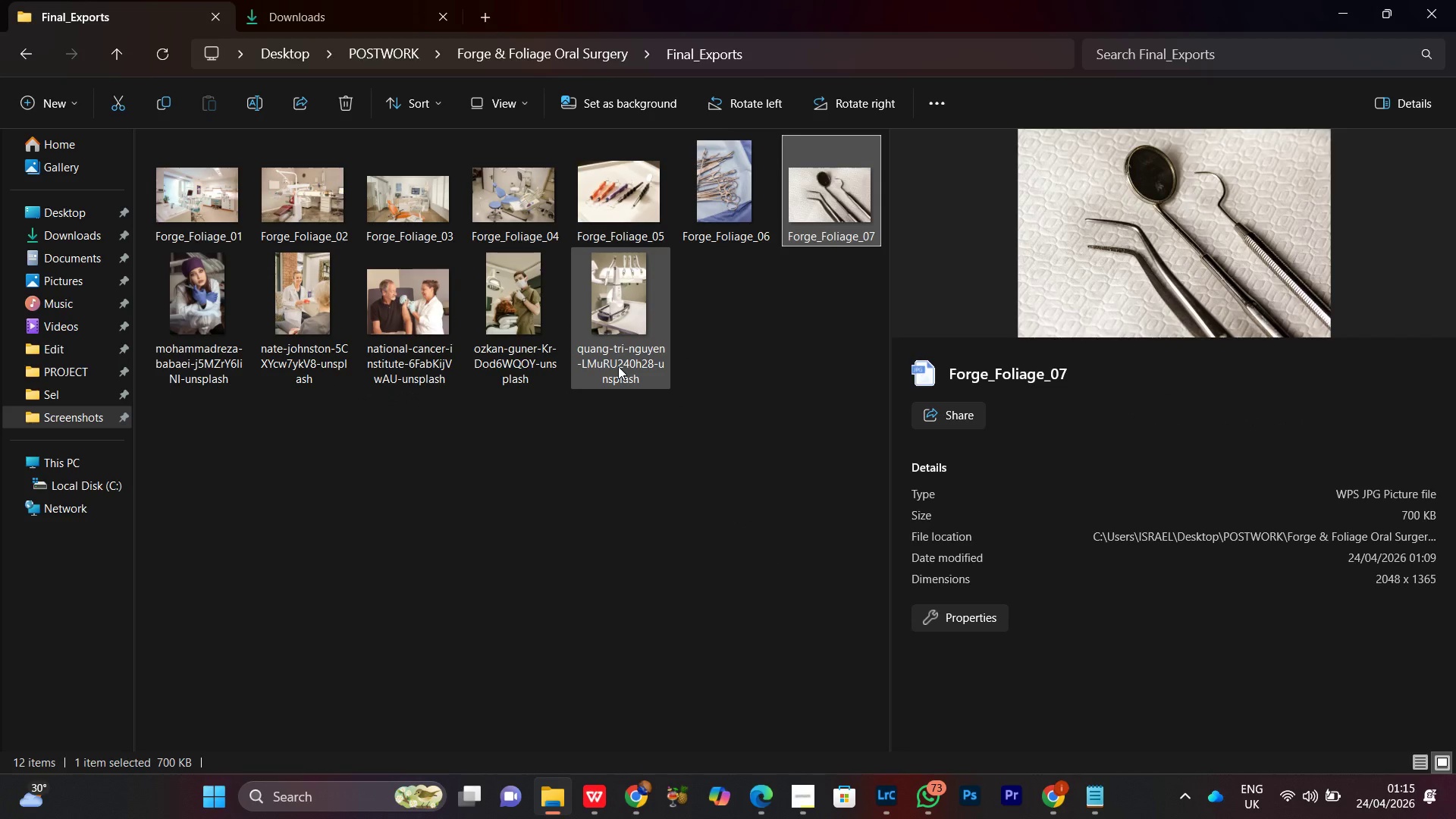 
left_click([618, 361])
 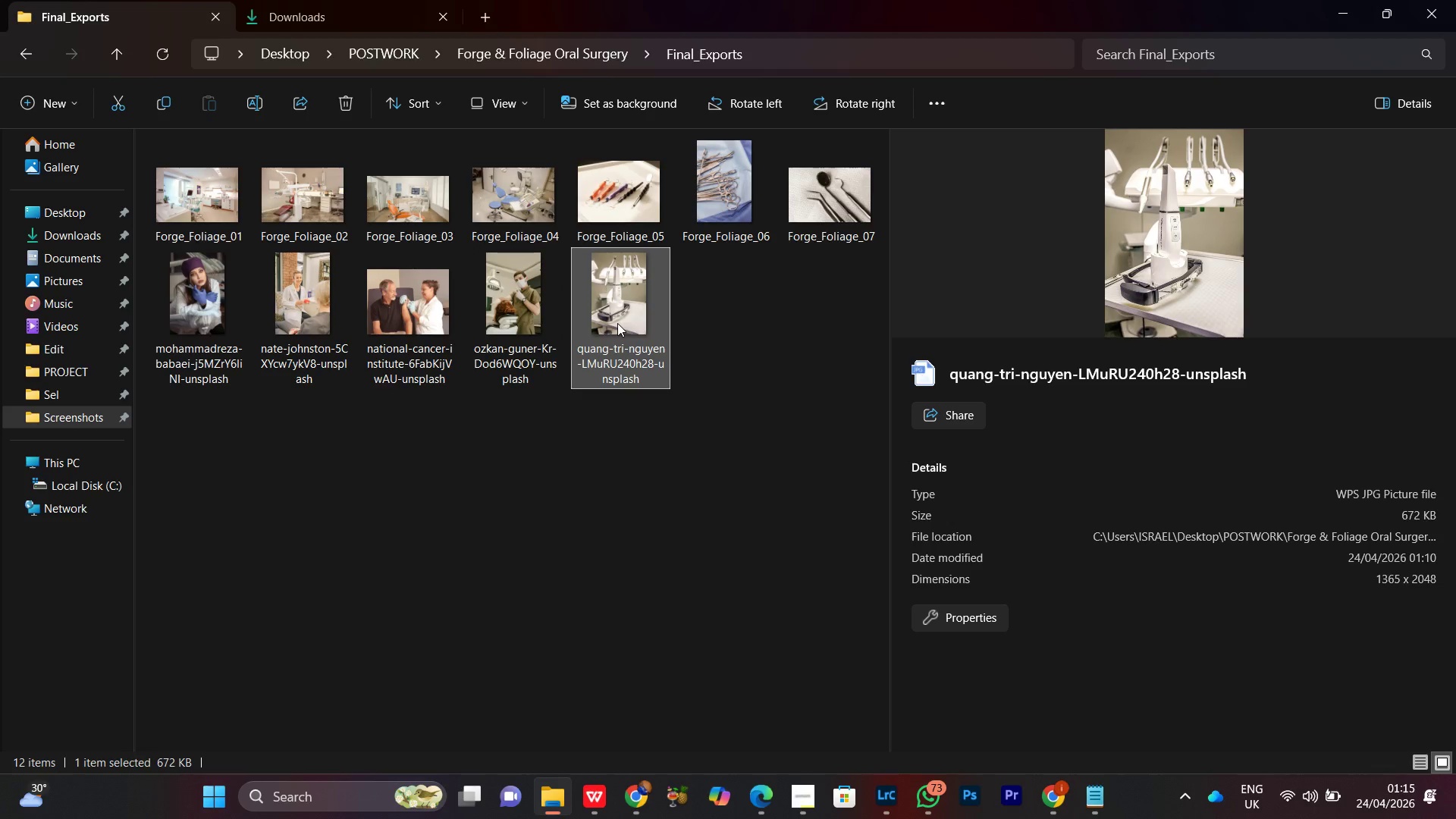 
right_click([618, 302])
 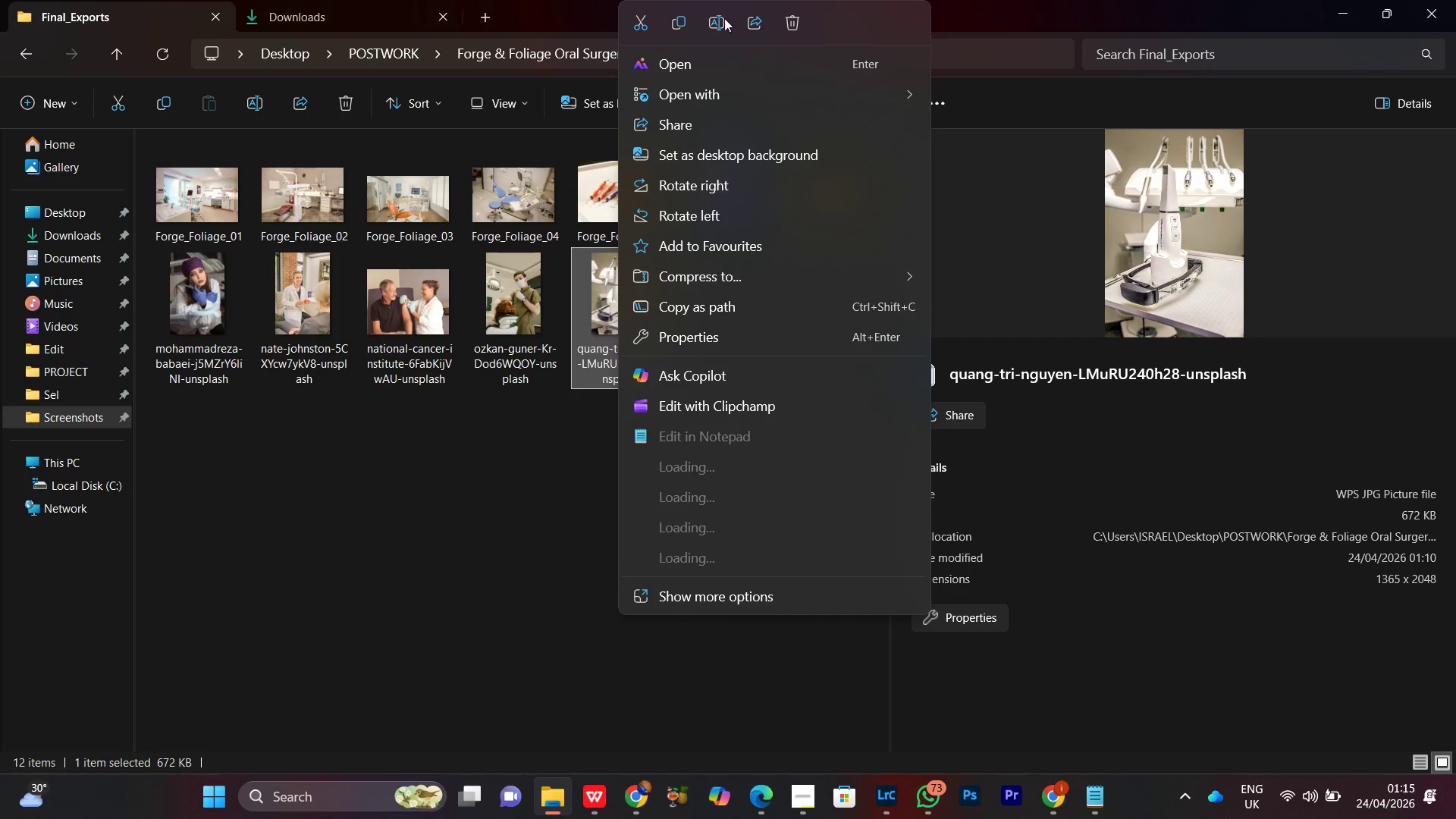 
left_click([724, 19])
 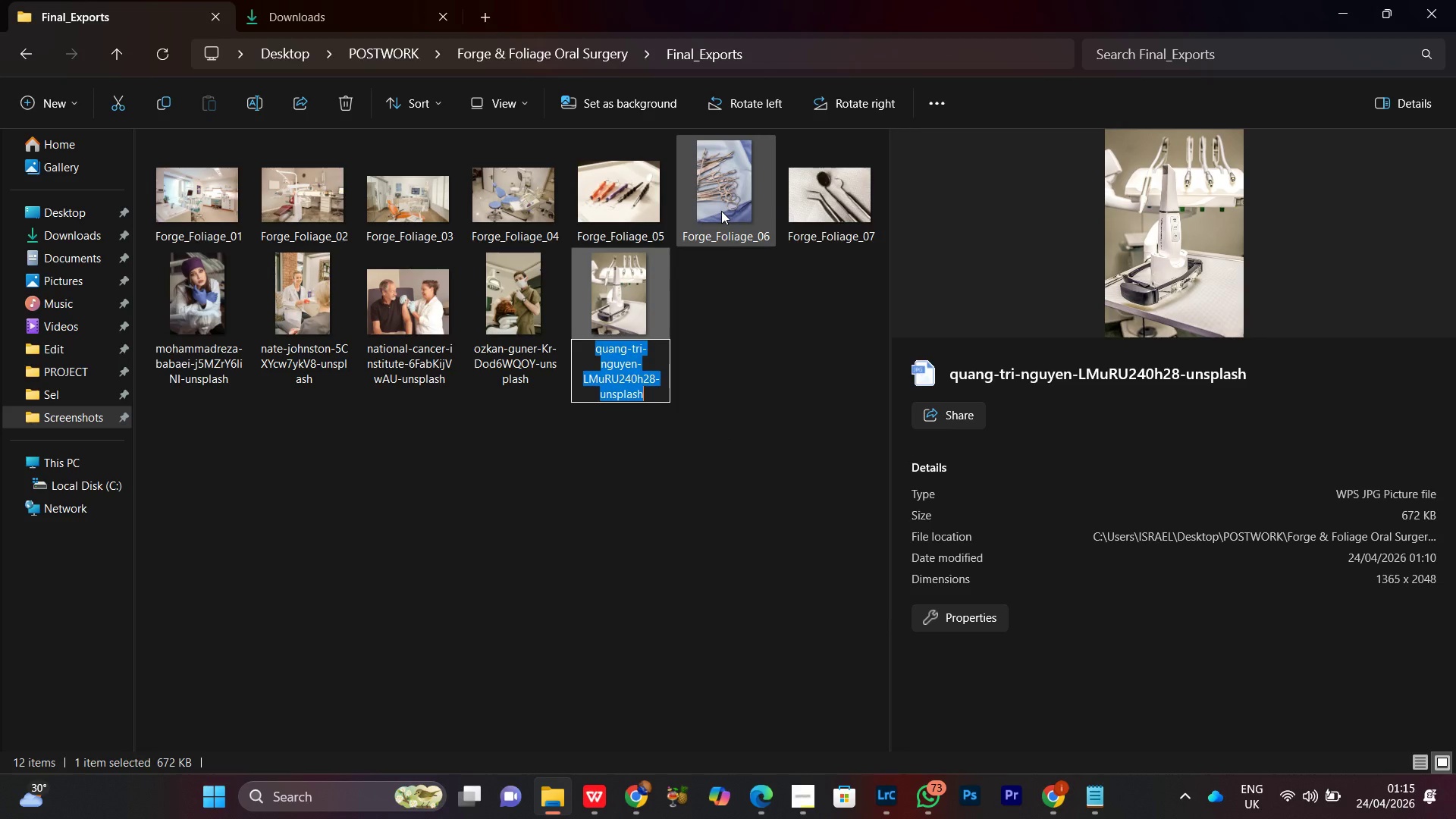 
key(Control+V)
 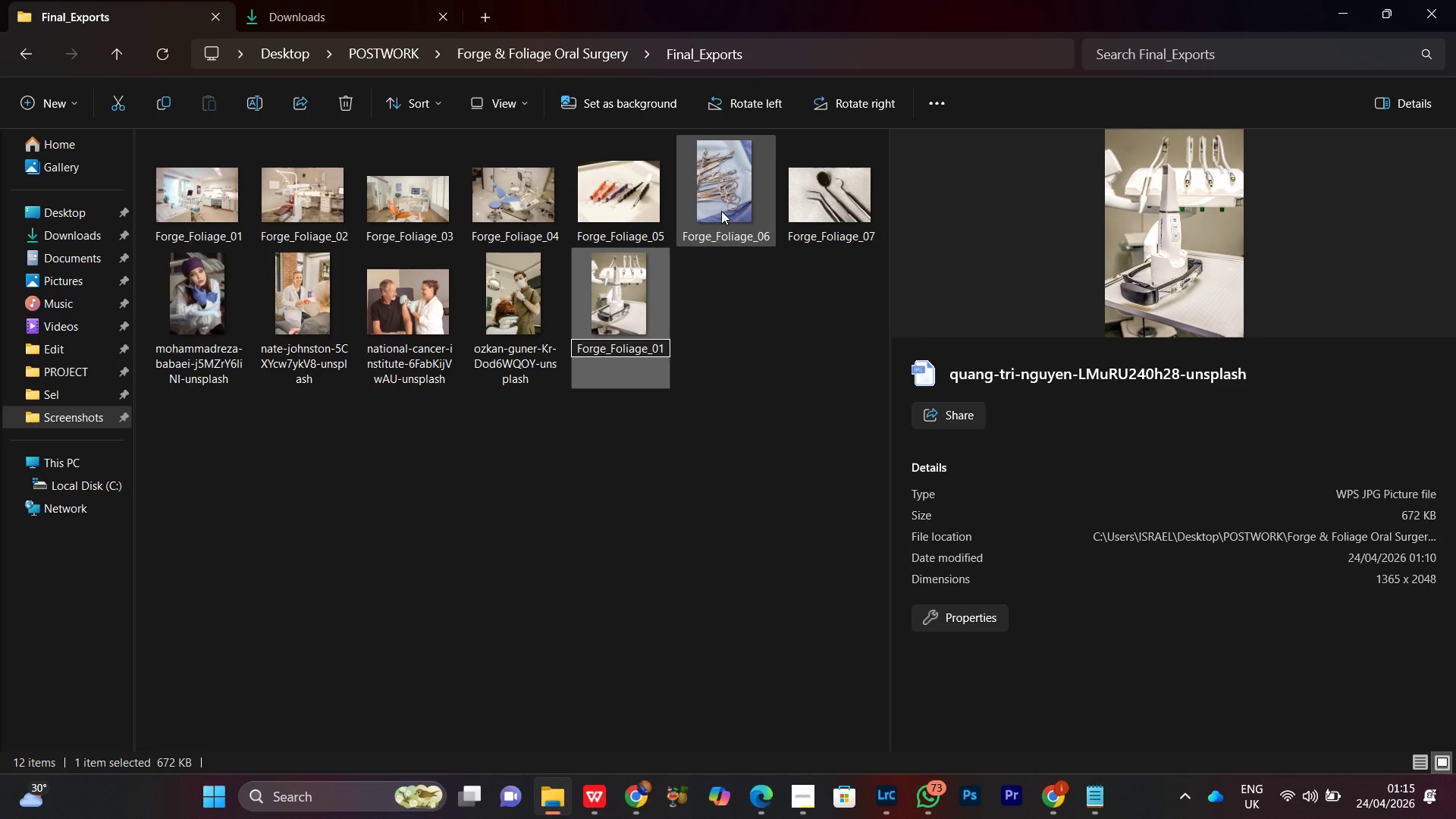 
key(Backspace)
 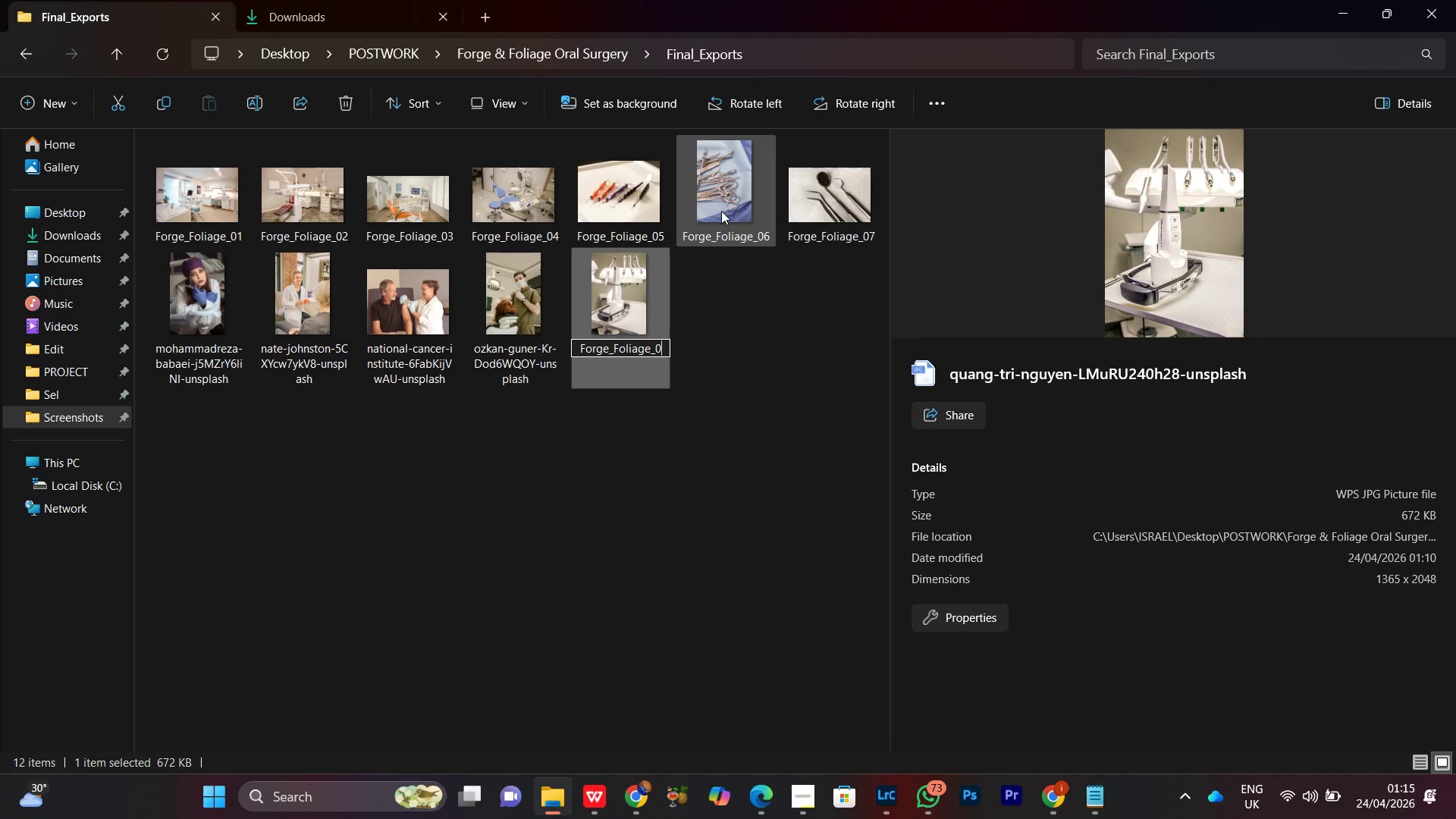 
key(8)
 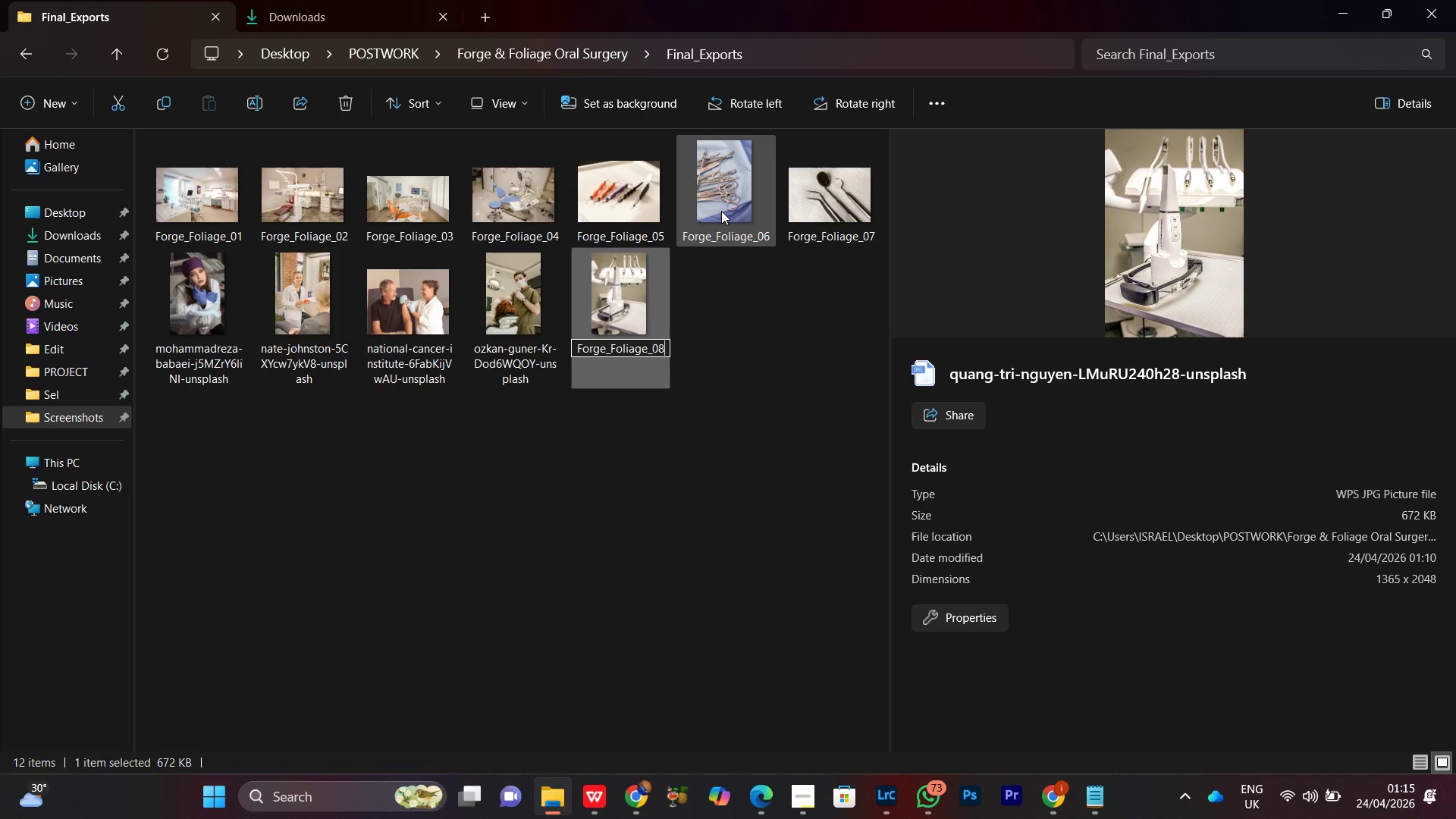 
key(Enter)
 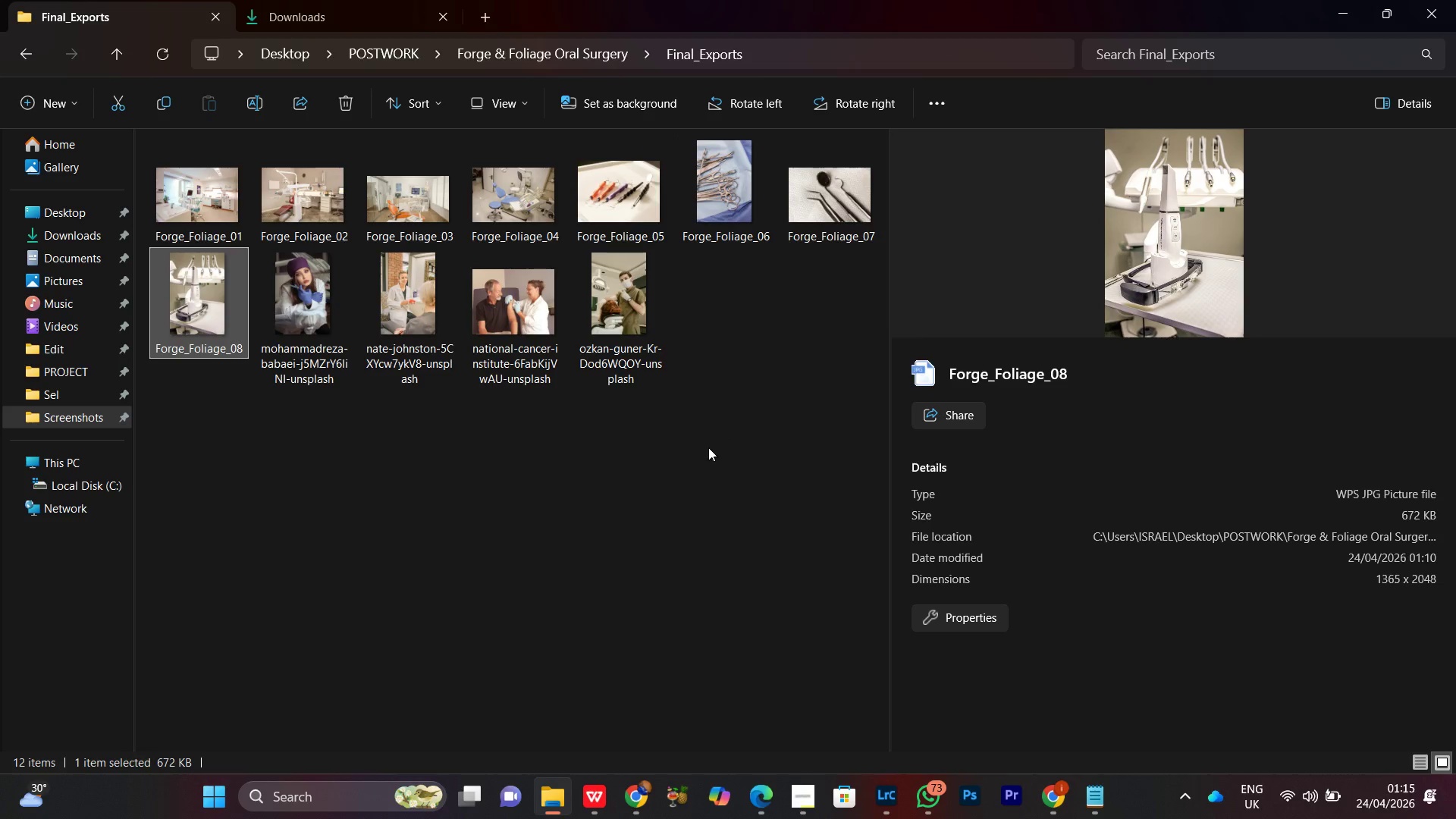 
left_click_drag(start_coordinate=[423, 469], to_coordinate=[419, 469])
 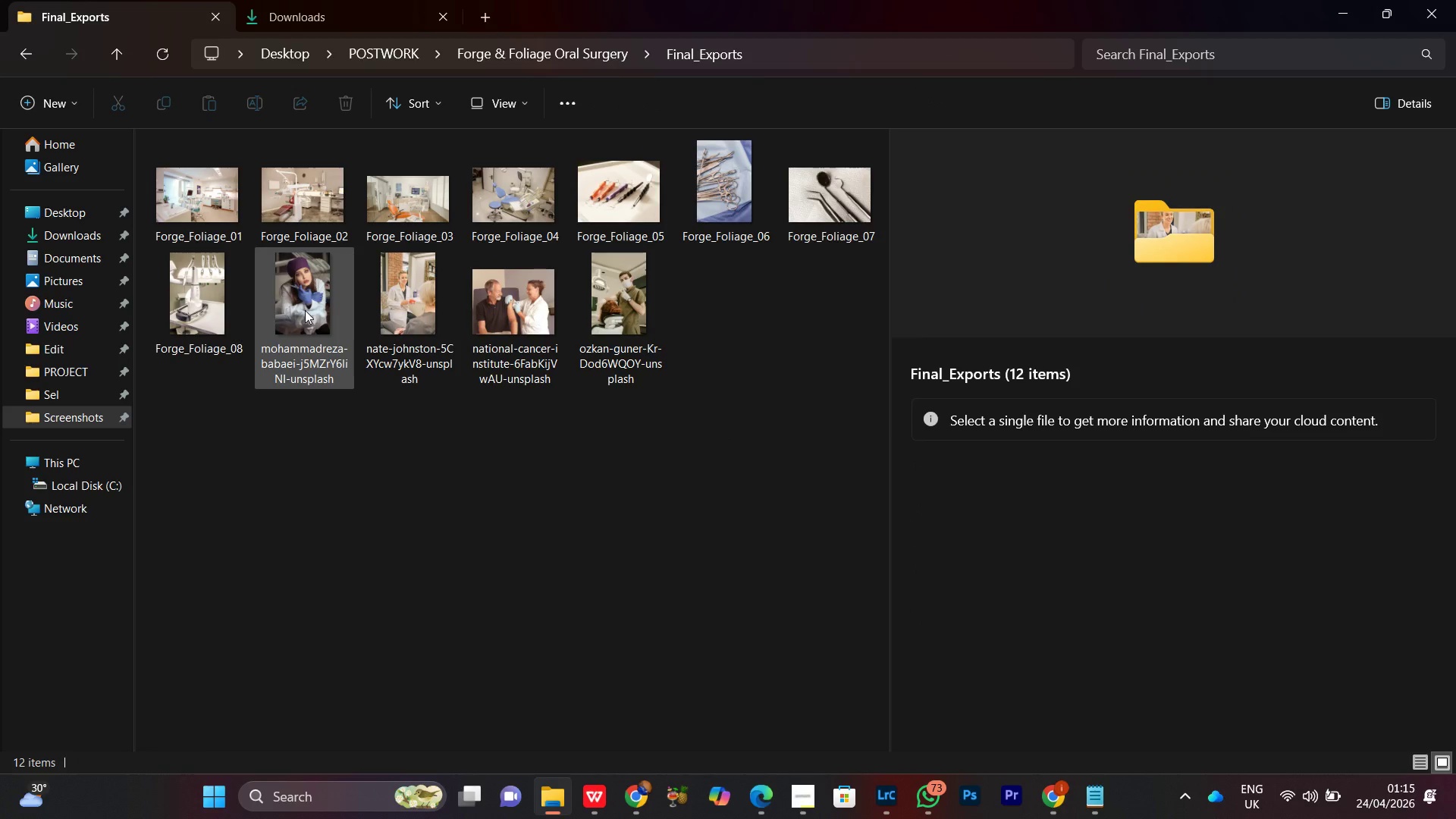 
double_click([304, 305])
 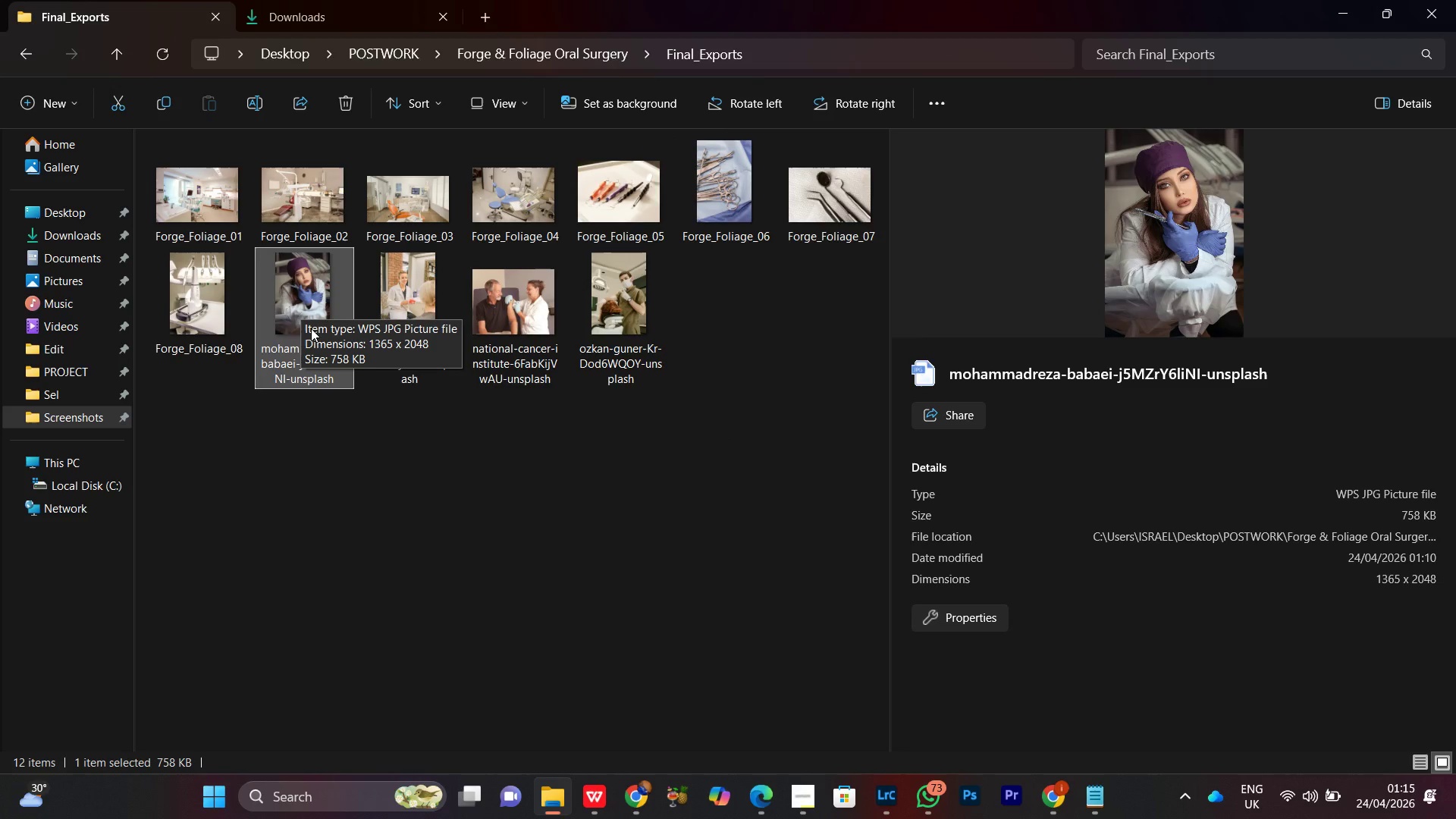 
right_click([324, 328])
 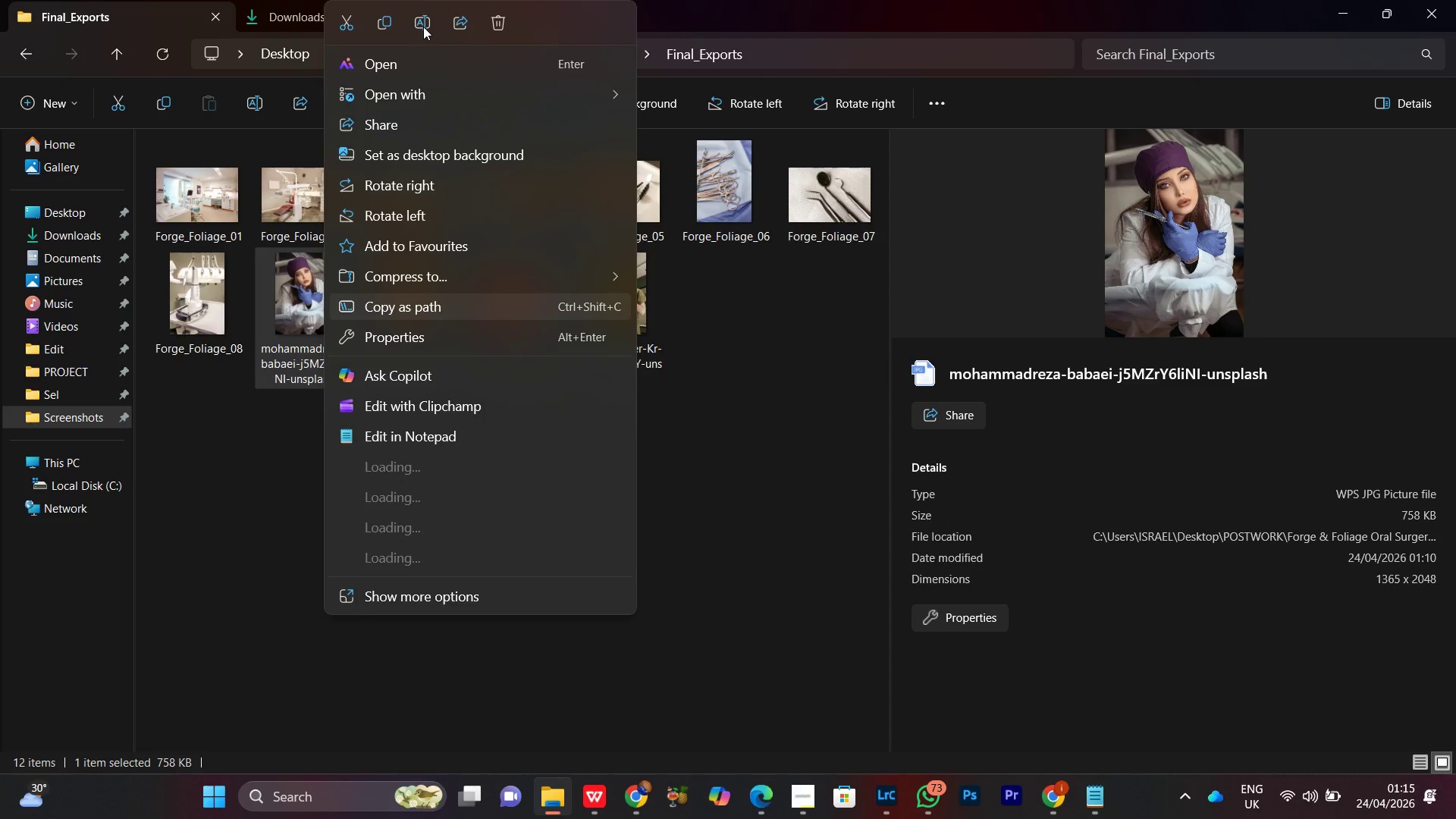 
left_click([423, 27])
 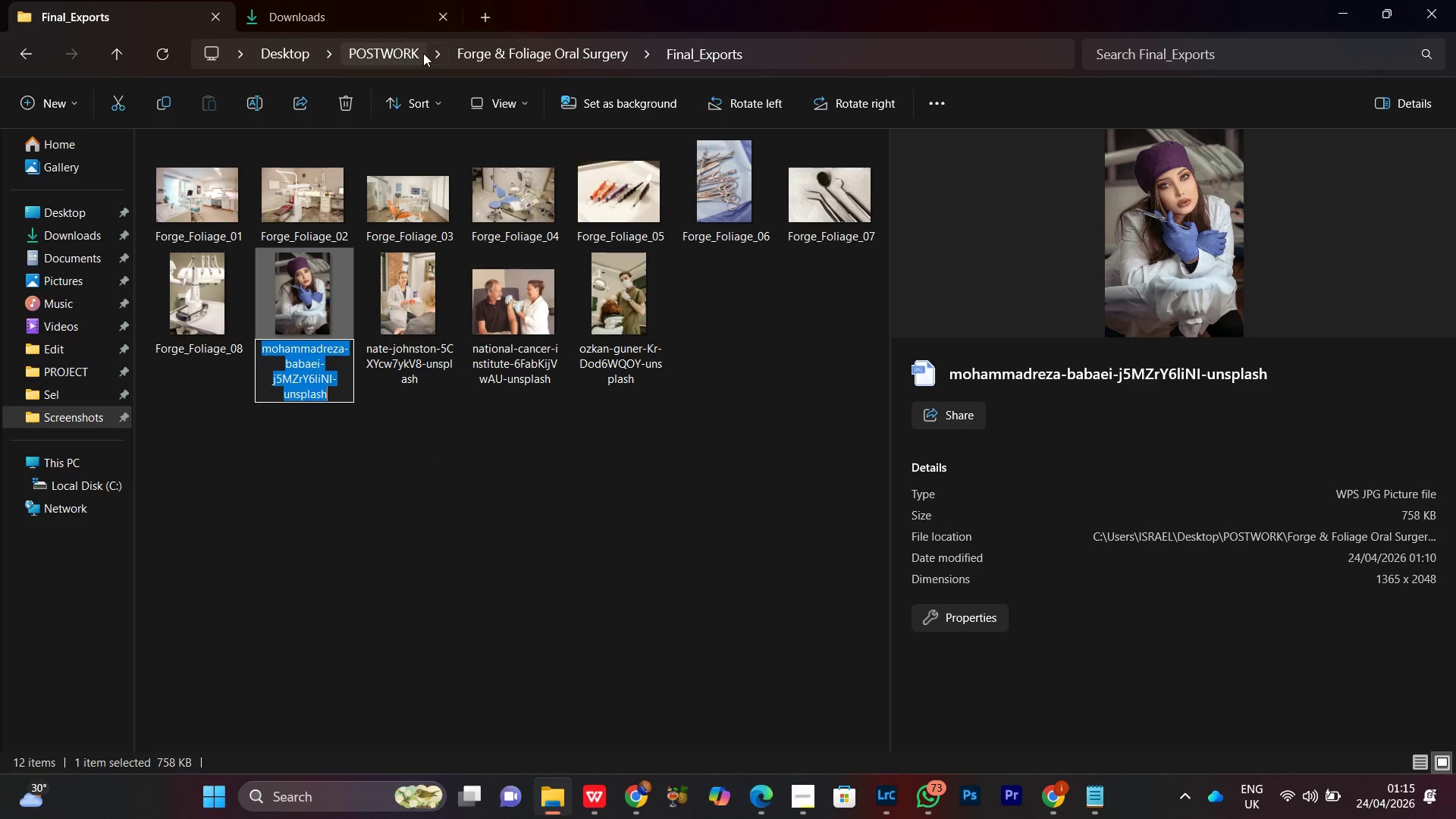 
key(Control+V)
 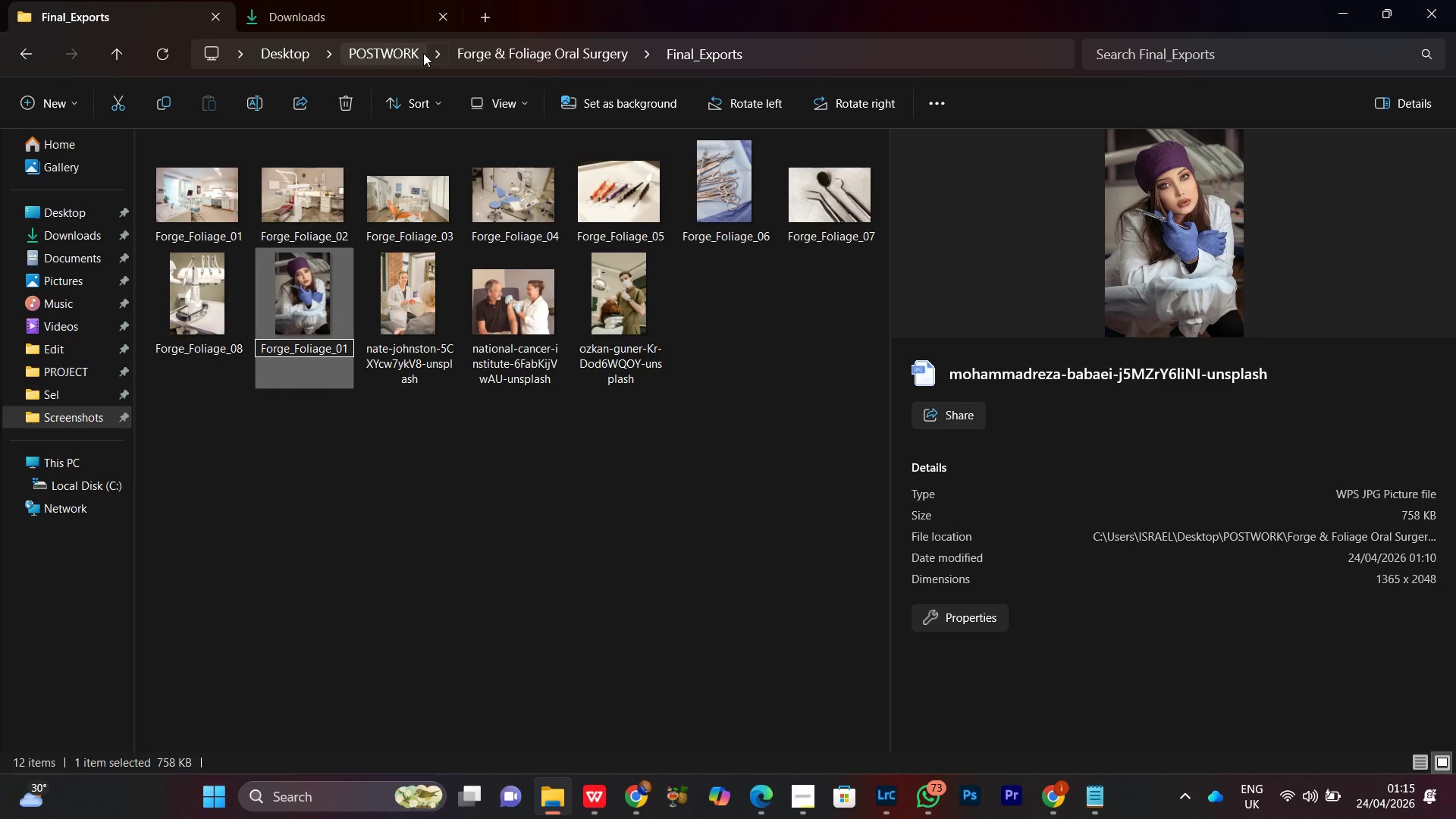 
key(Backspace)
 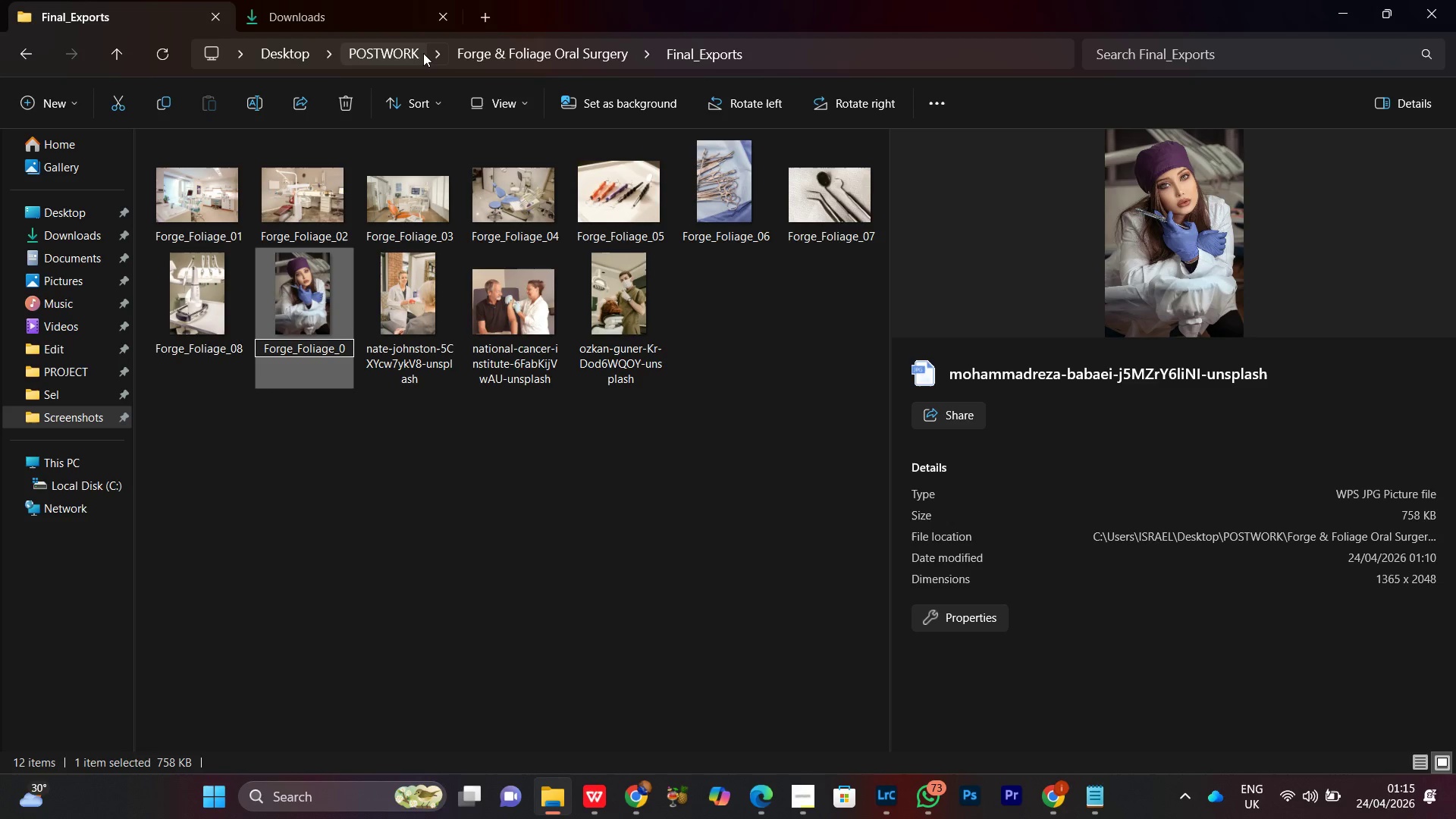 
key(9)
 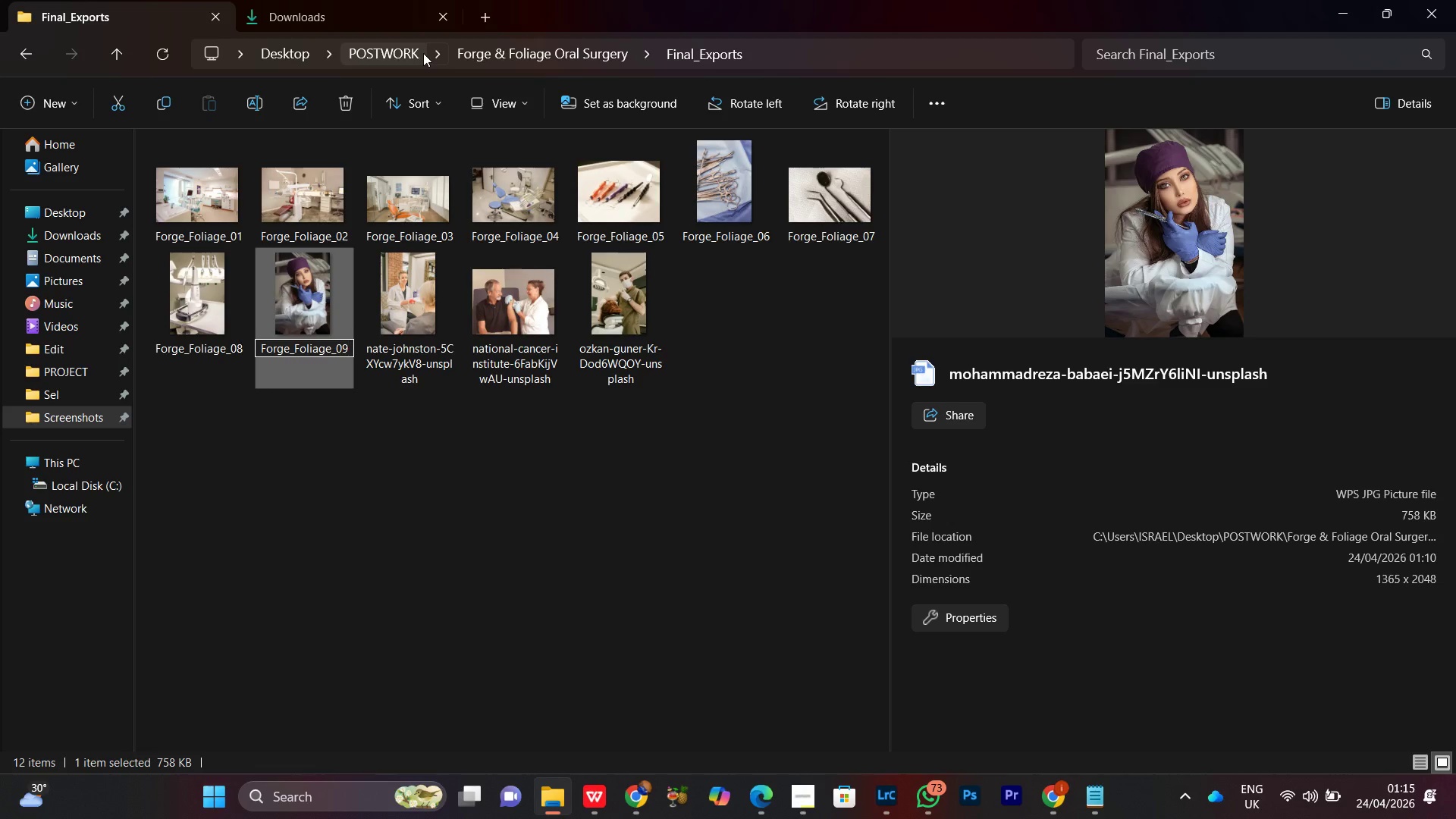 
key(Enter)
 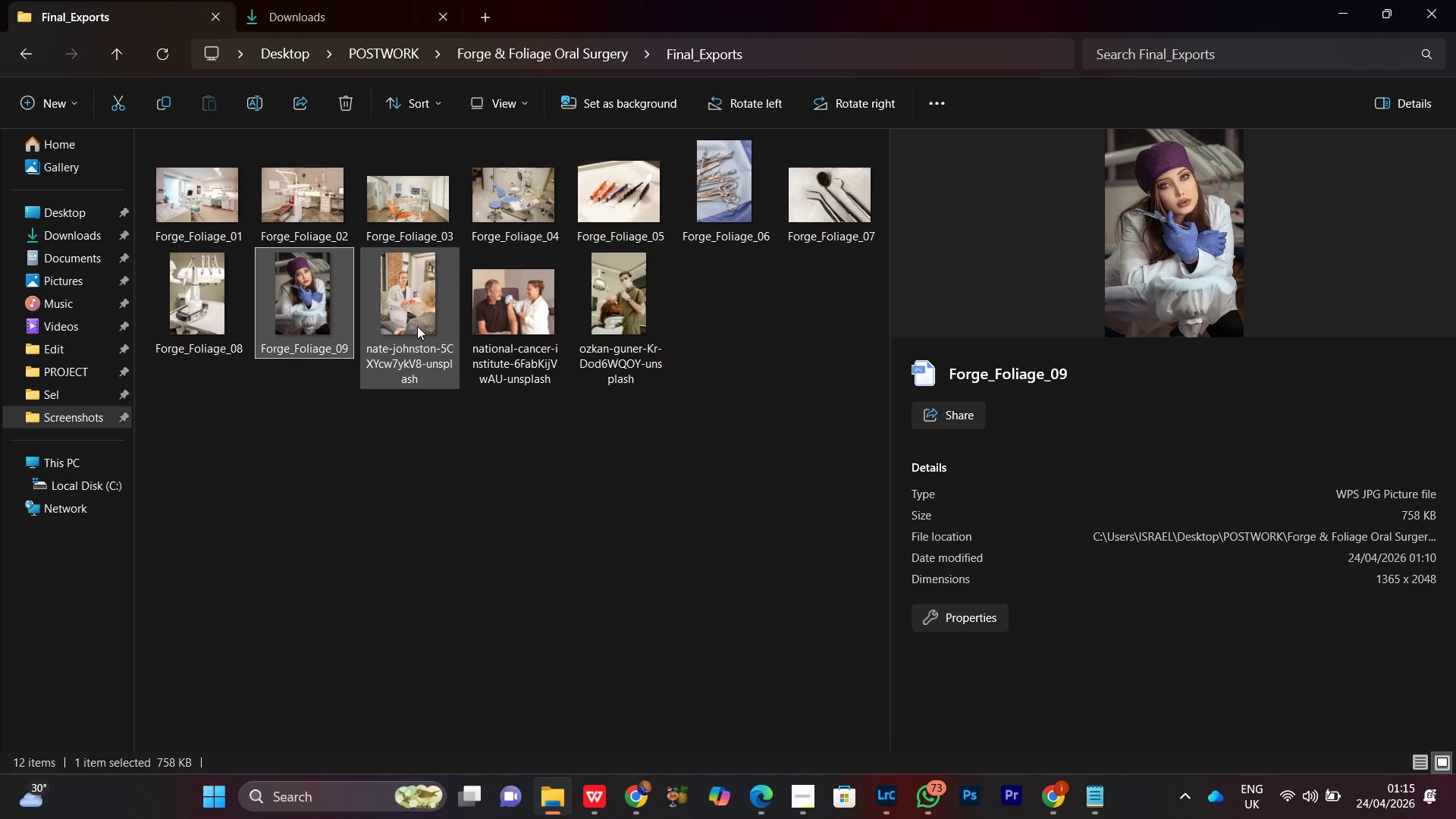 
left_click([597, 302])
 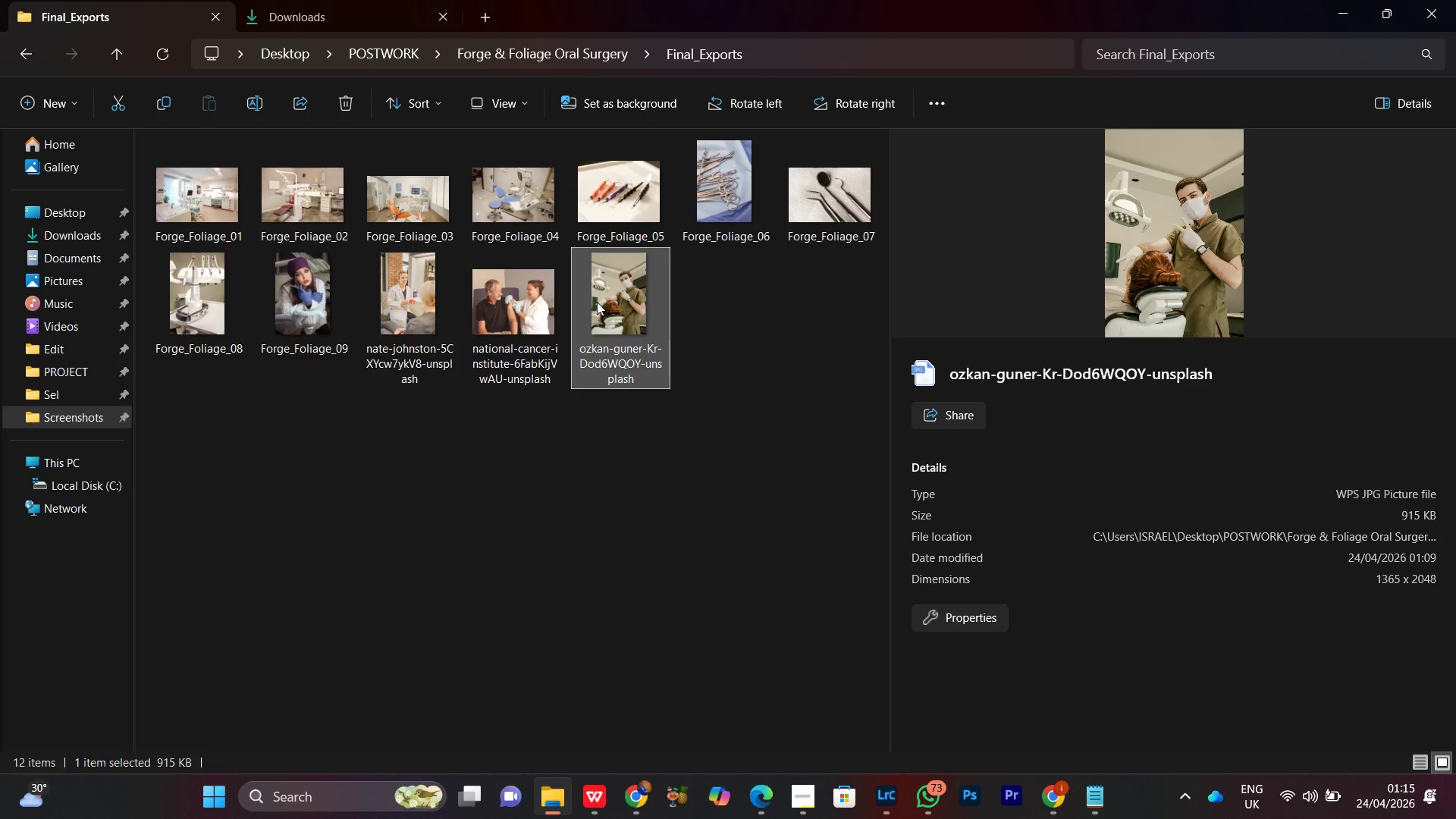 
right_click([597, 302])
 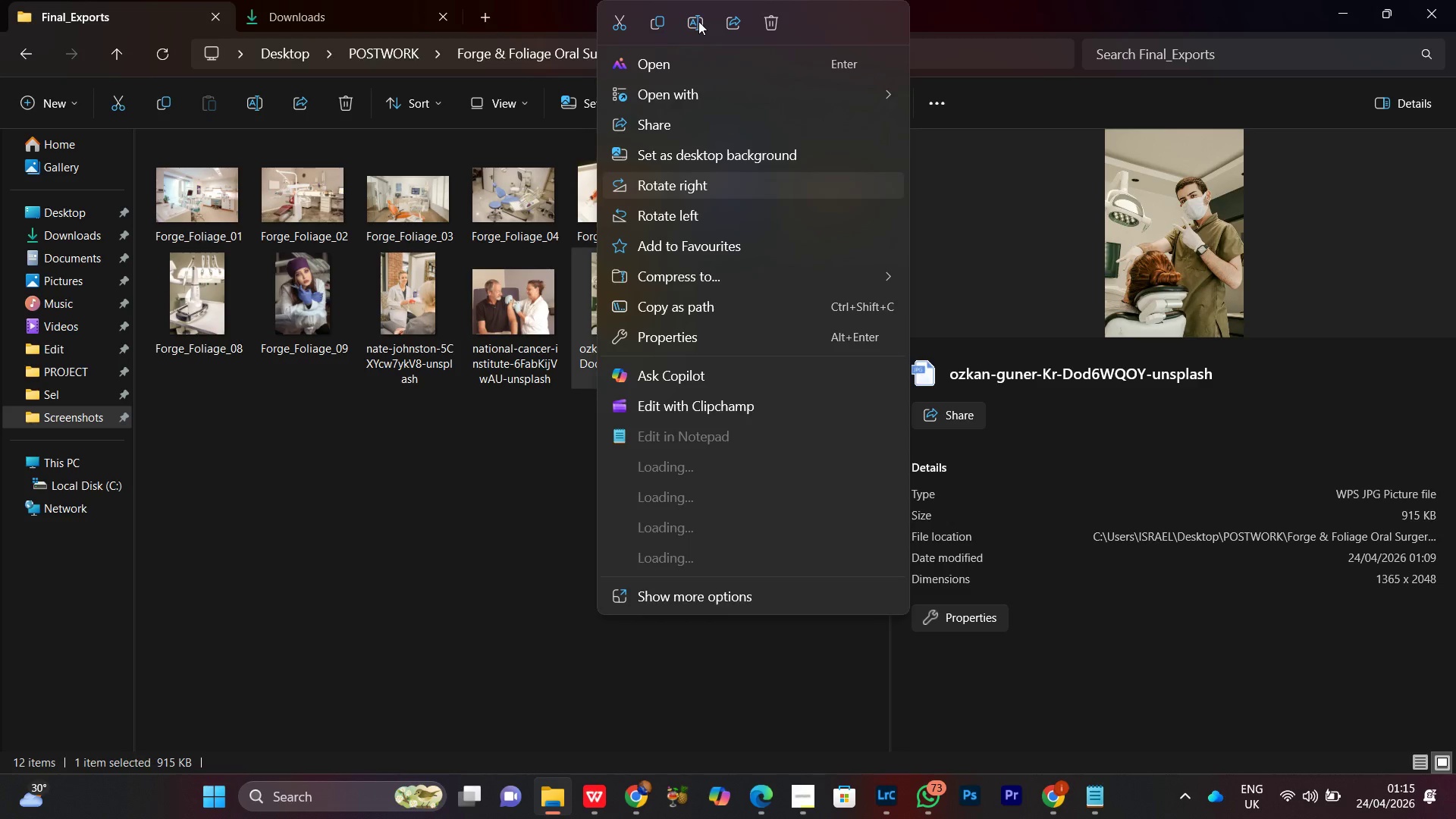 
left_click([698, 20])
 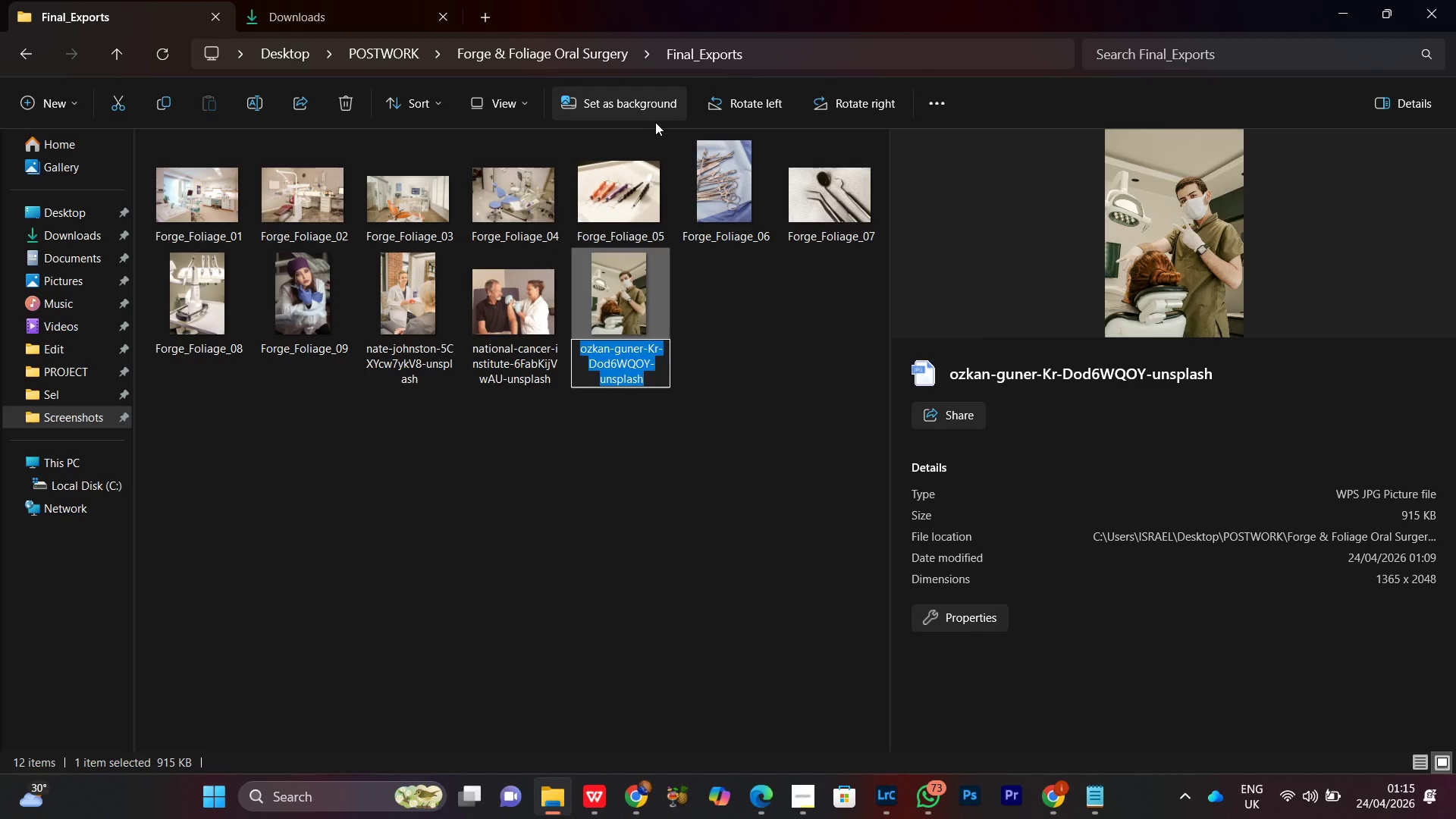 
key(Control+V)
 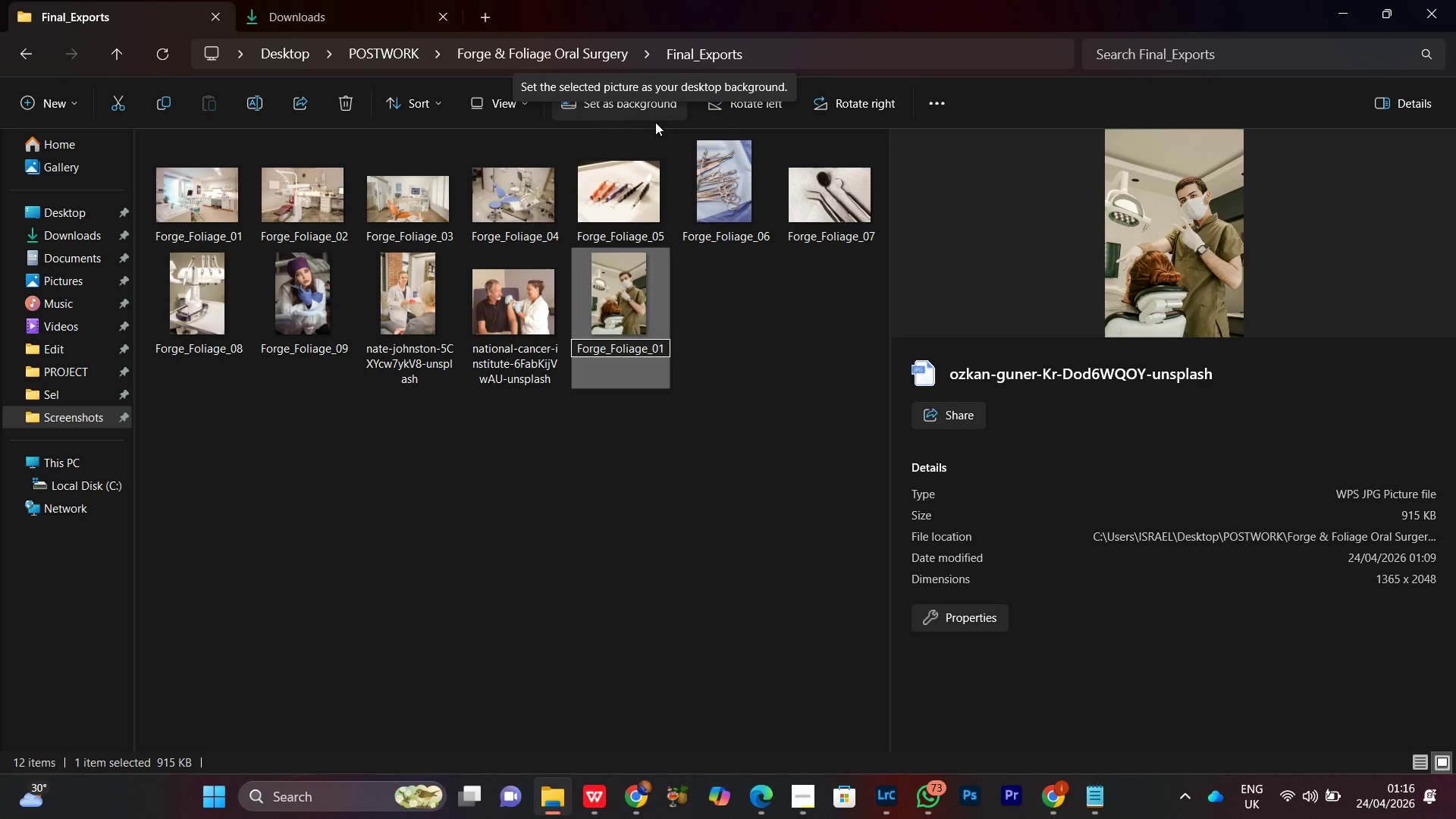 
key(Backspace)
key(Backspace)
type(10)
 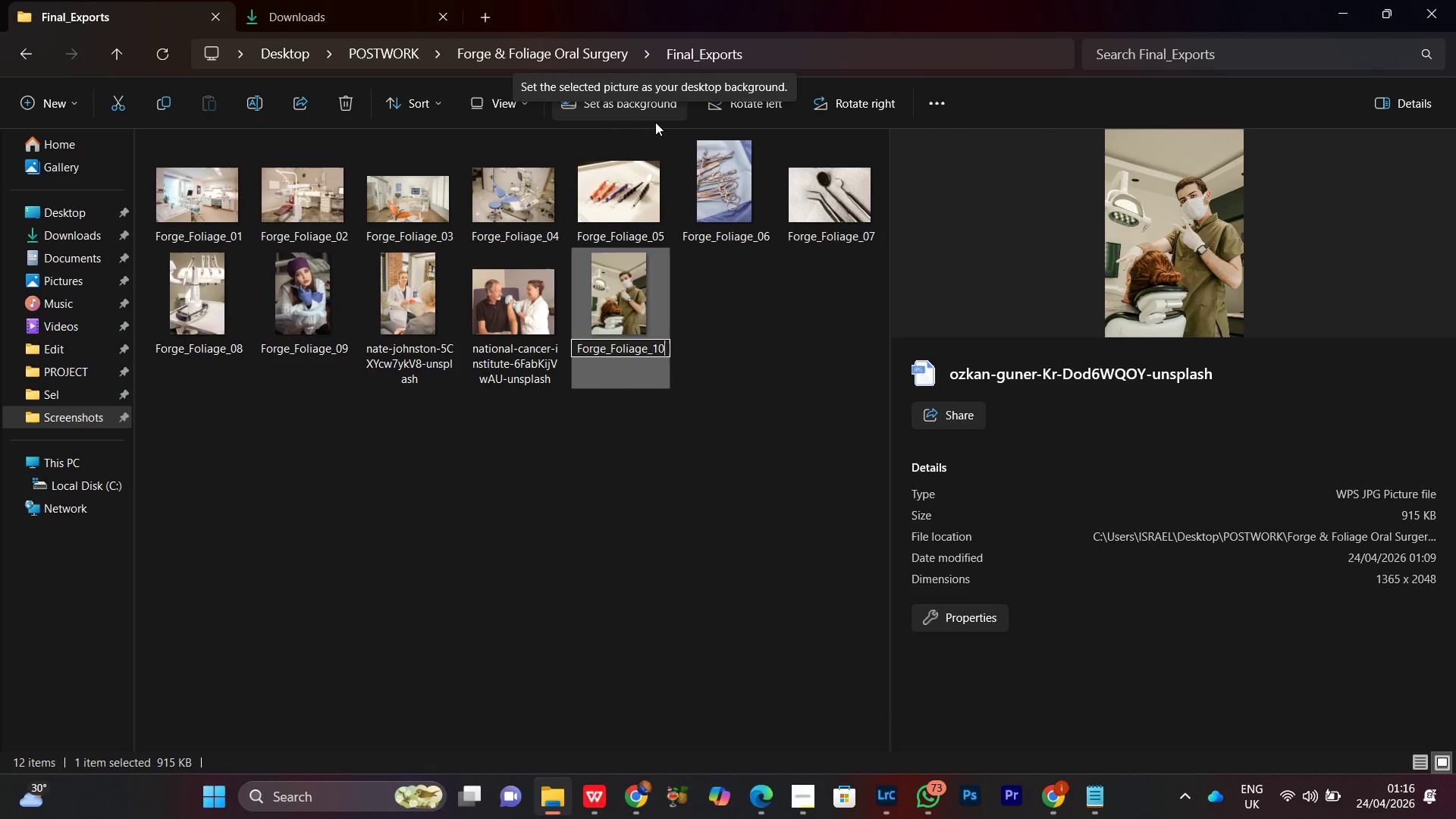 
key(Control+A)
 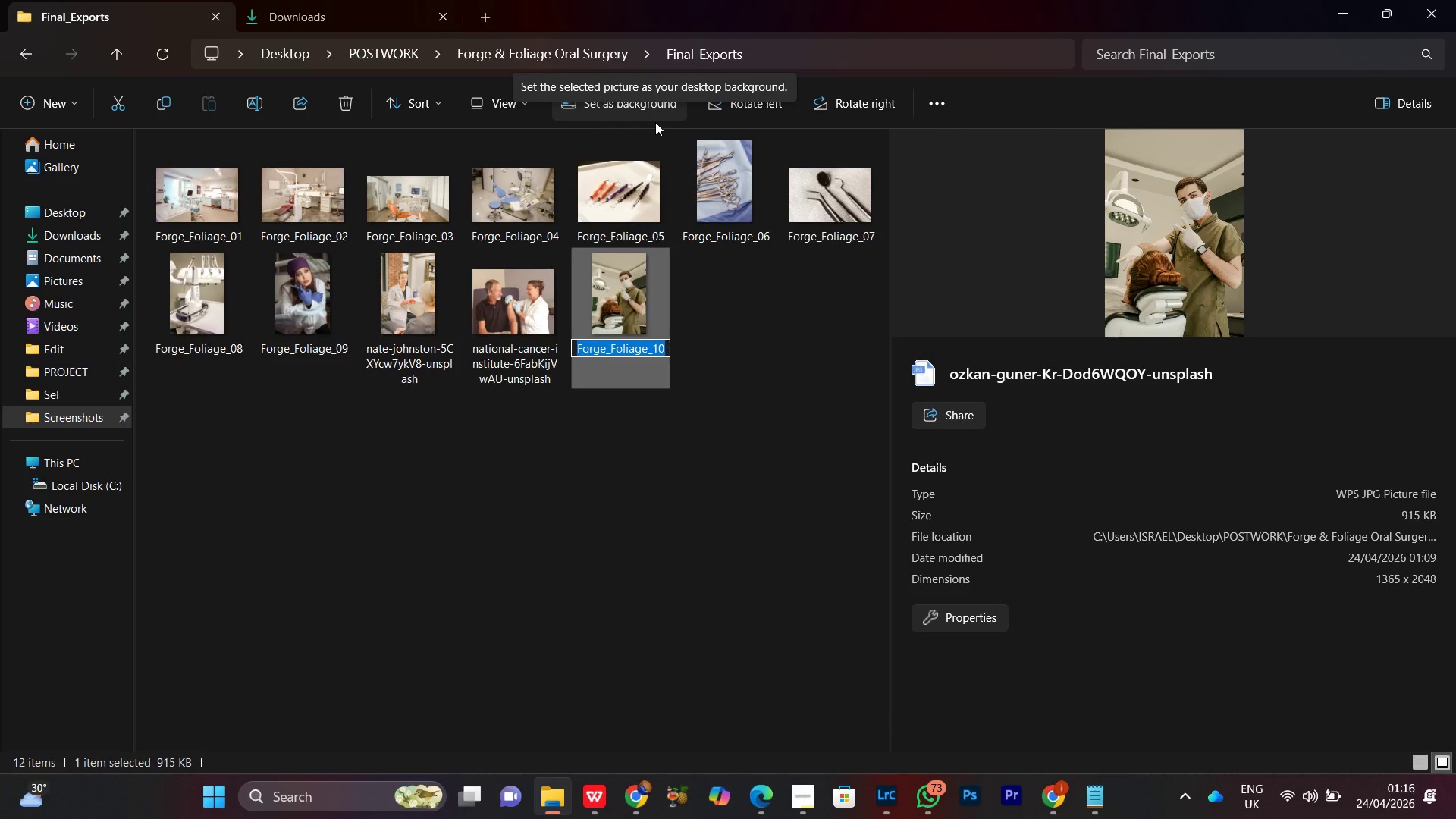 
key(Control+C)
 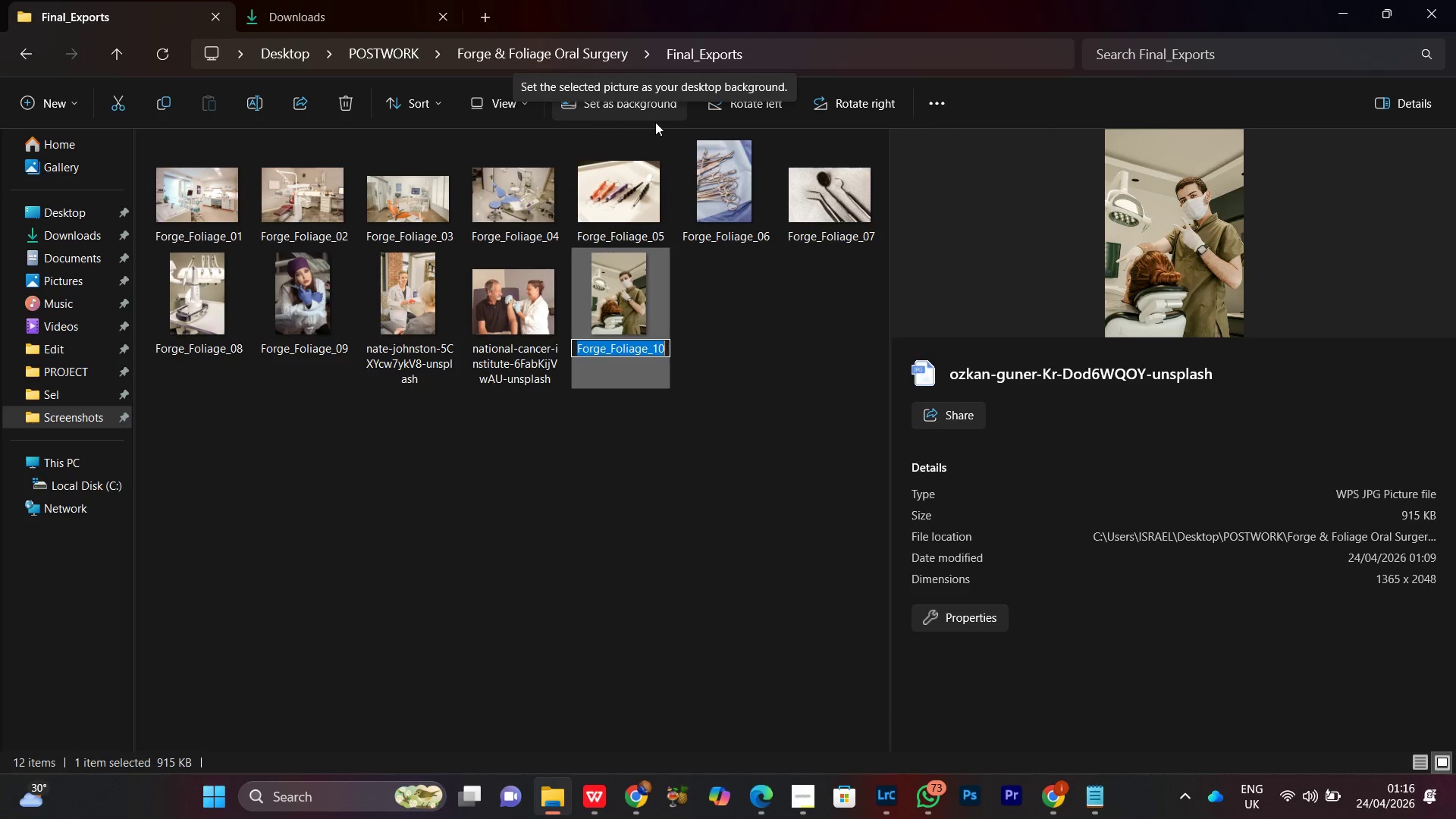 
key(Control+C)
 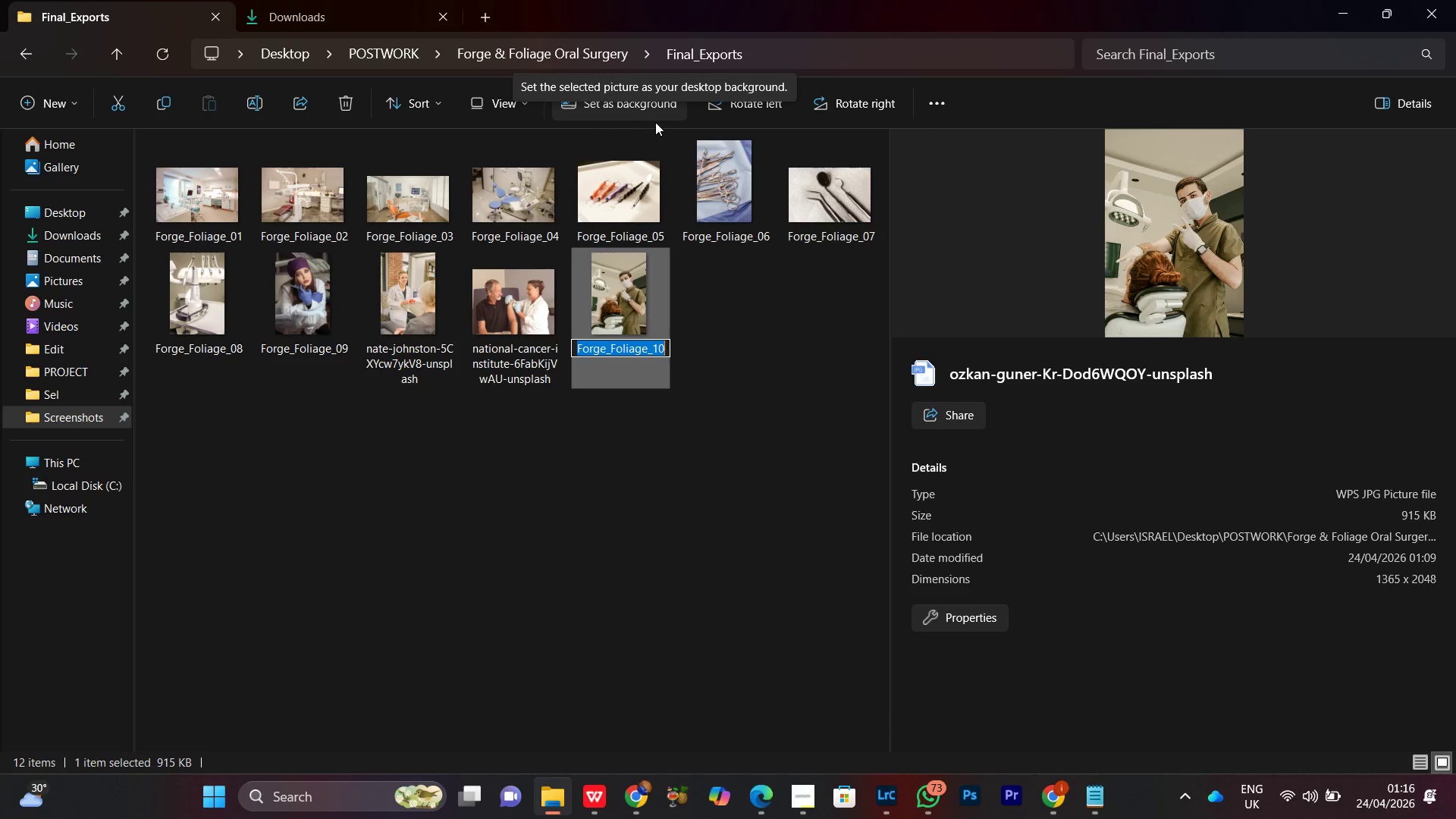 
key(Control+C)
 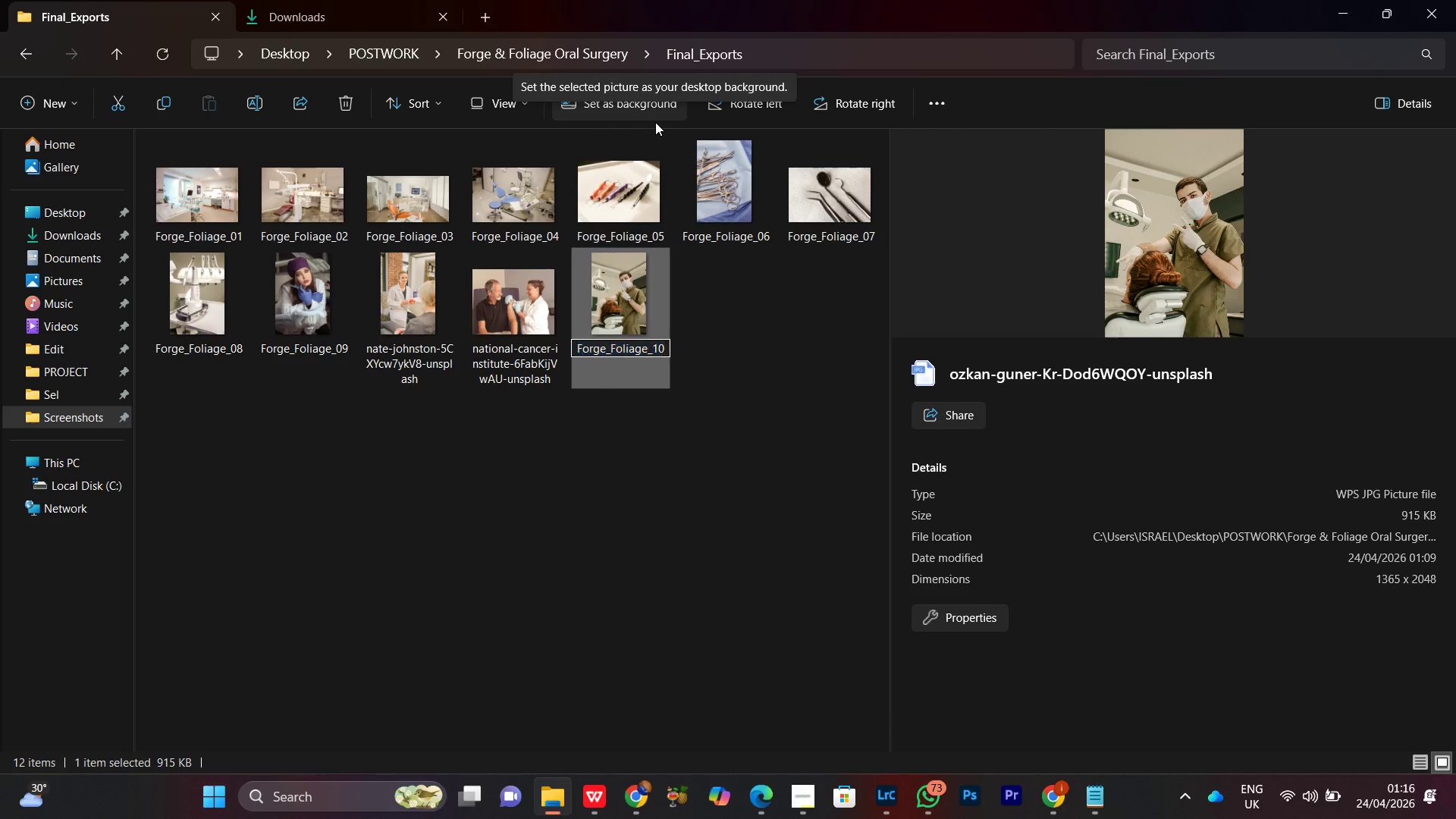 
key(ArrowRight)
 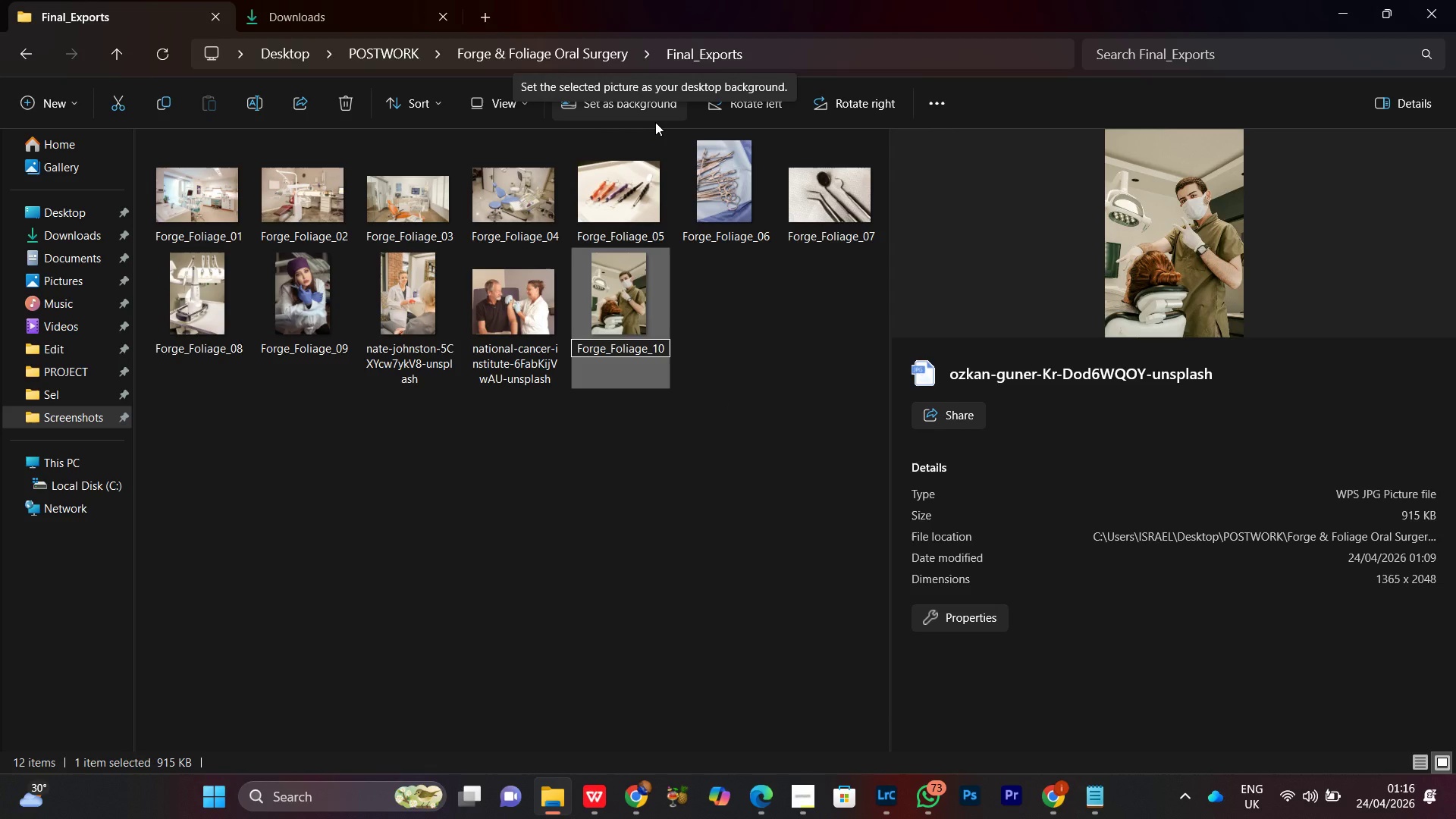 
key(Enter)
 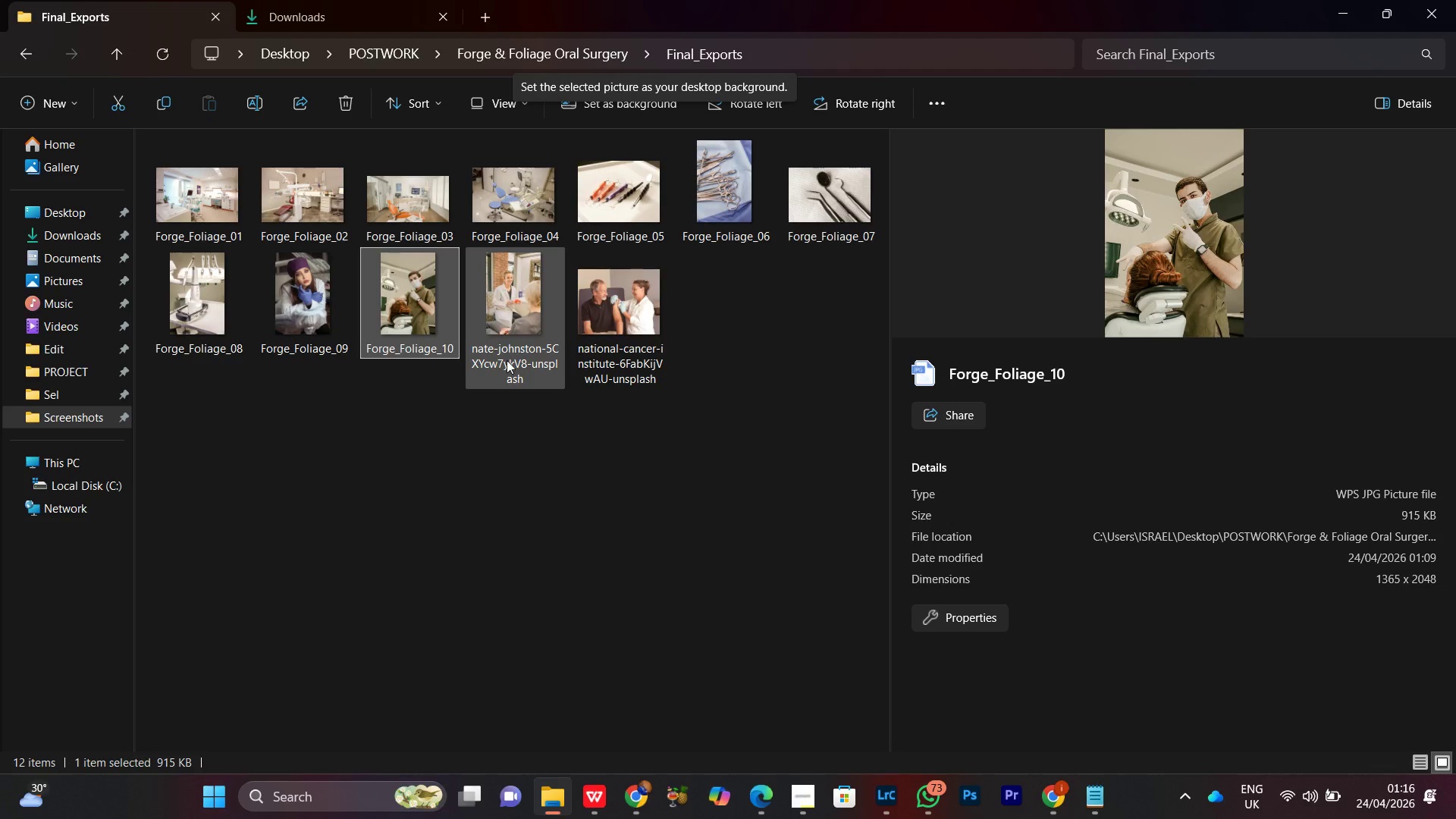 
left_click([507, 316])
 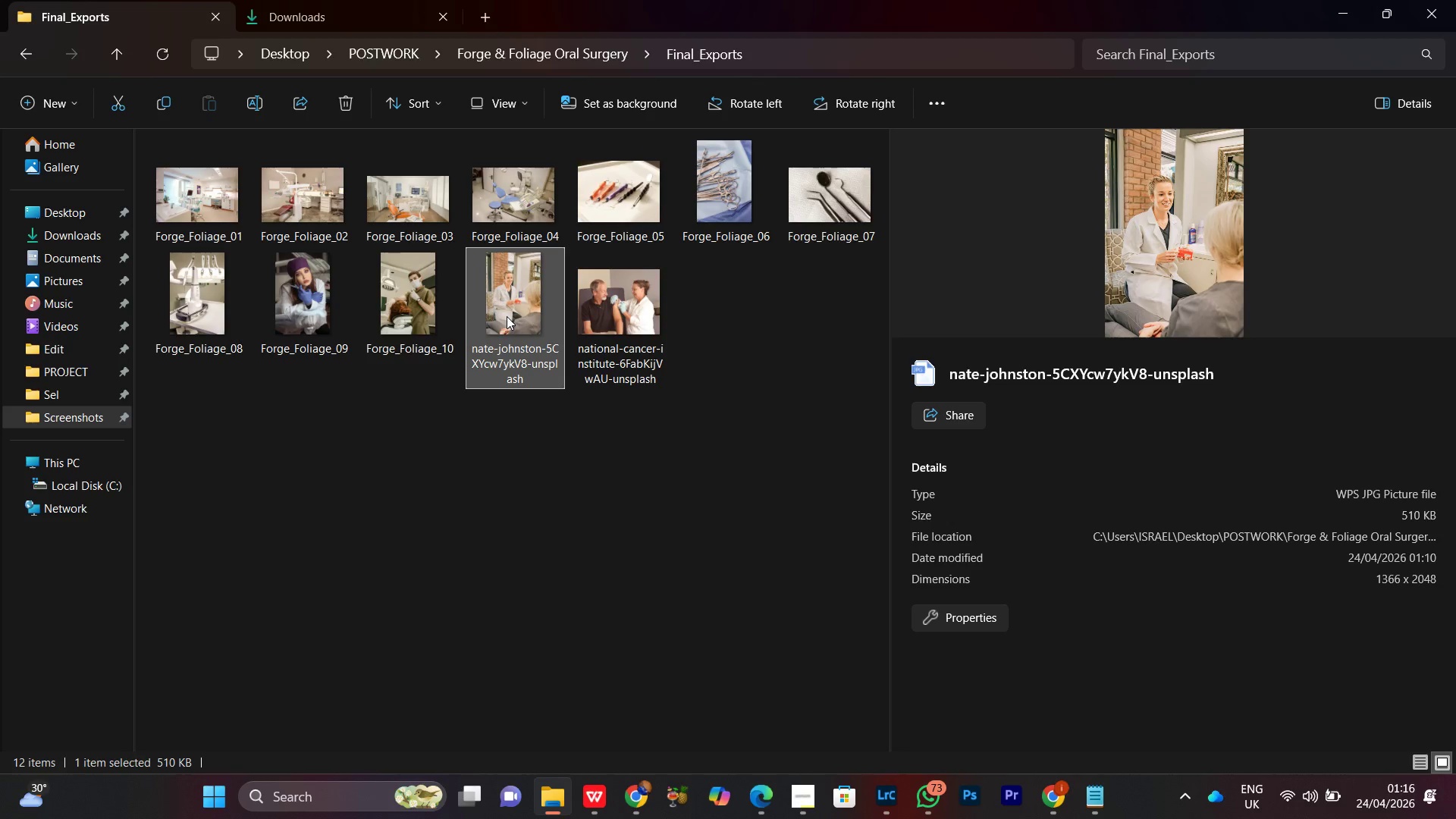 
right_click([507, 316])
 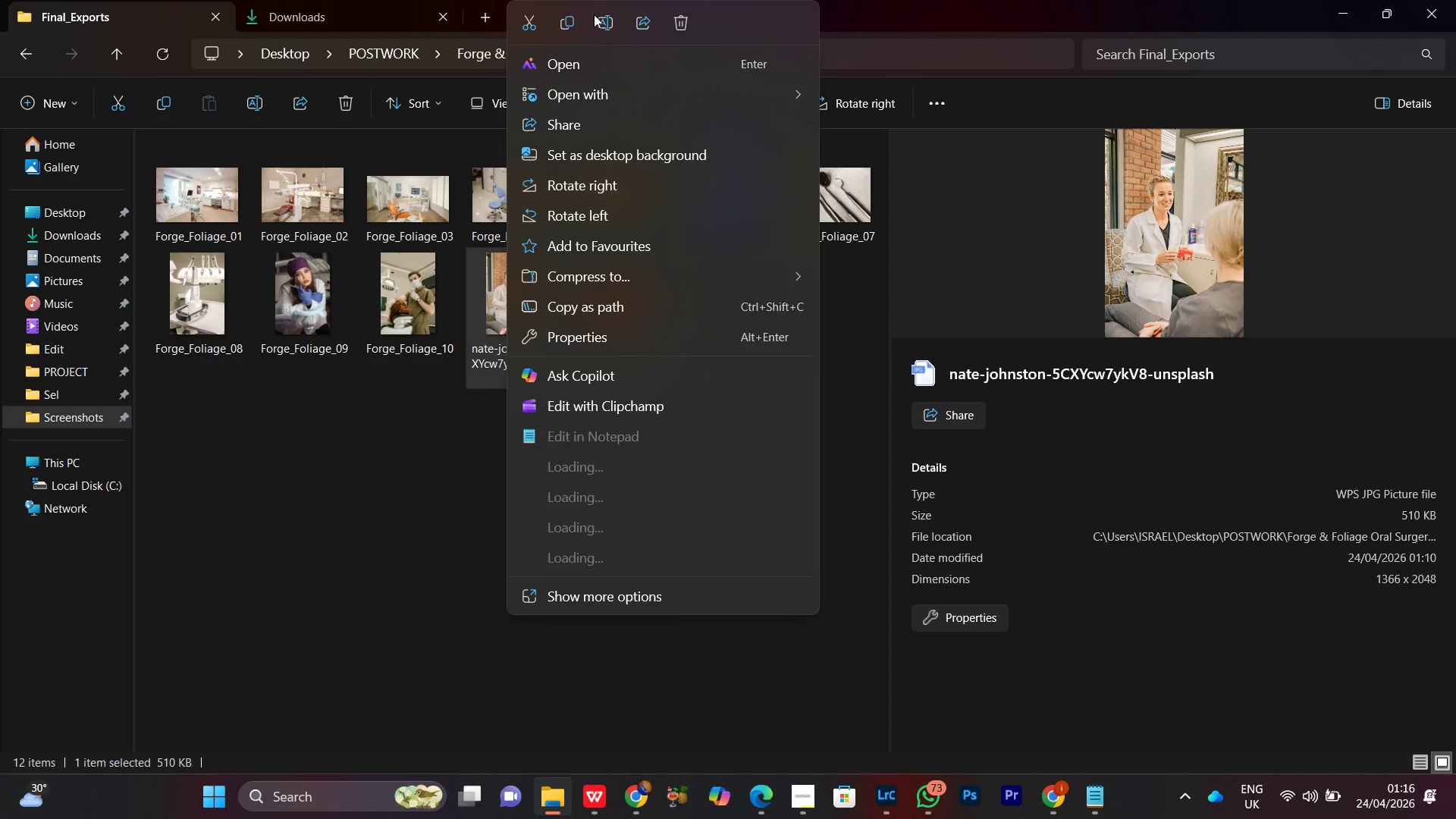 
left_click([612, 19])
 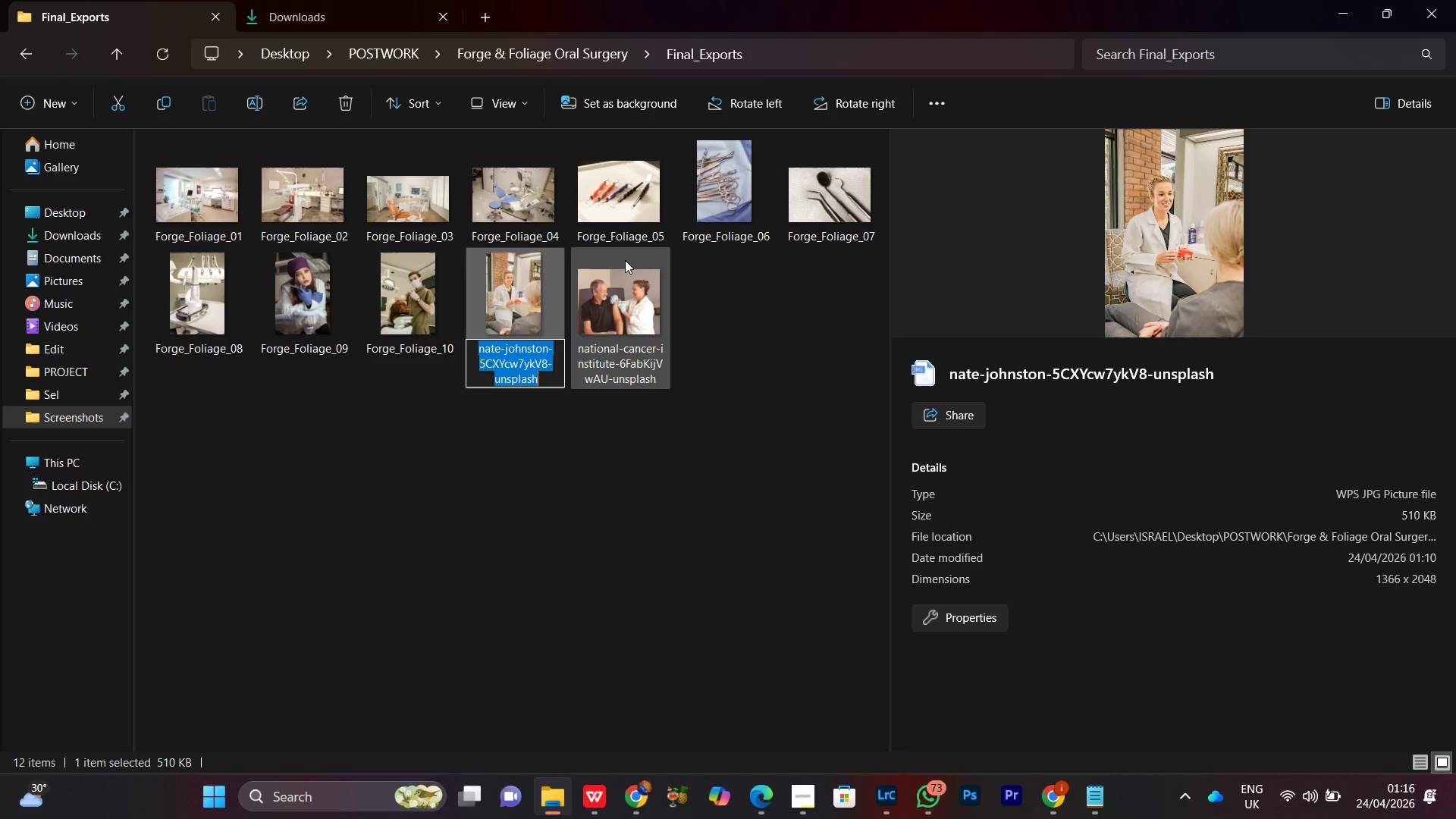 
key(Control+V)
 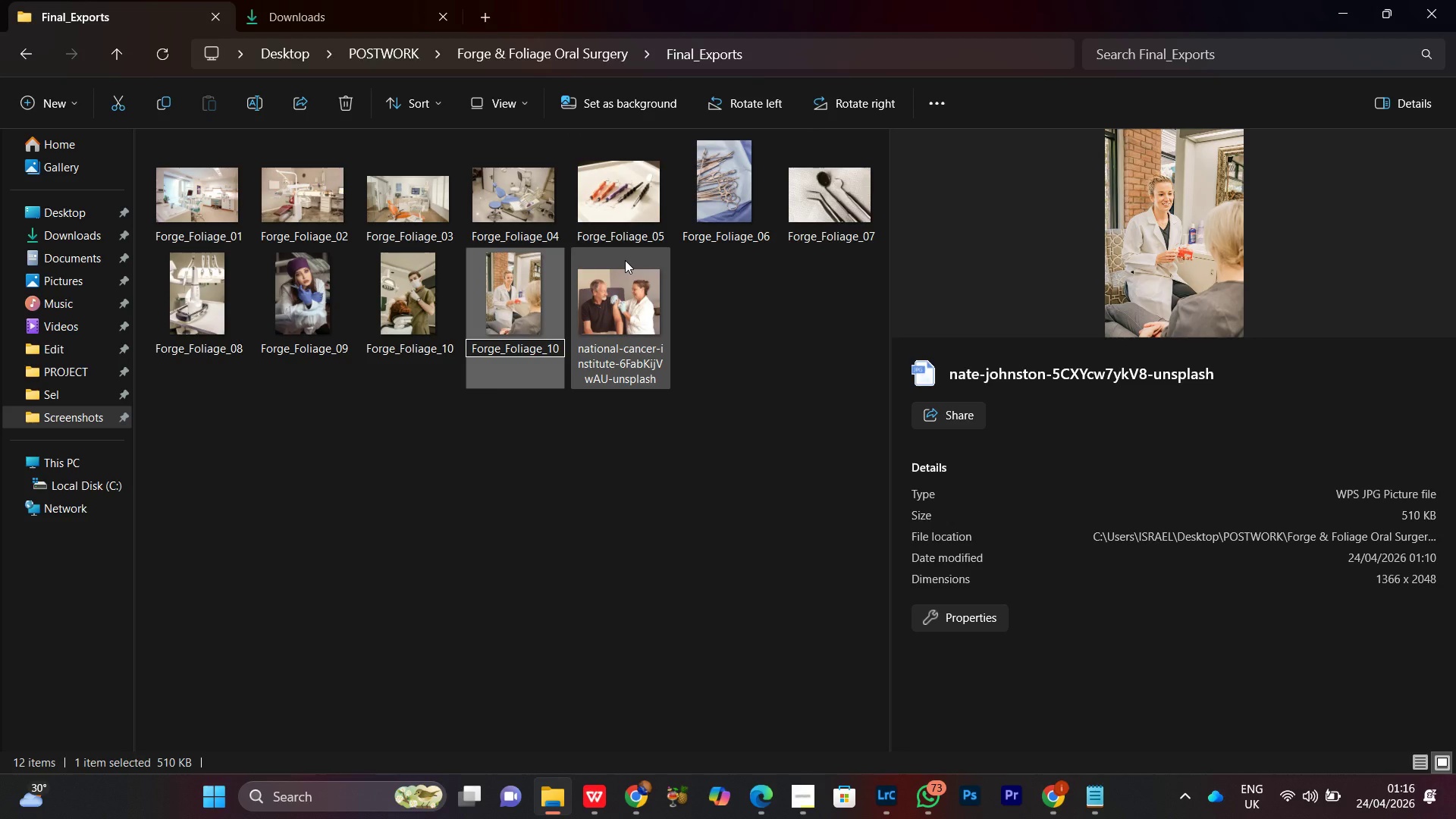 
key(Backspace)
 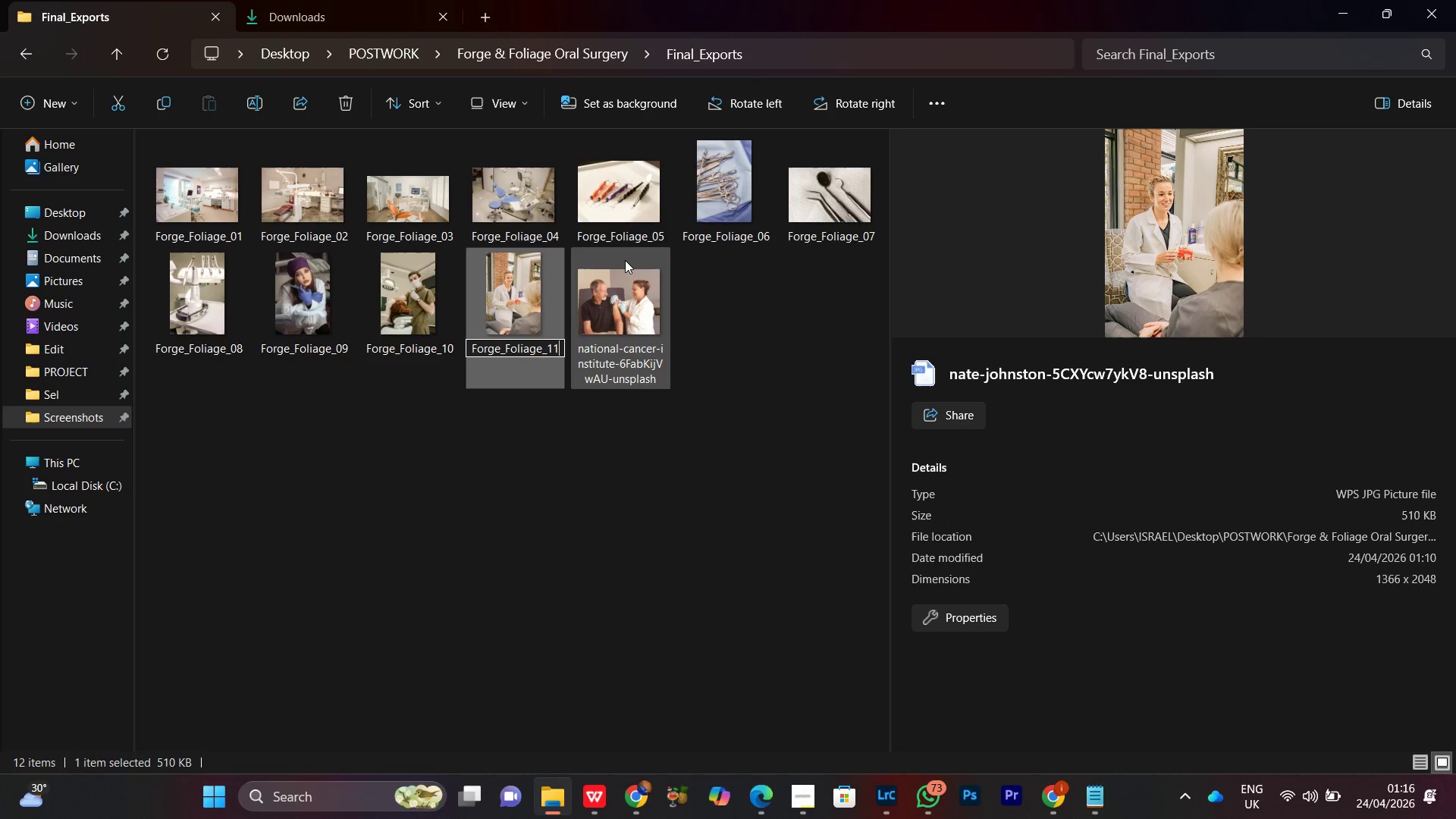 
key(1)
 